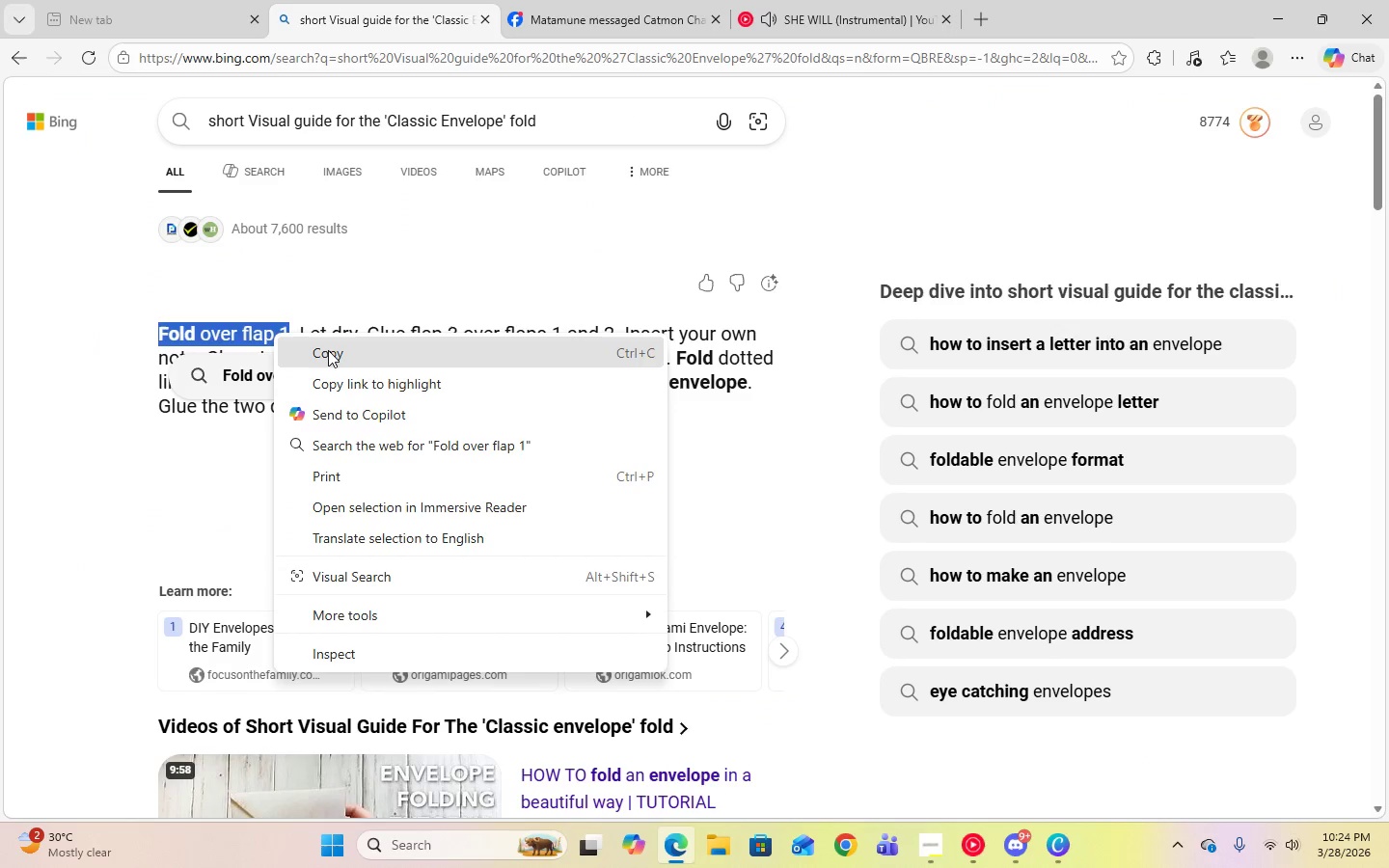 
left_click([328, 350])
 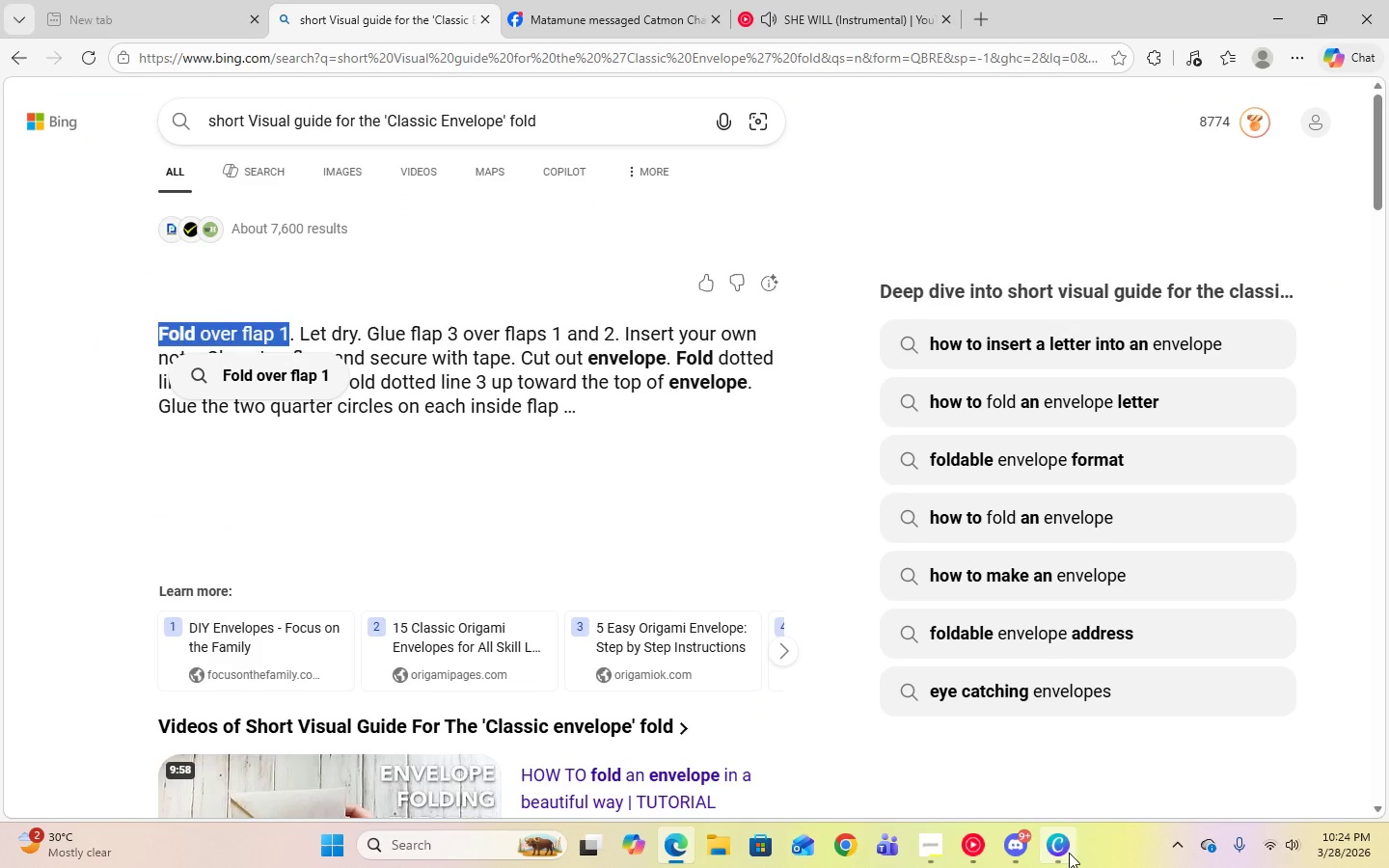 
left_click([1071, 855])
 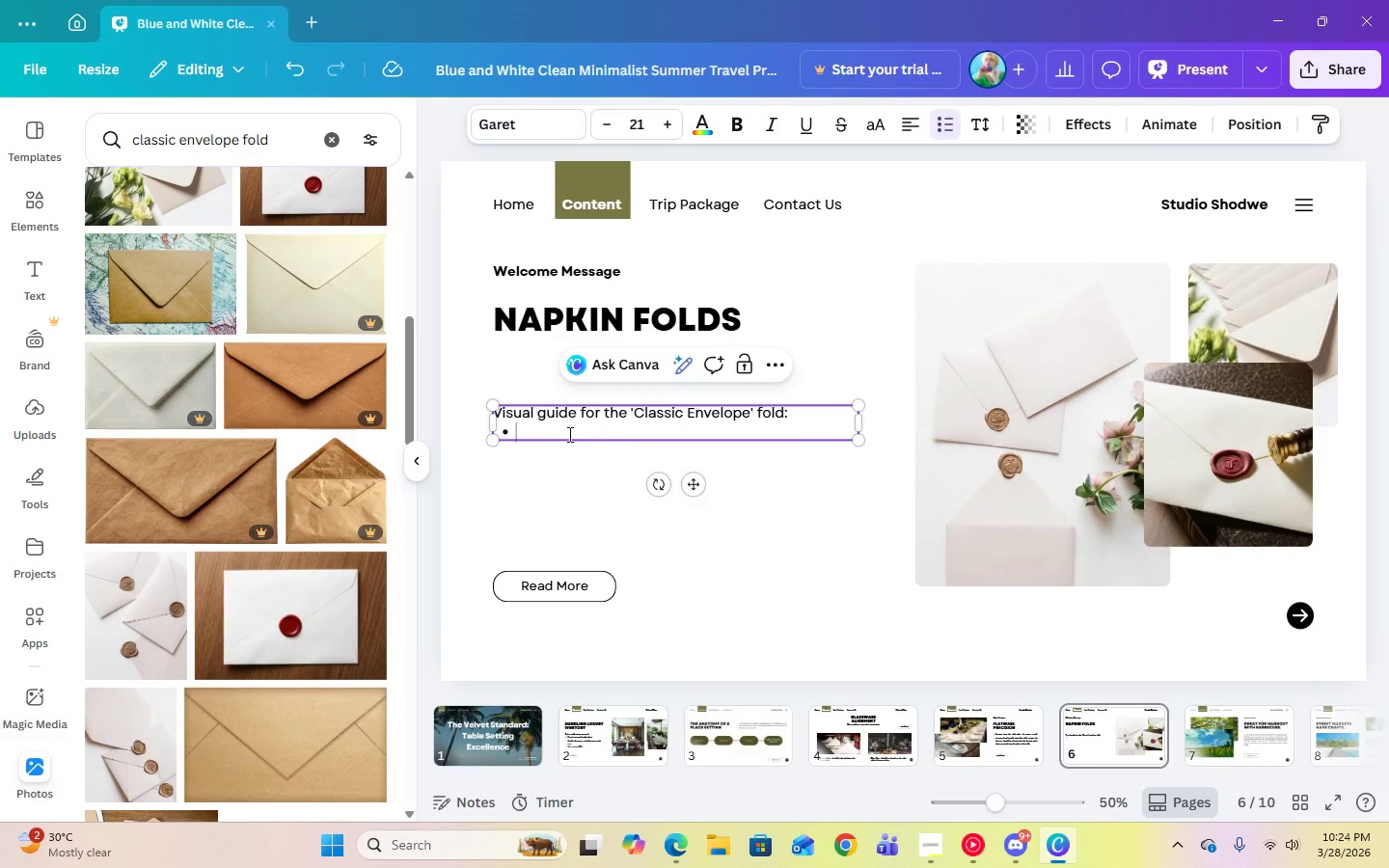 
right_click([558, 431])
 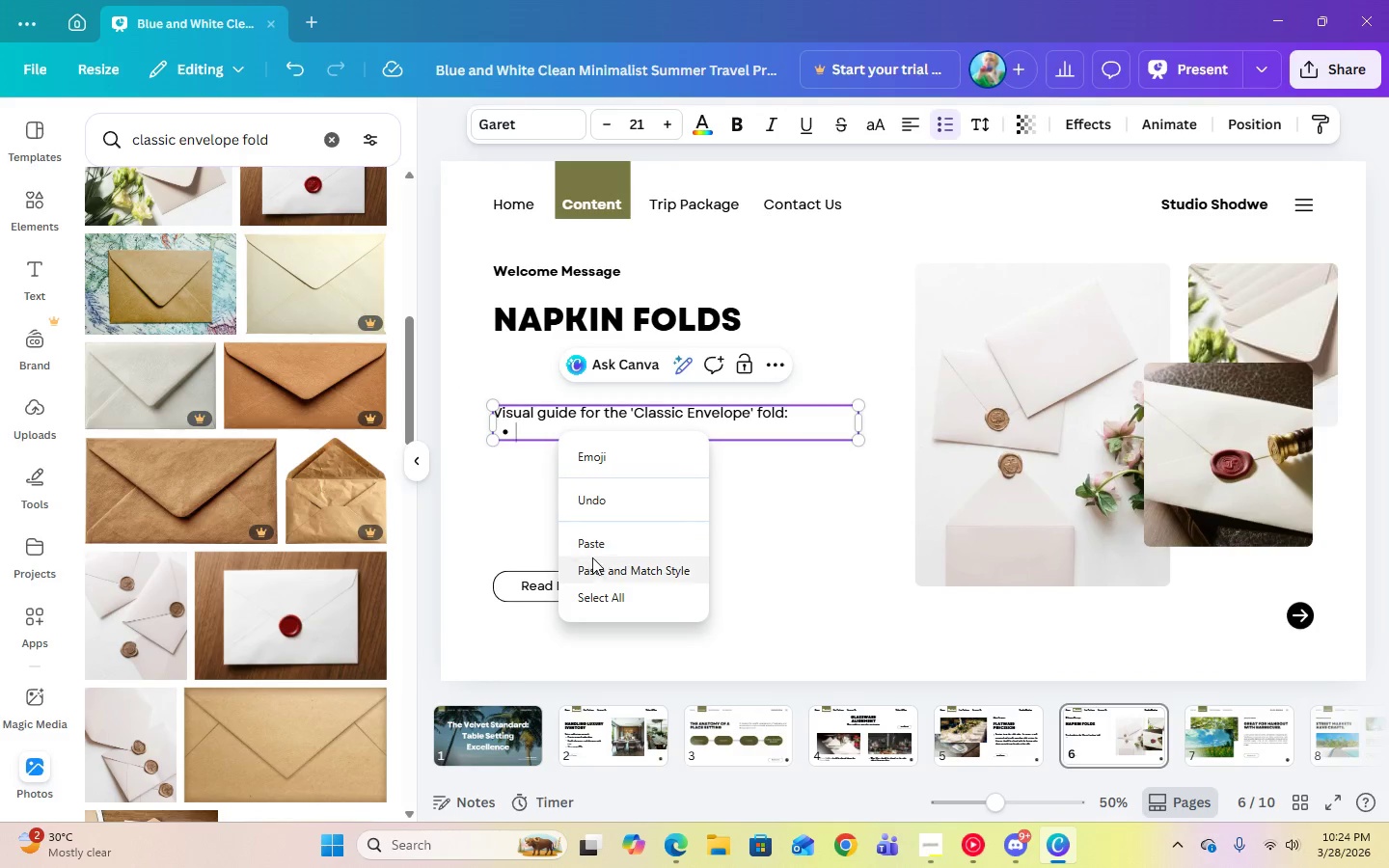 
left_click([591, 549])
 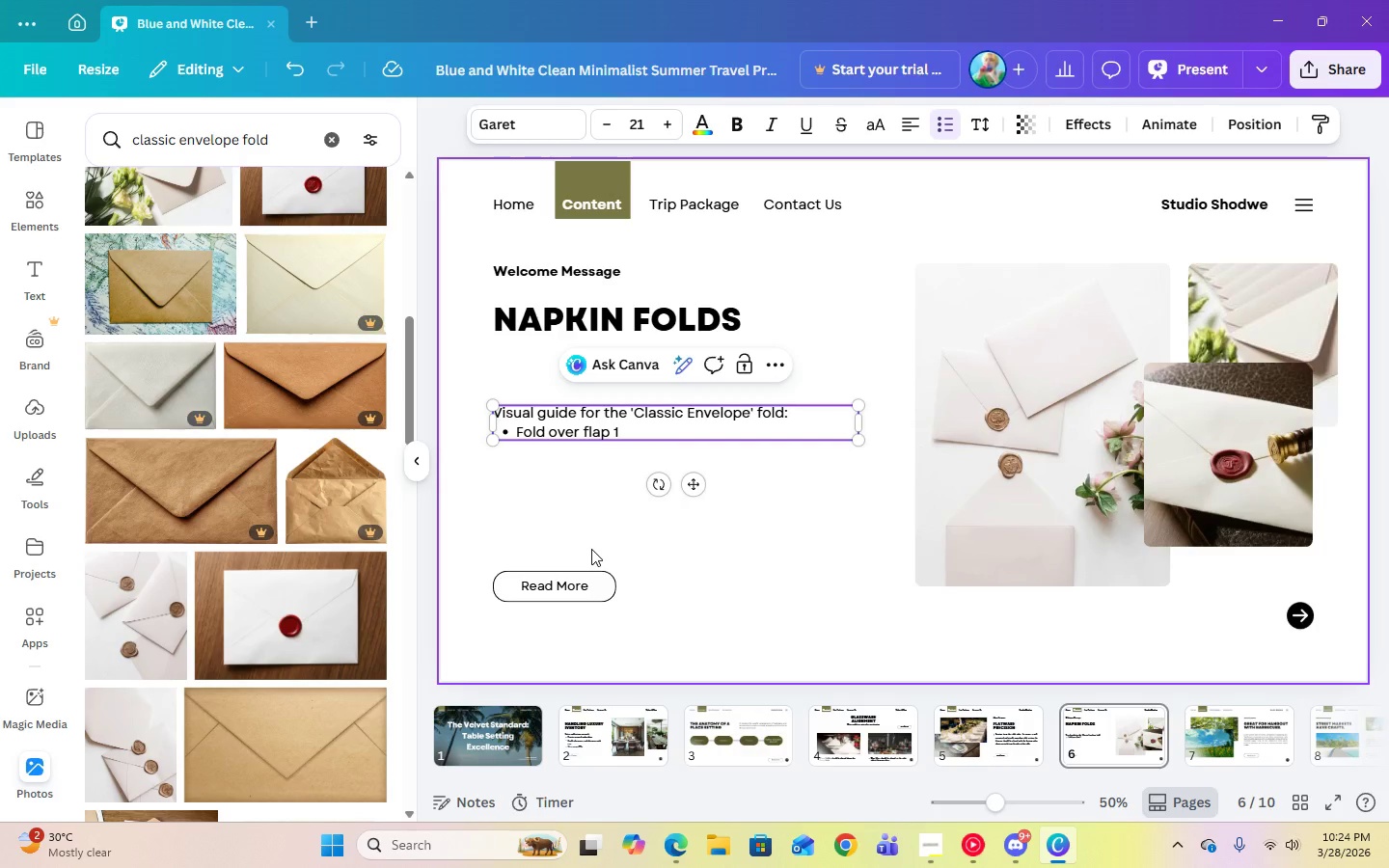 
key(Enter)
 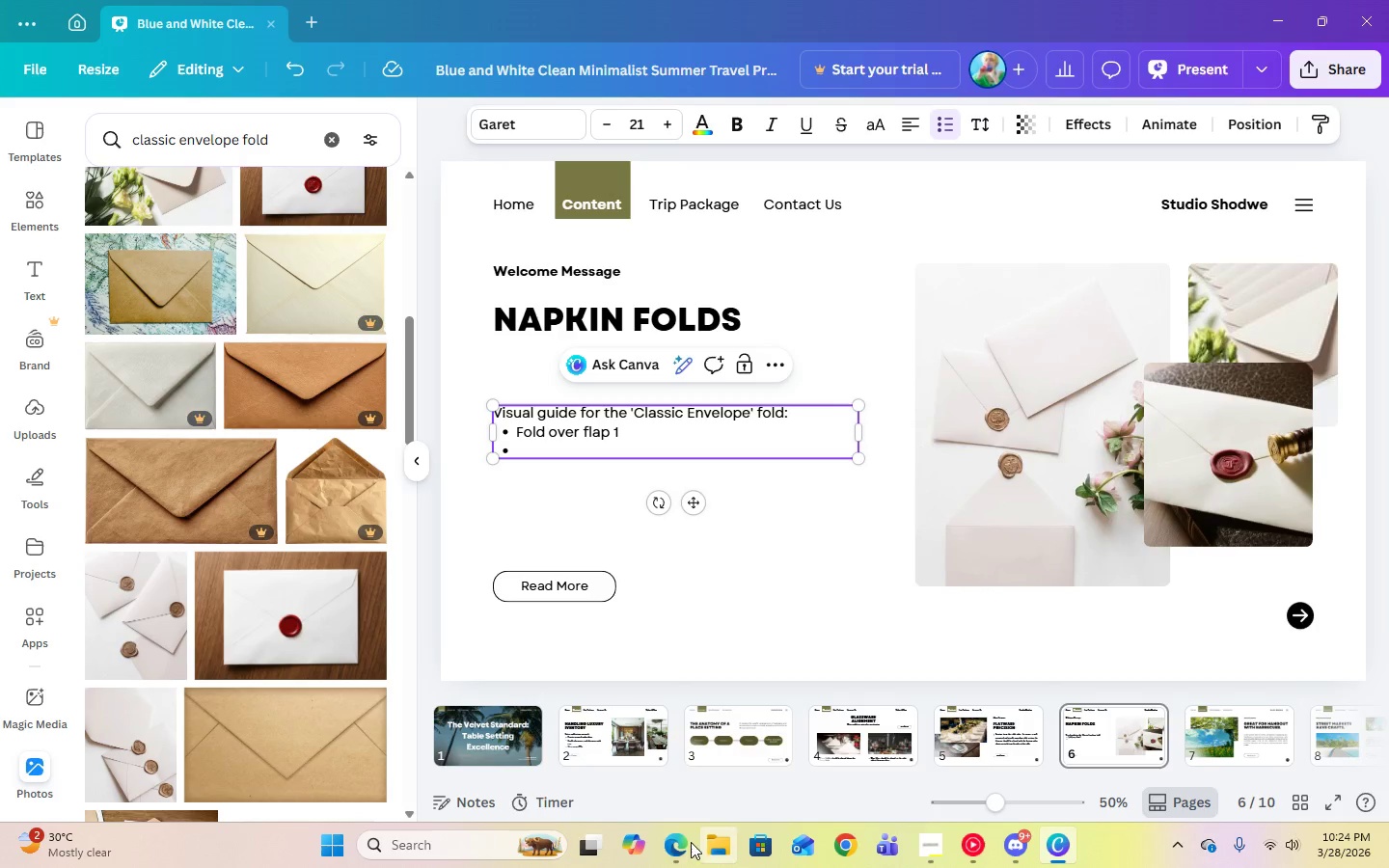 
left_click([669, 843])
 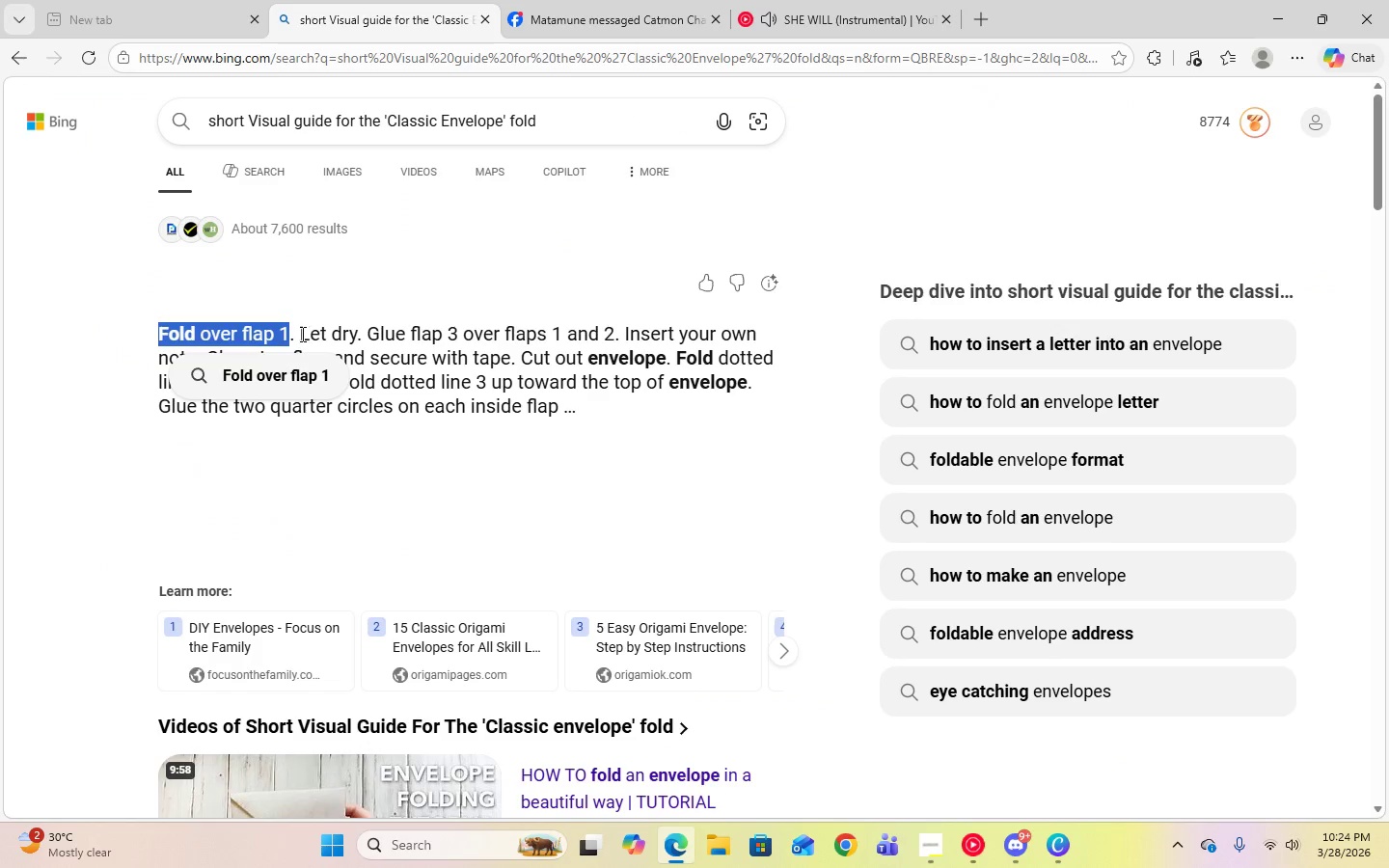 
left_click_drag(start_coordinate=[299, 334], to_coordinate=[354, 337])
 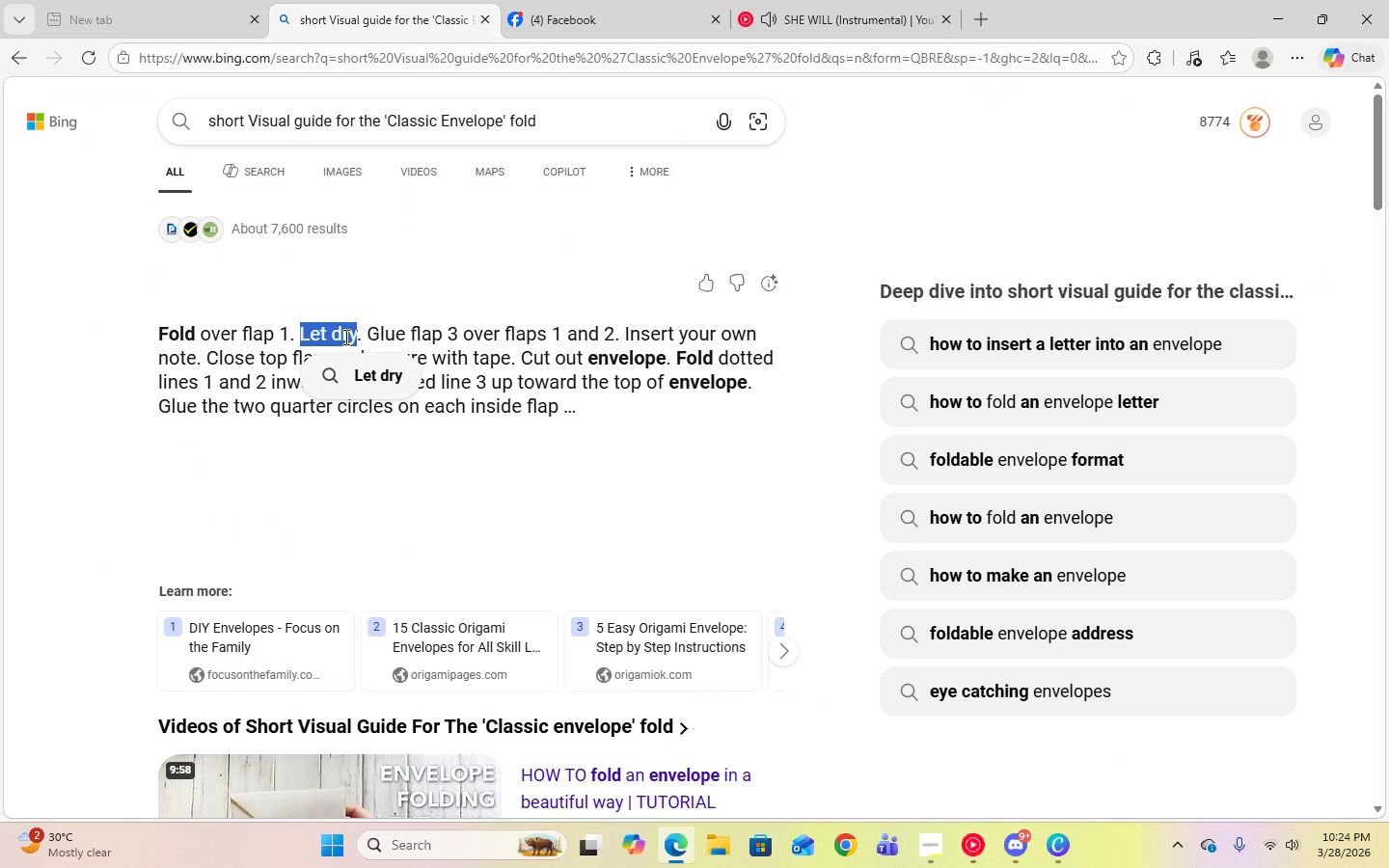 
right_click([344, 337])
 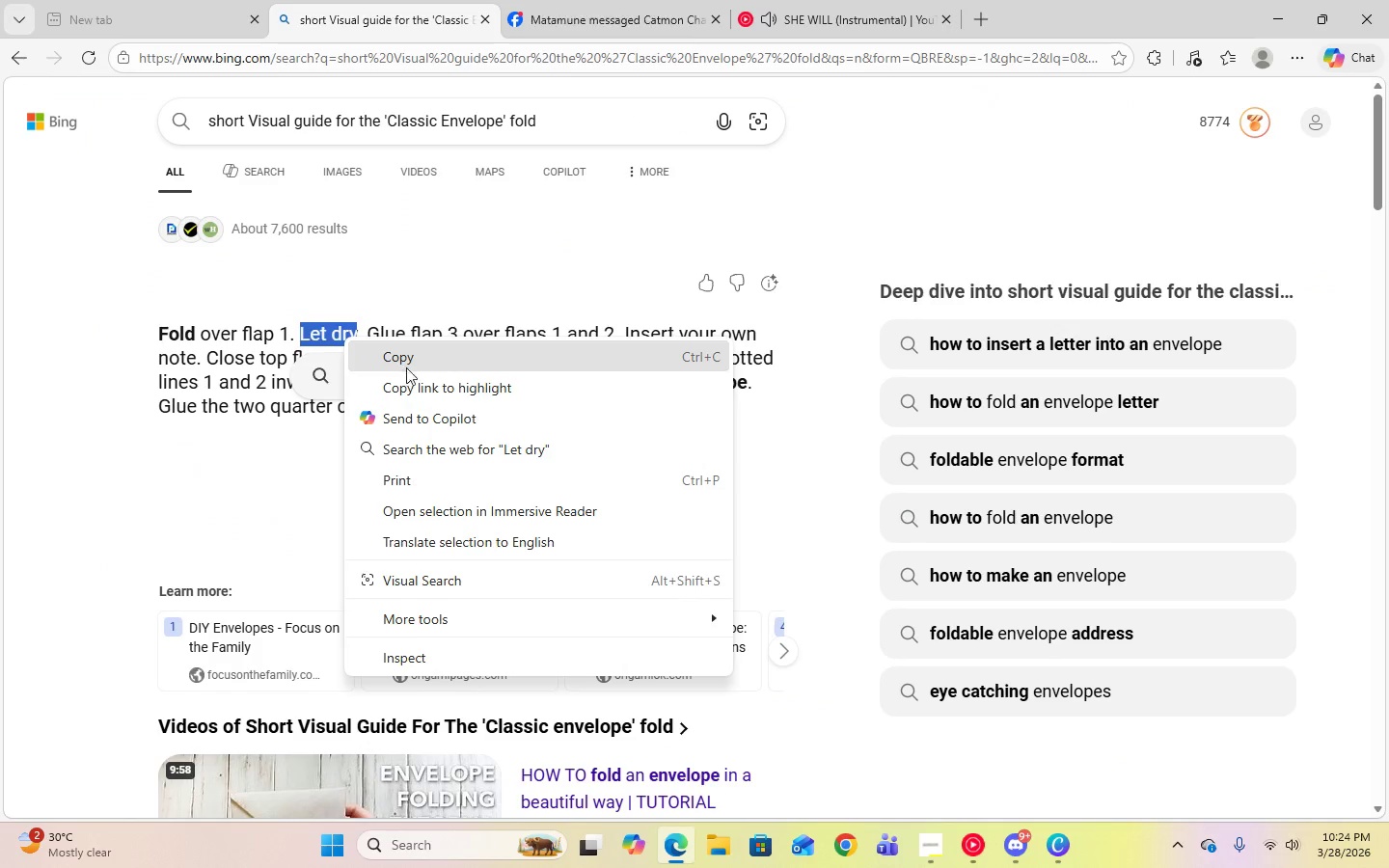 
left_click([406, 362])
 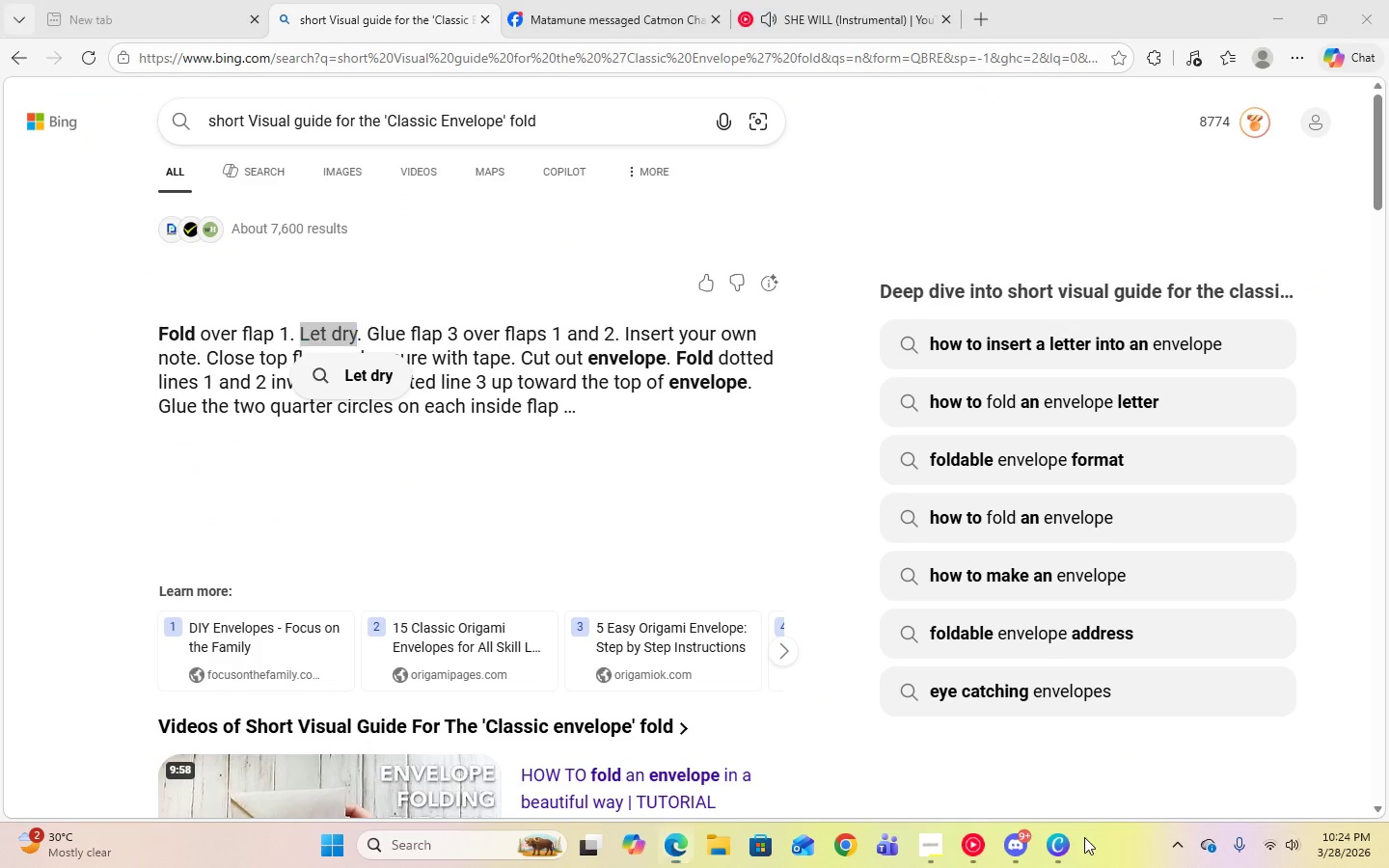 
double_click([1046, 839])
 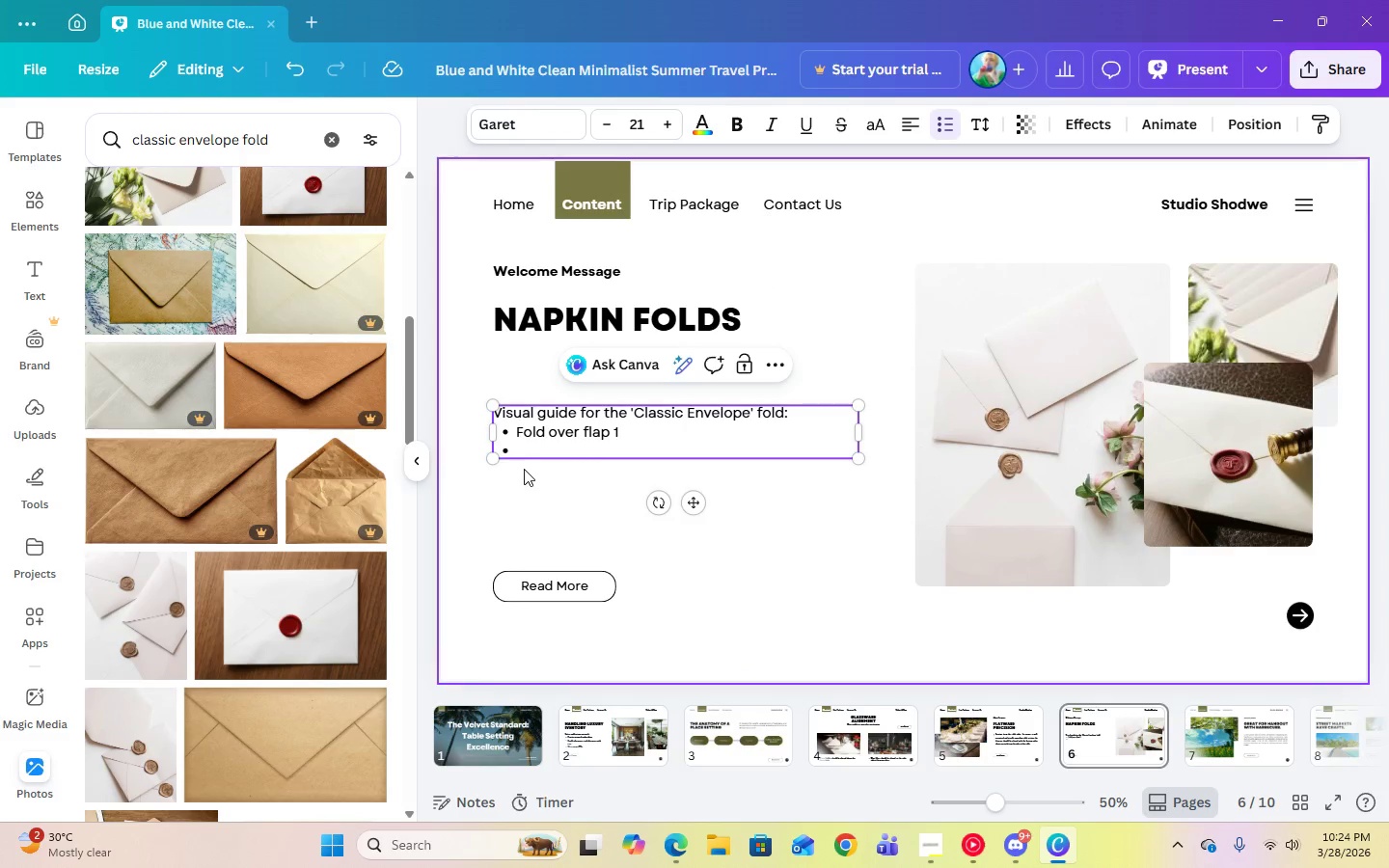 
right_click([524, 448])
 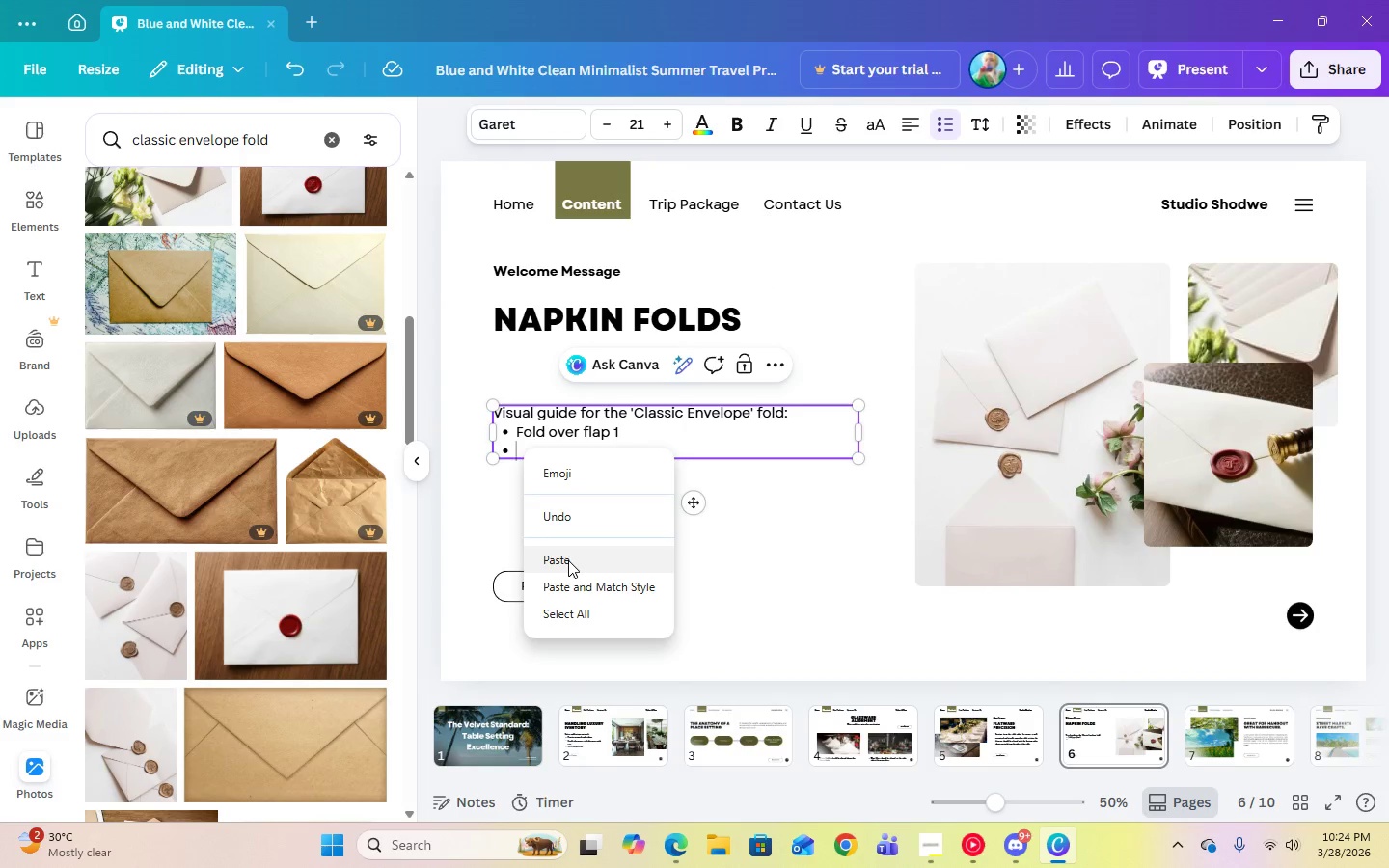 
left_click([568, 560])
 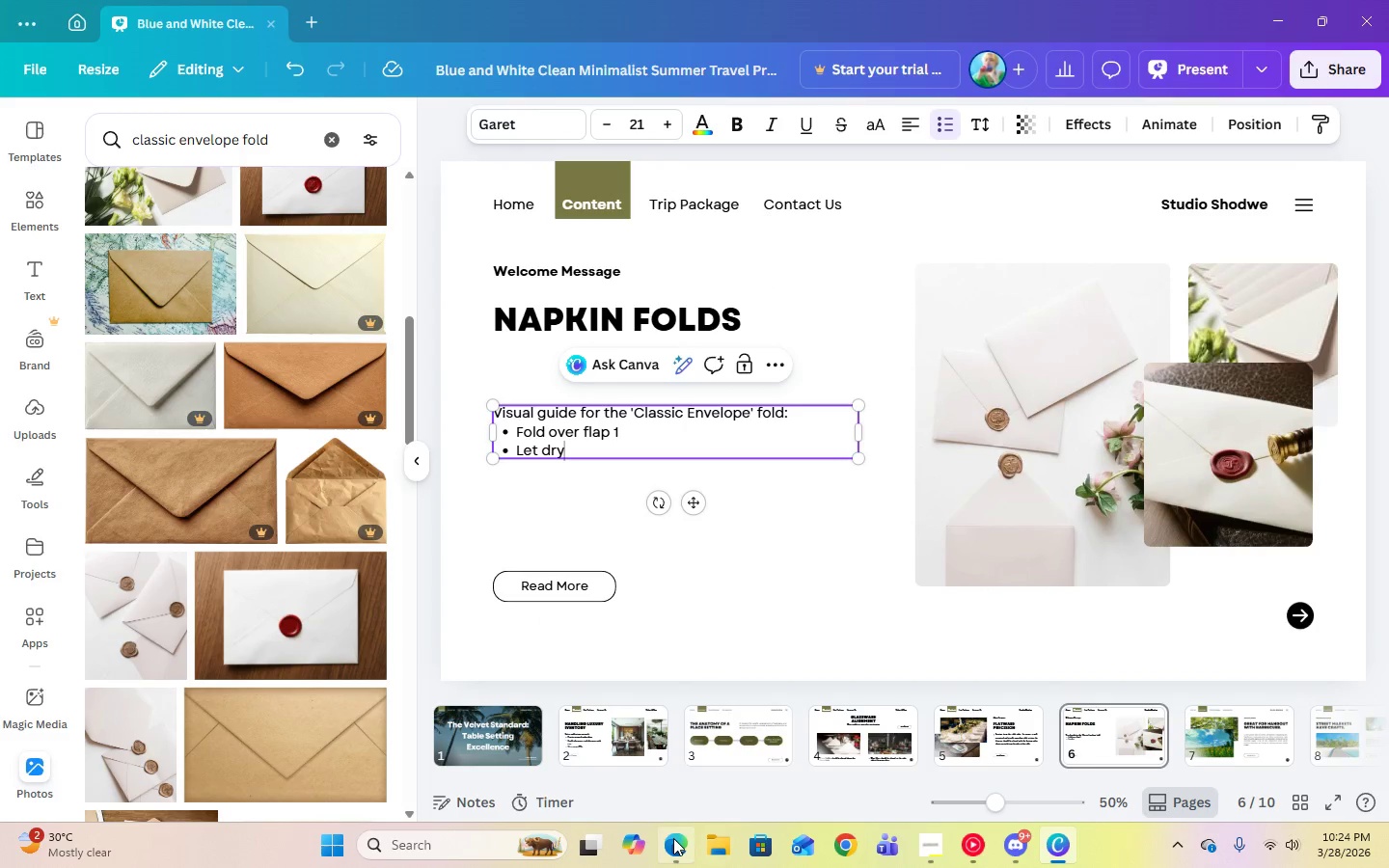 
left_click([673, 840])
 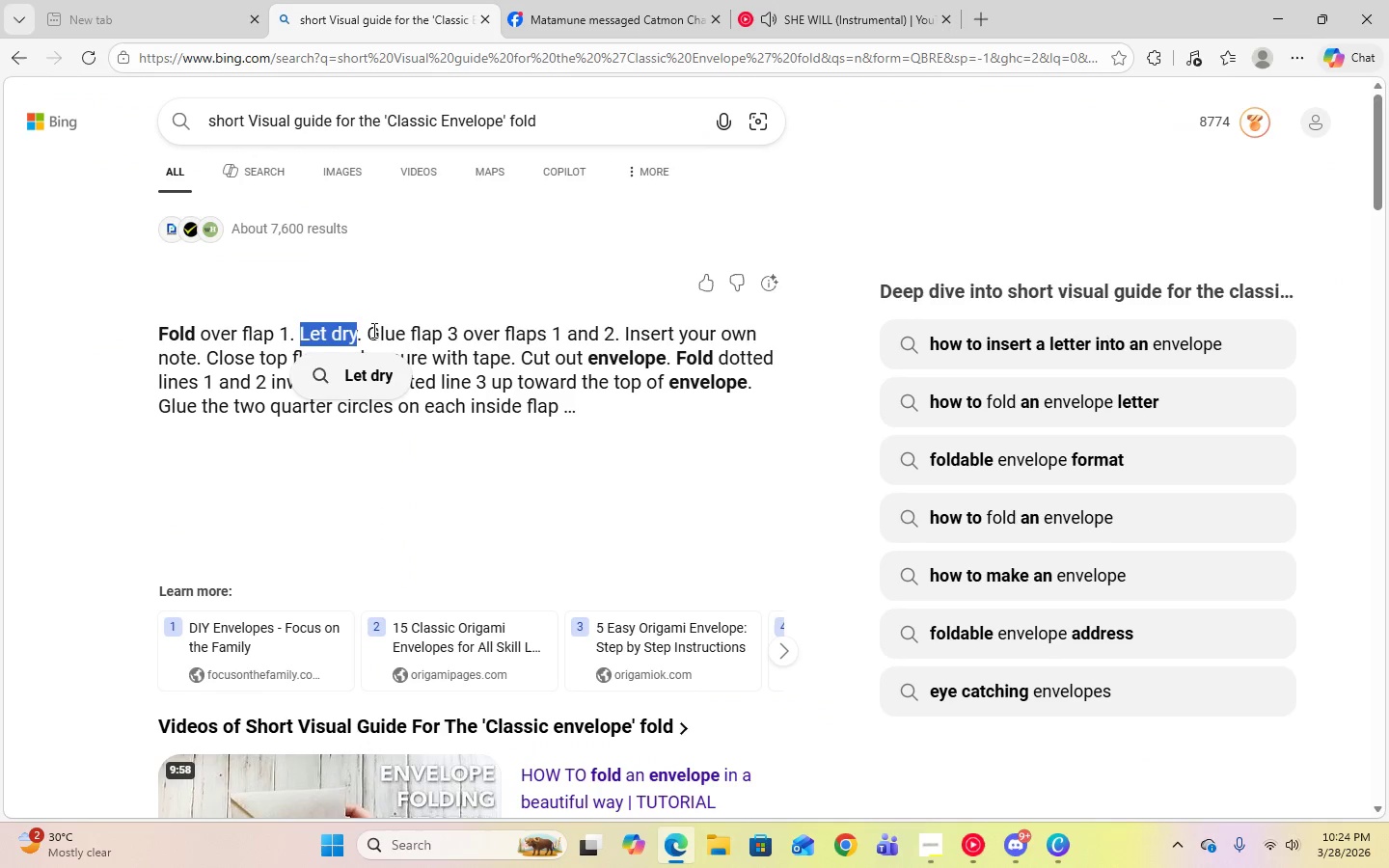 
left_click_drag(start_coordinate=[370, 332], to_coordinate=[611, 336])
 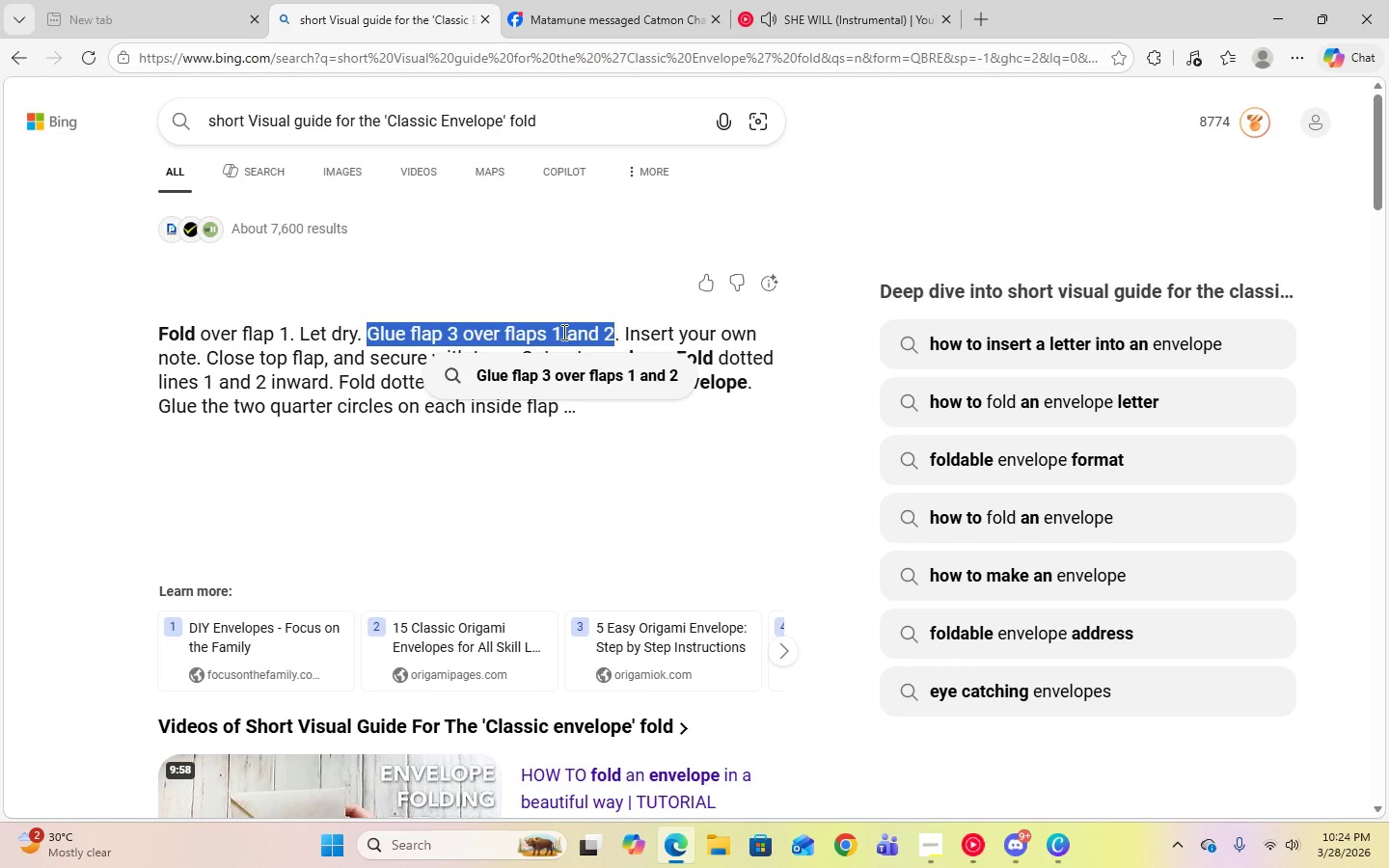 
right_click([562, 332])
 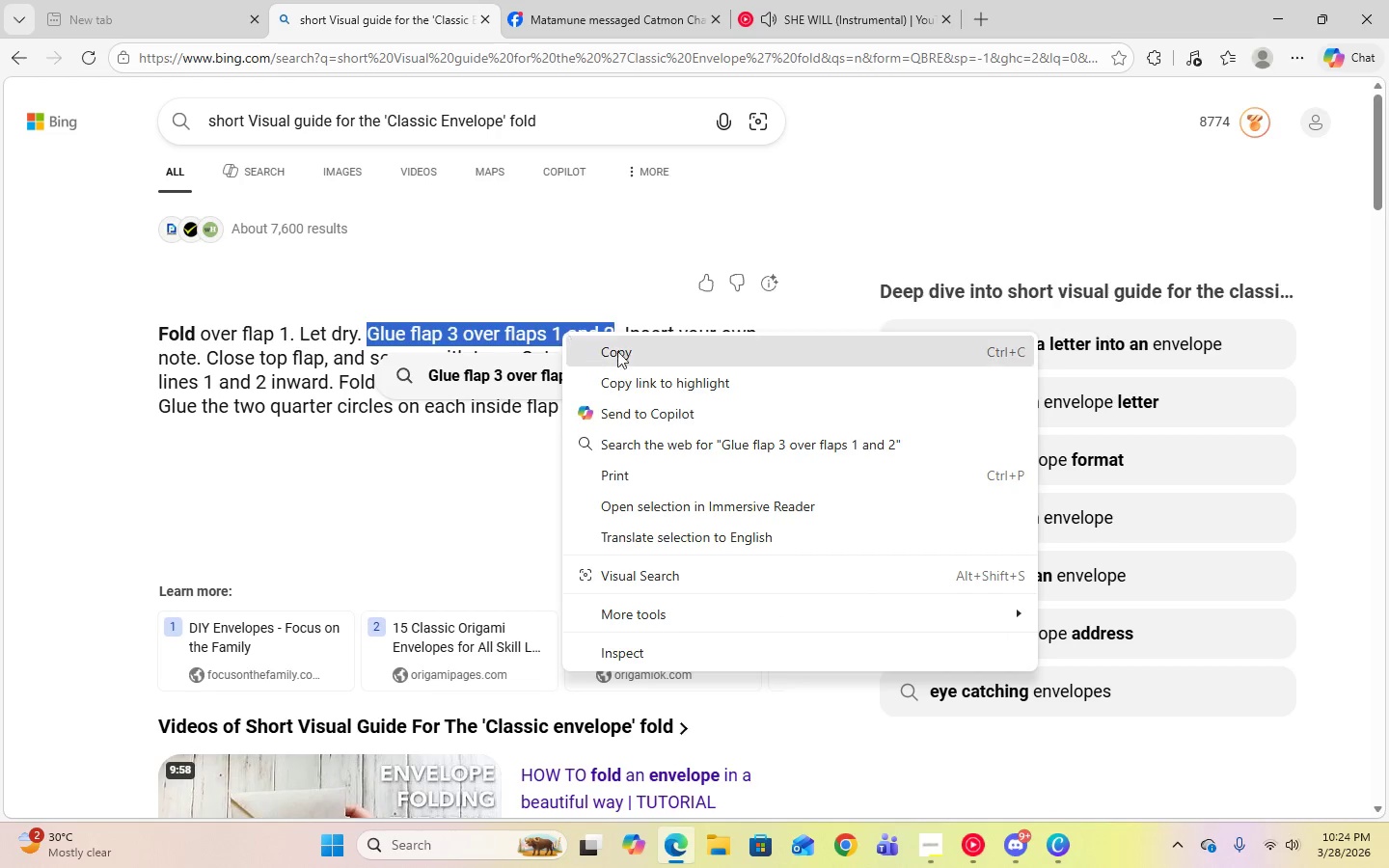 
left_click([627, 353])
 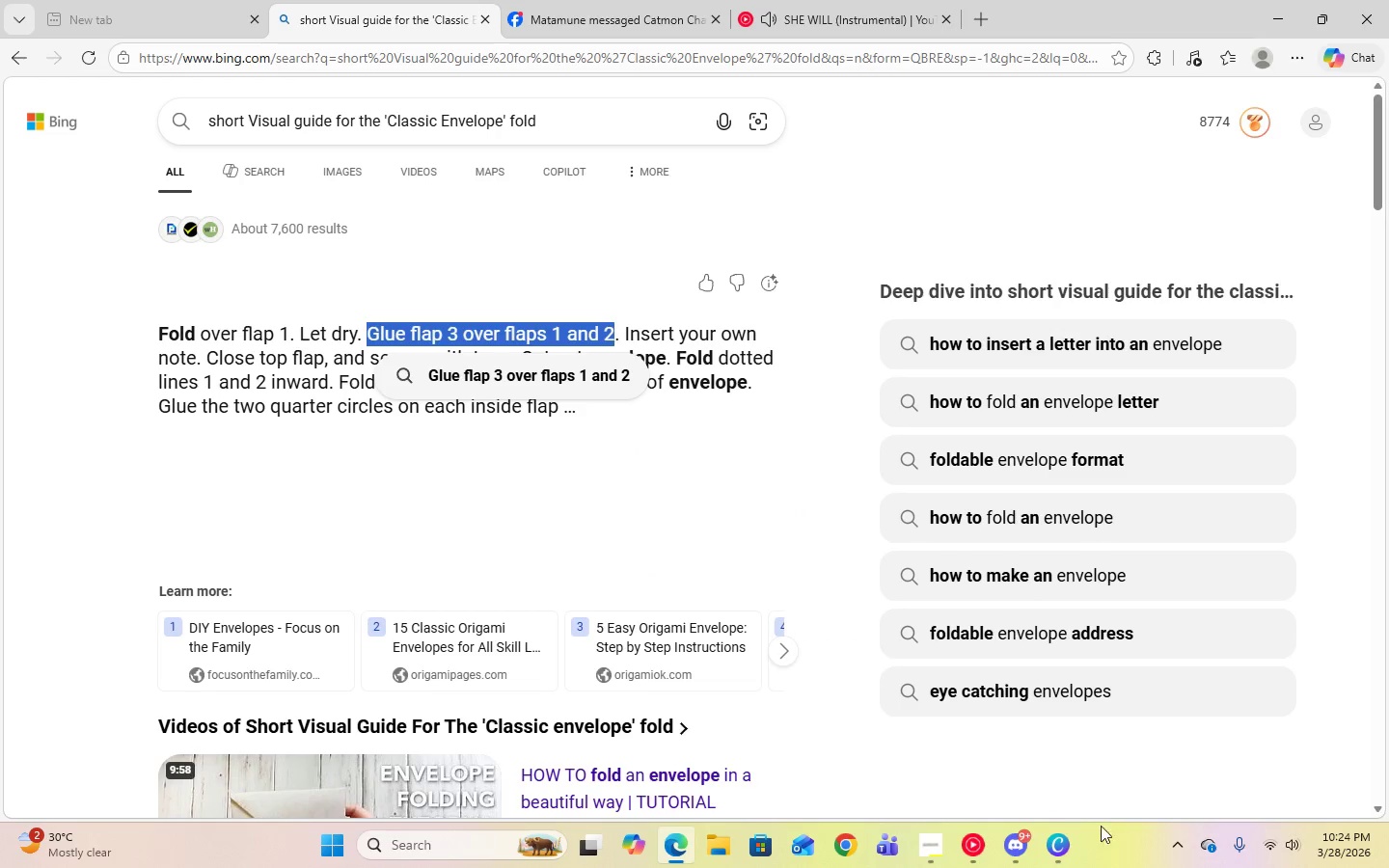 
left_click([1060, 844])
 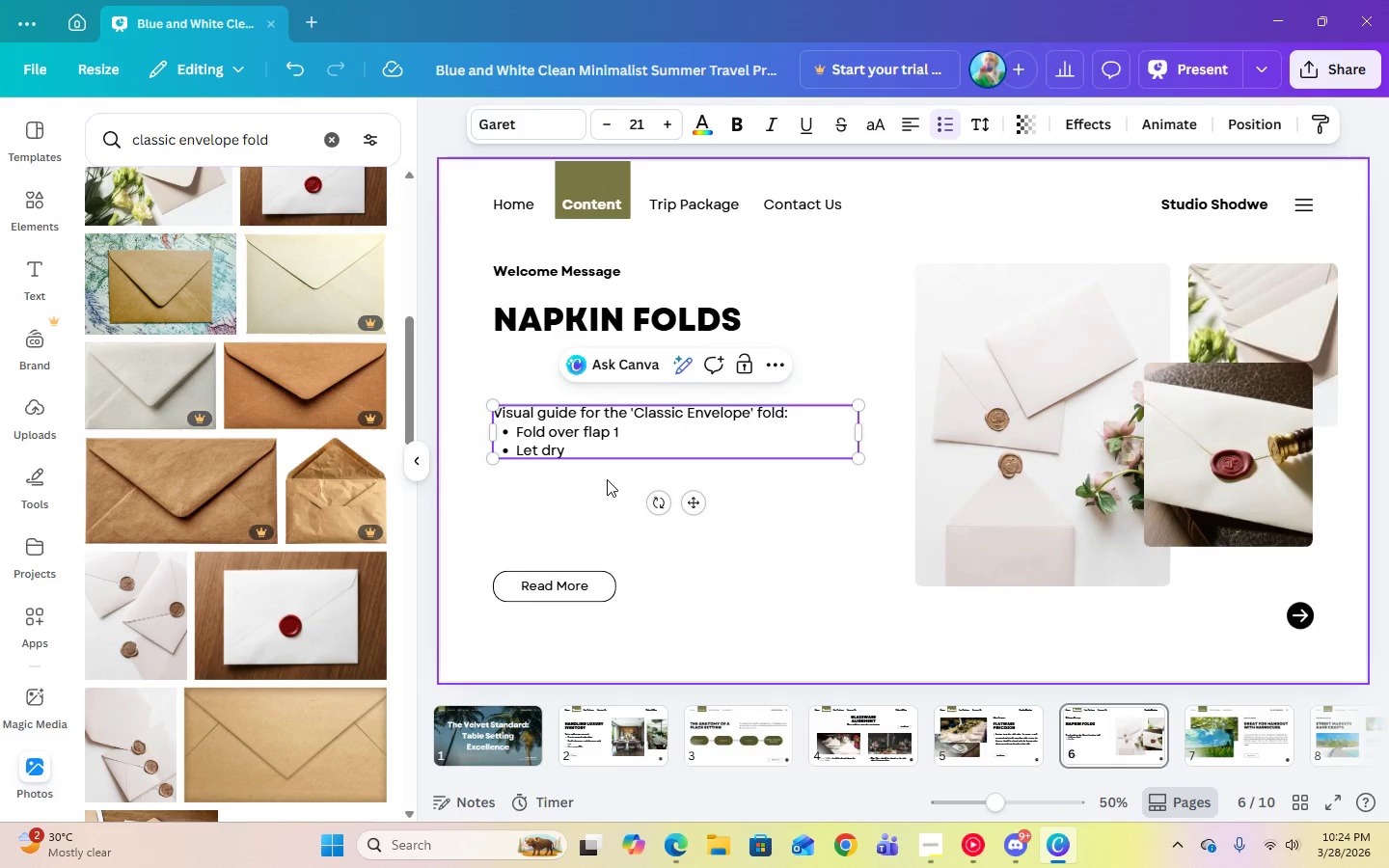 
key(Enter)
 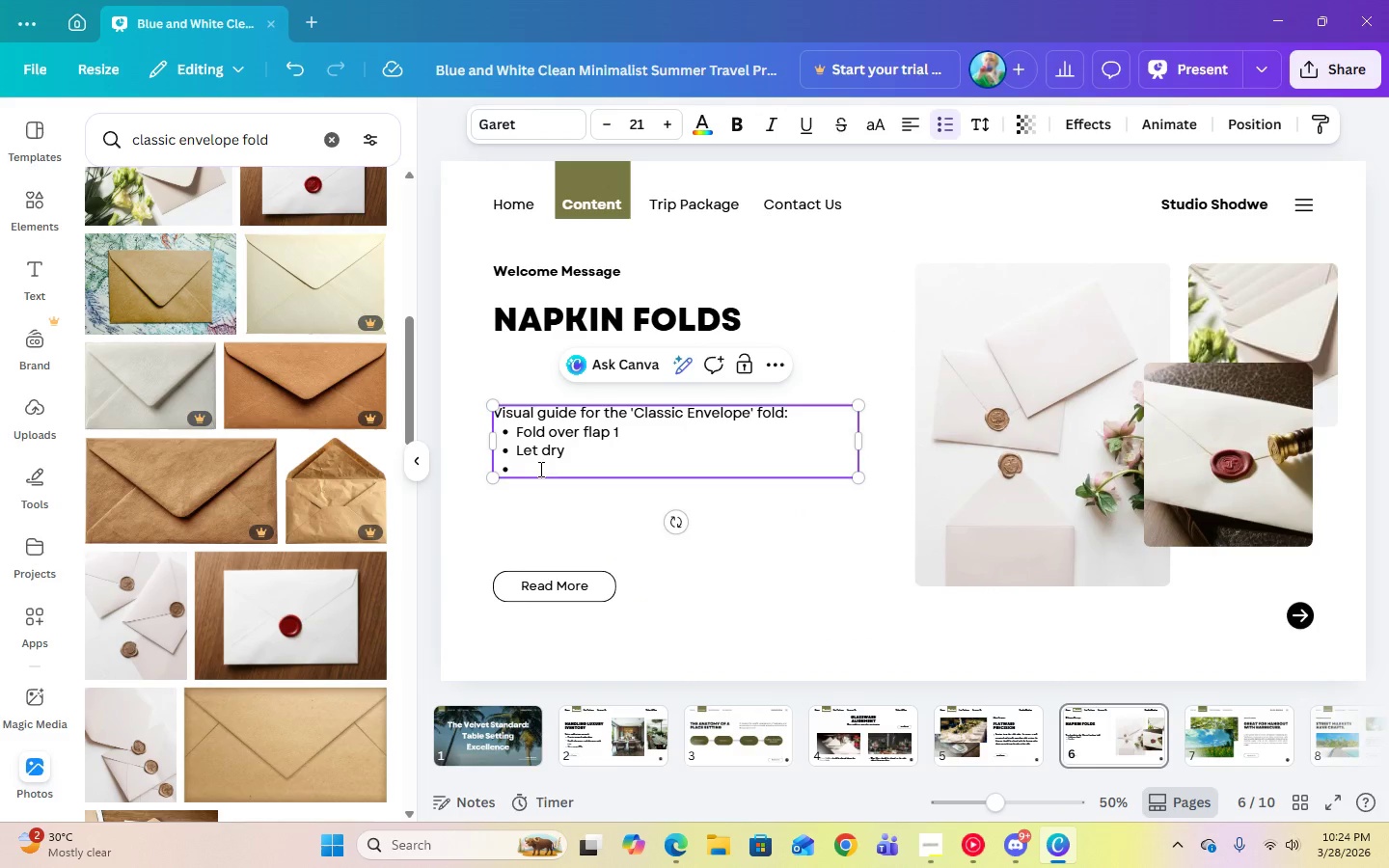 
right_click([539, 469])
 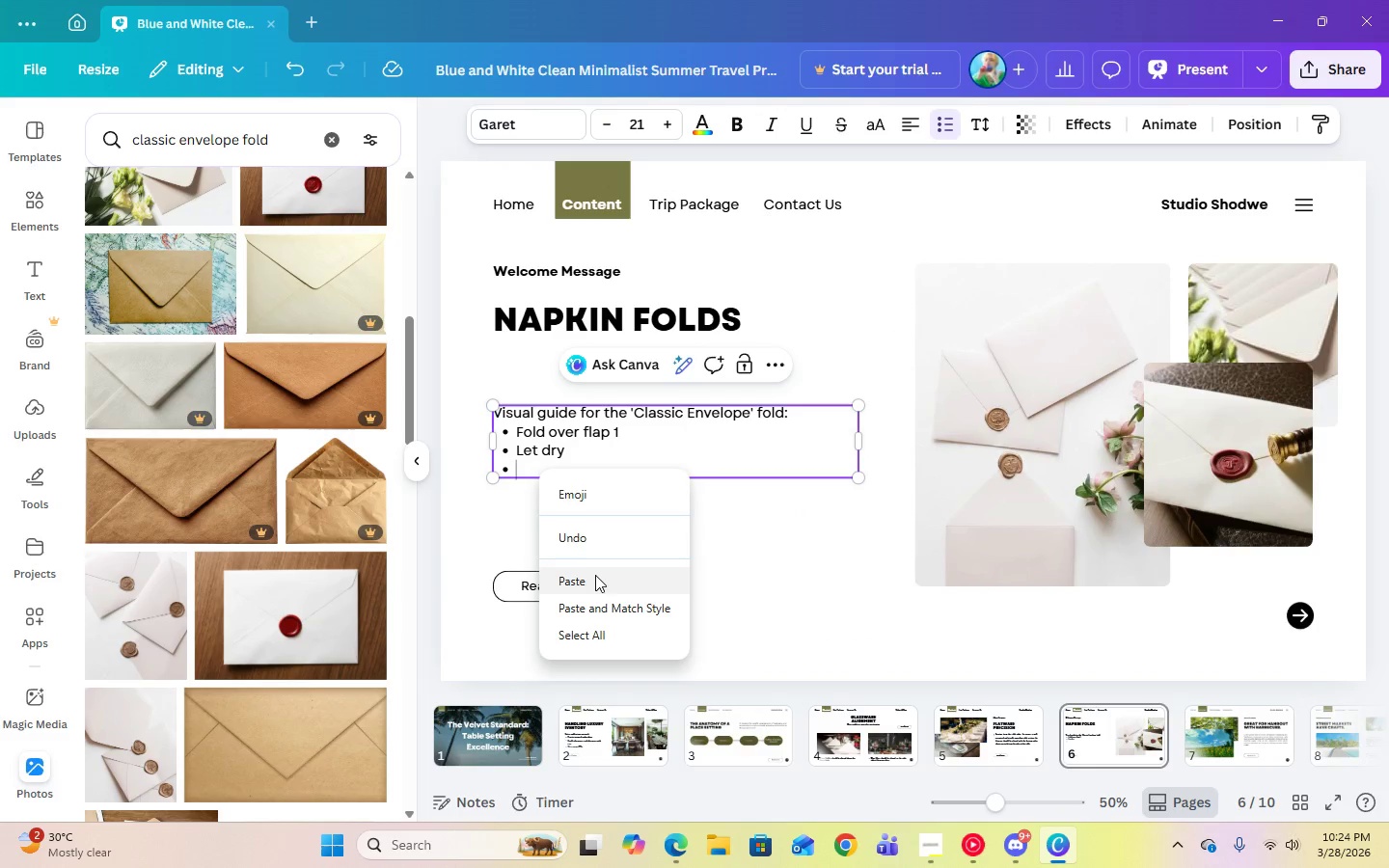 
left_click([592, 579])
 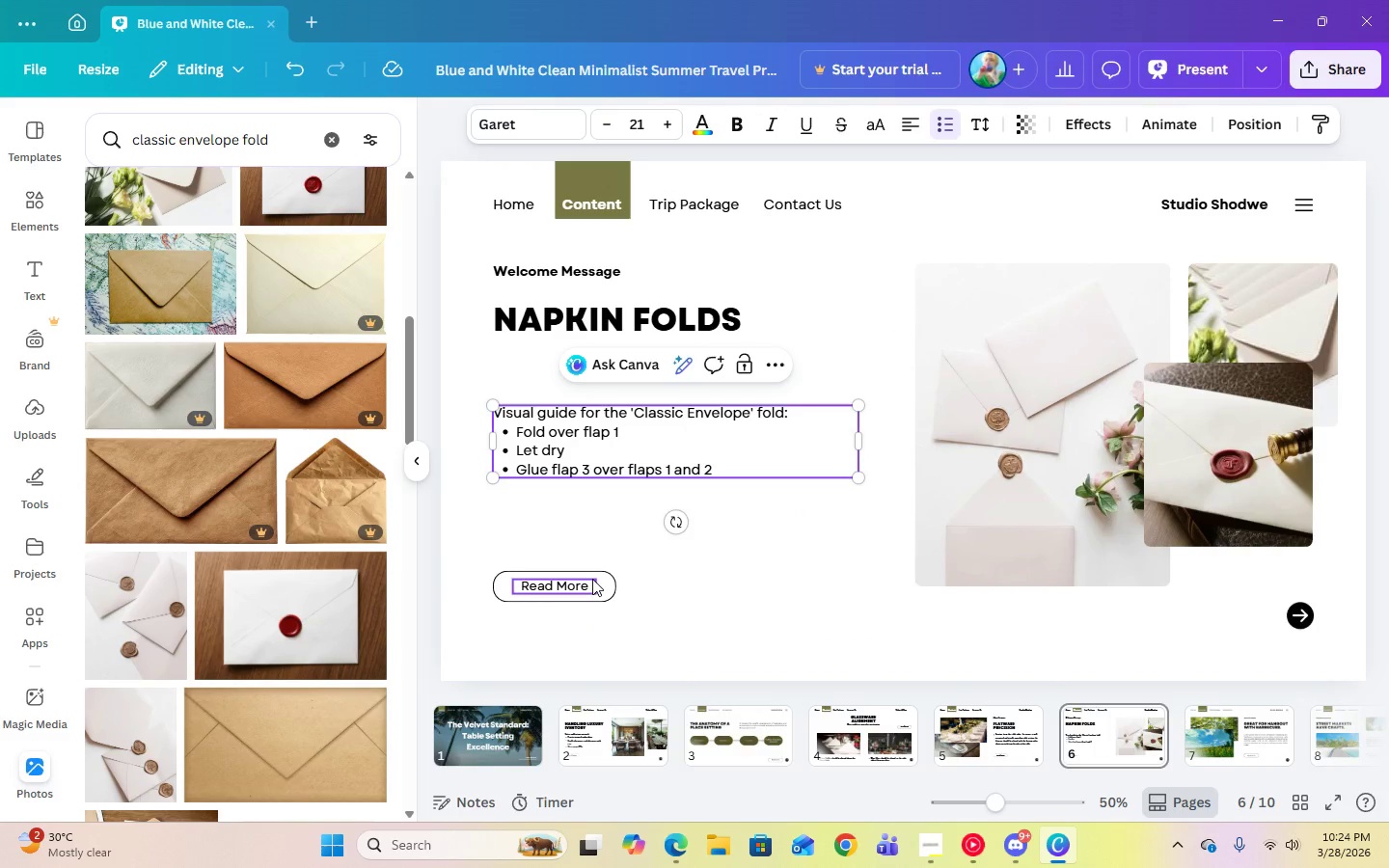 
key(Enter)
 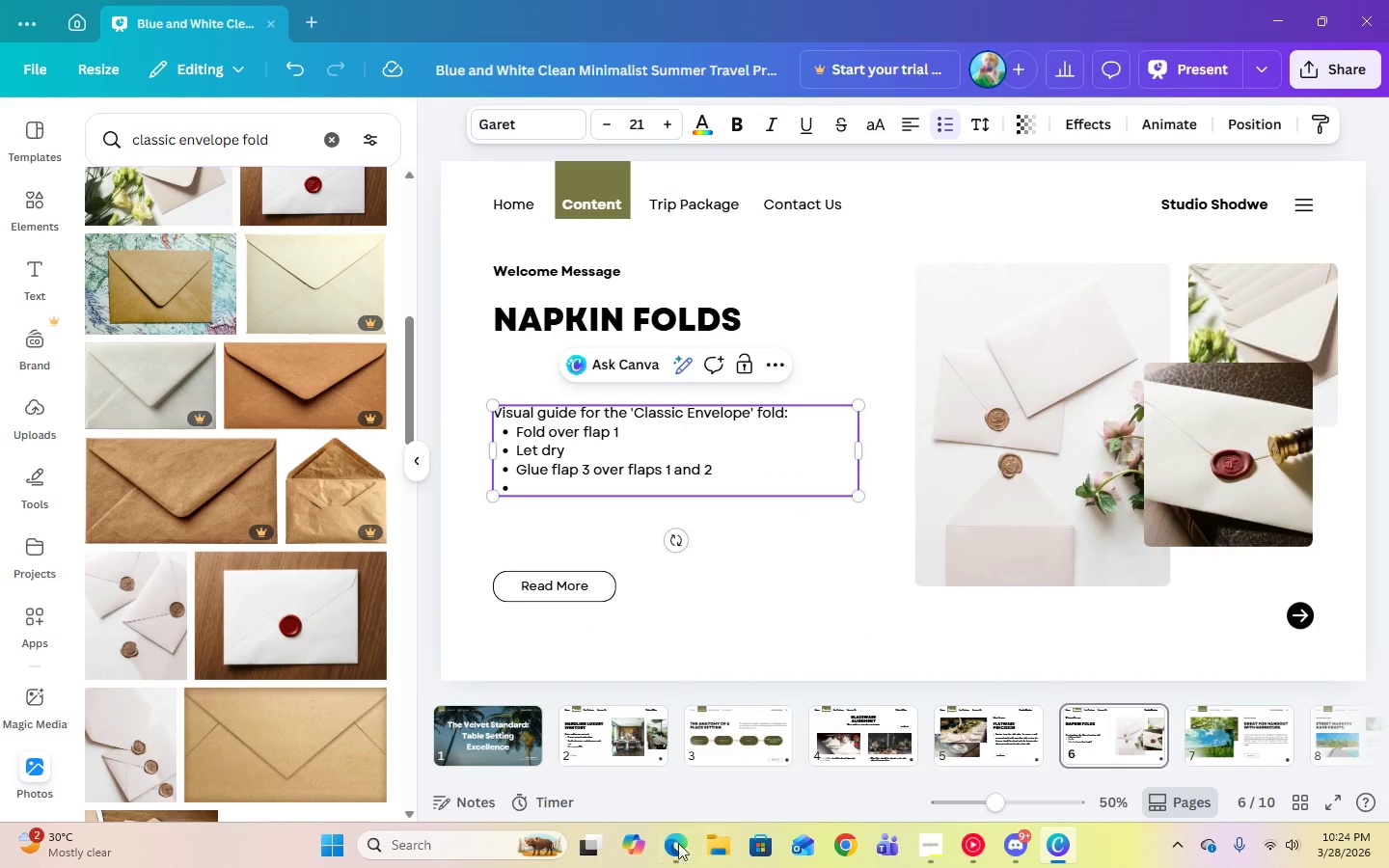 
left_click([670, 845])
 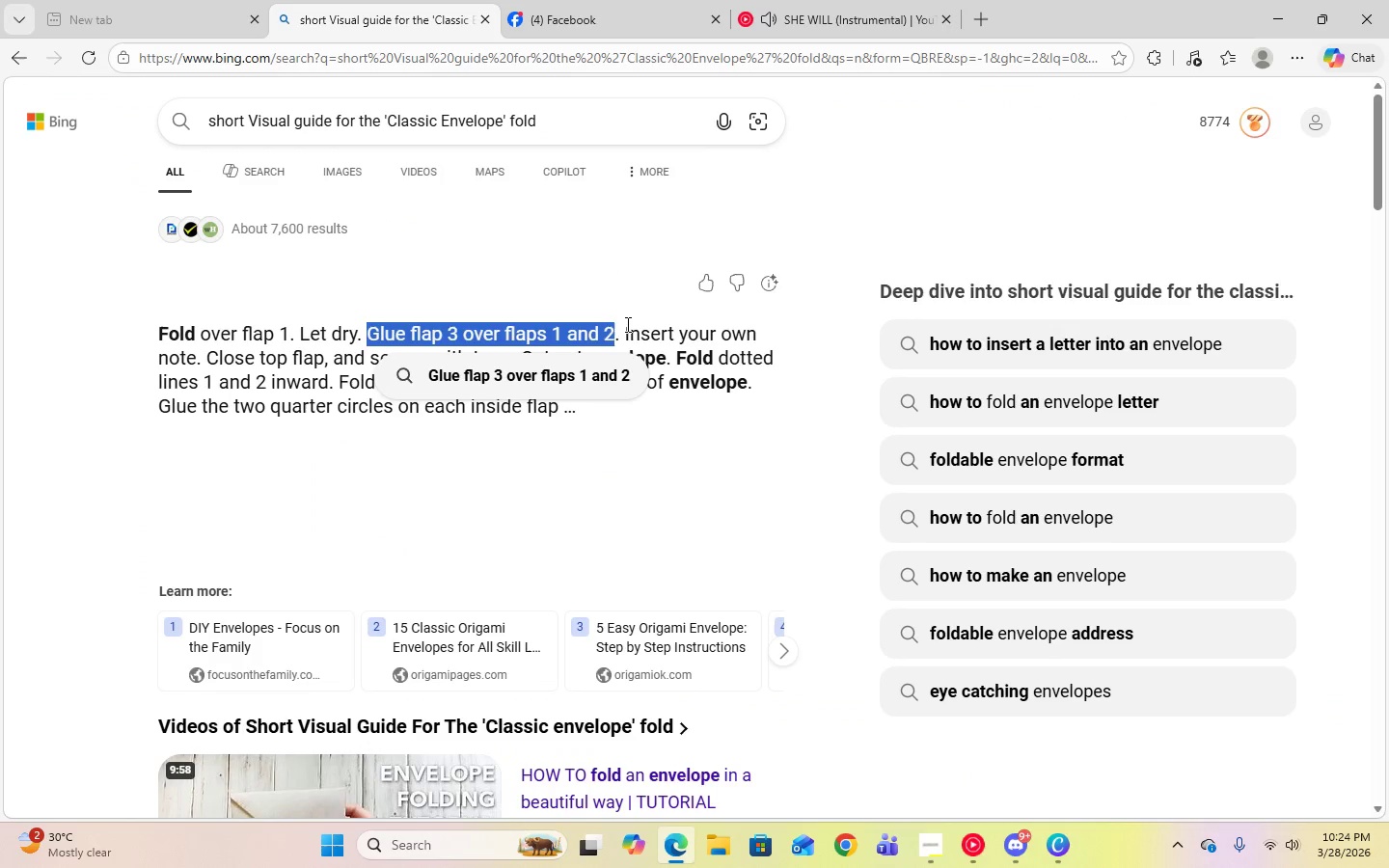 
left_click_drag(start_coordinate=[623, 327], to_coordinate=[196, 360])
 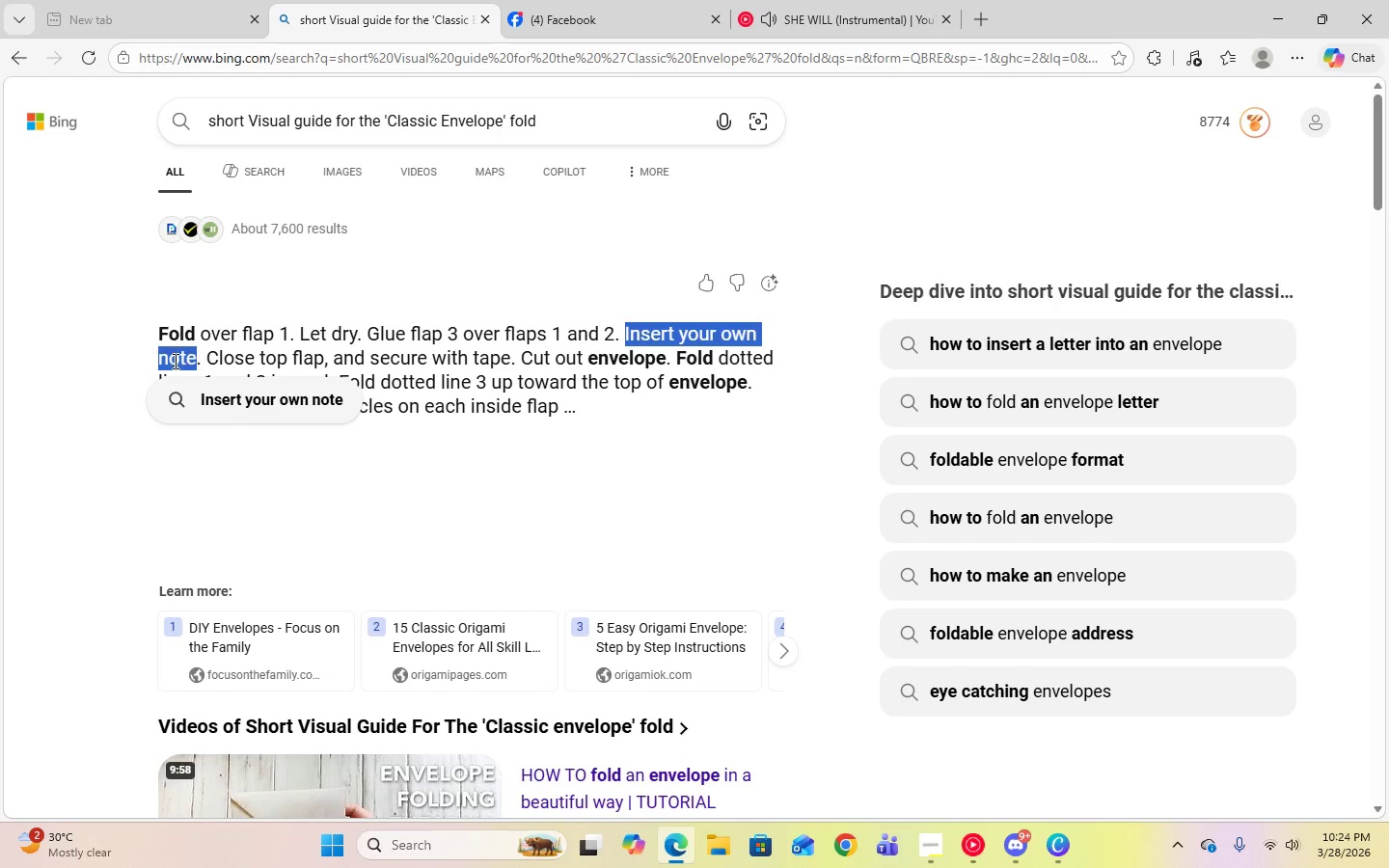 
right_click([174, 361])
 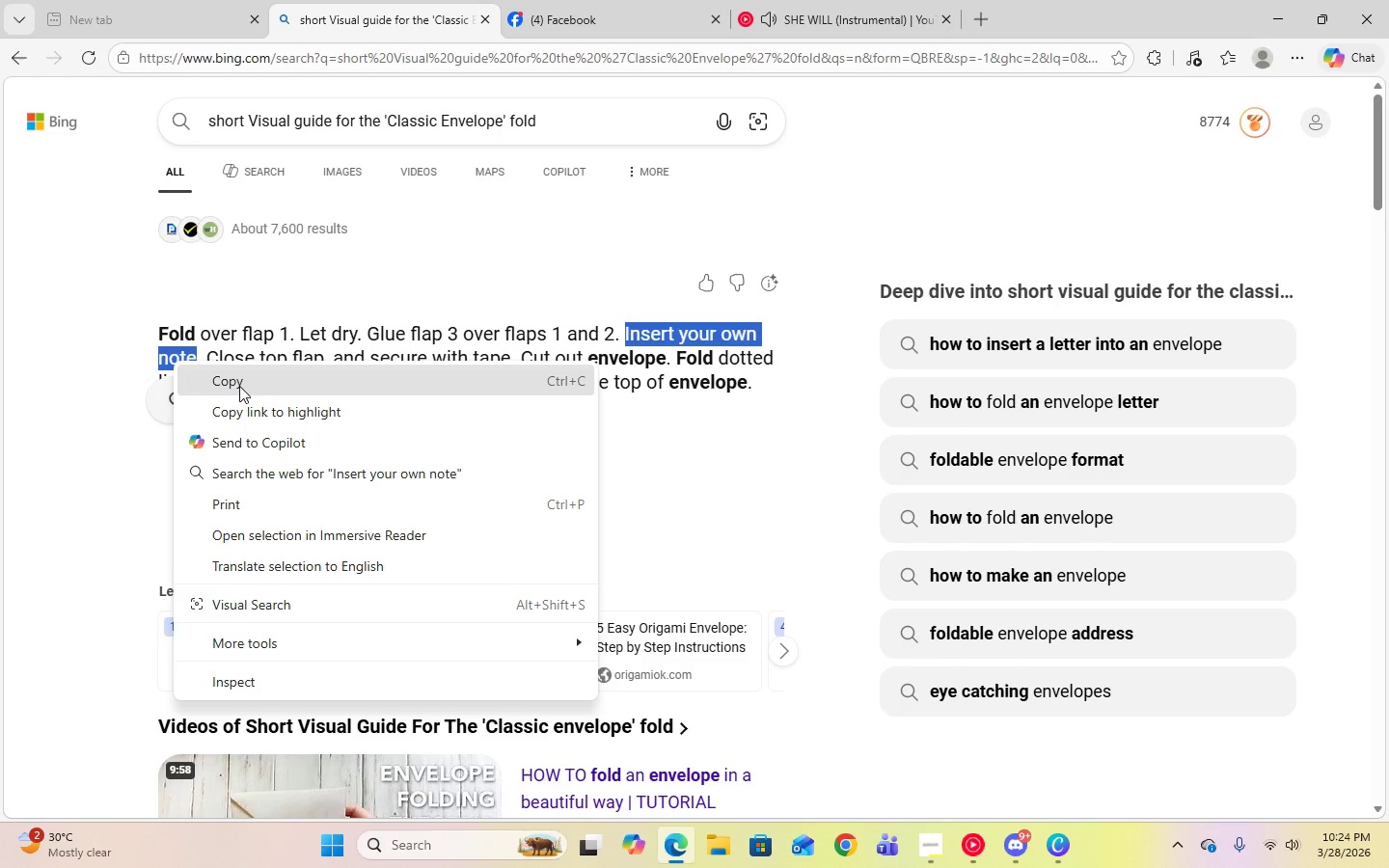 
left_click([234, 376])
 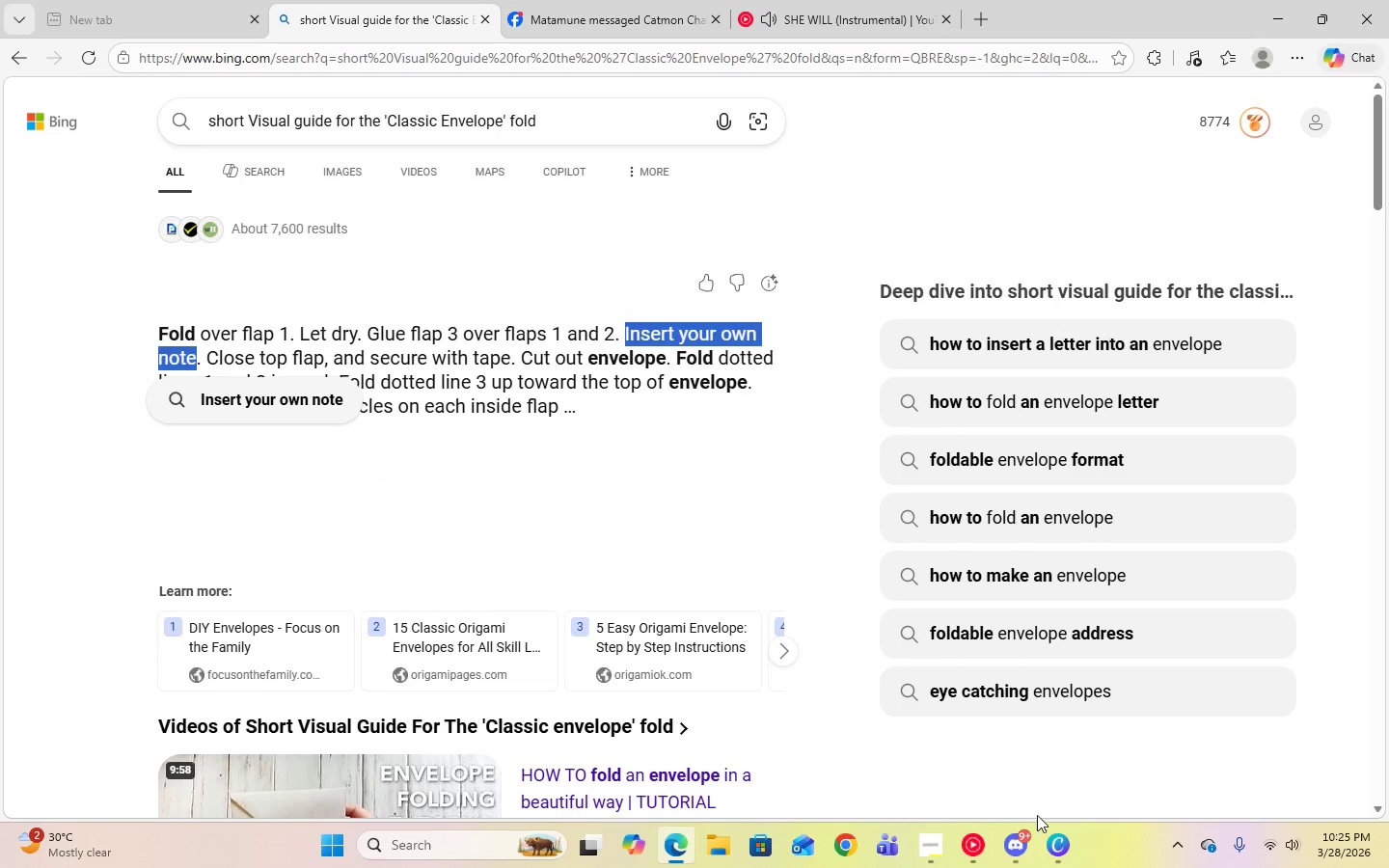 
left_click([1059, 845])
 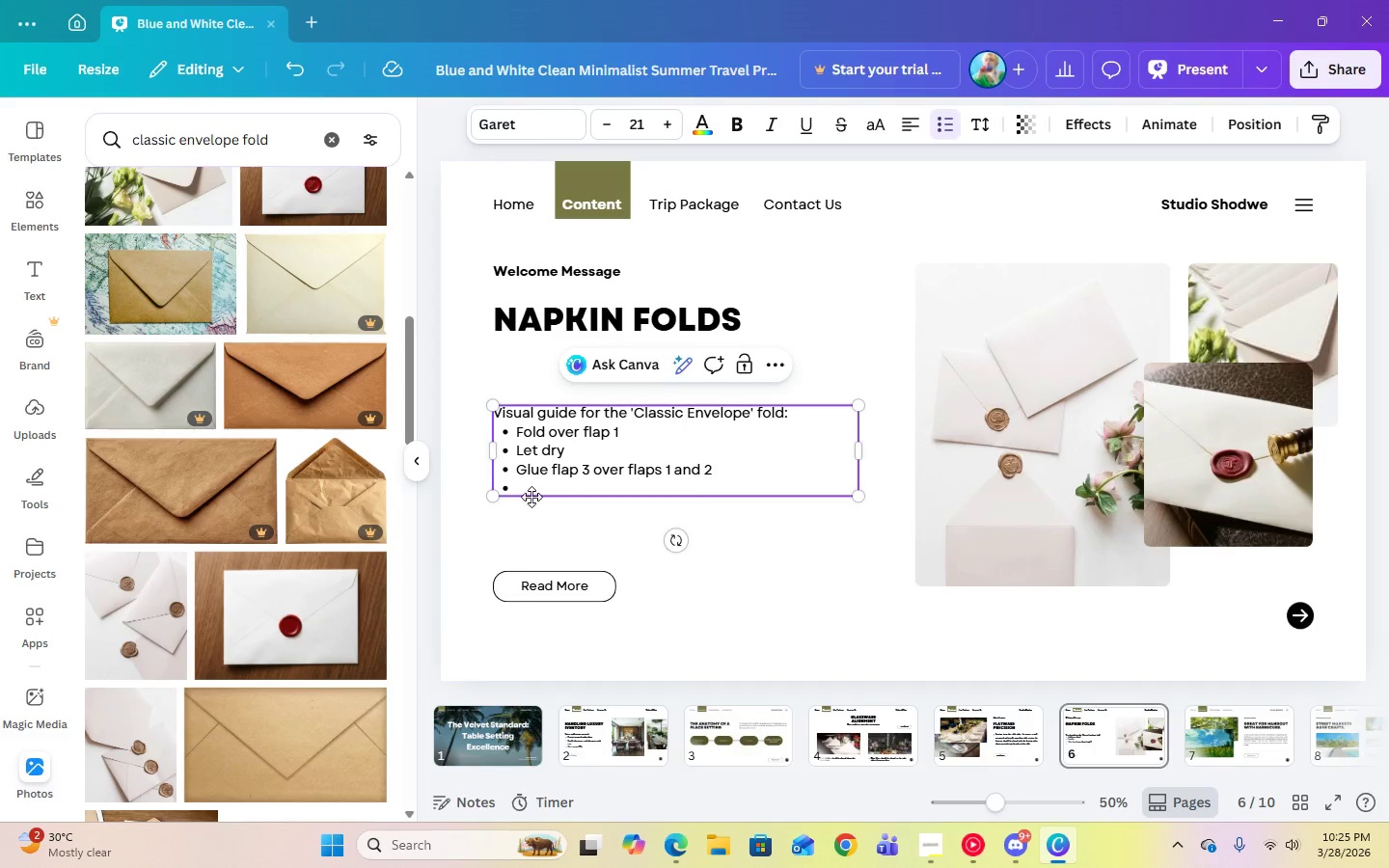 
right_click([528, 485])
 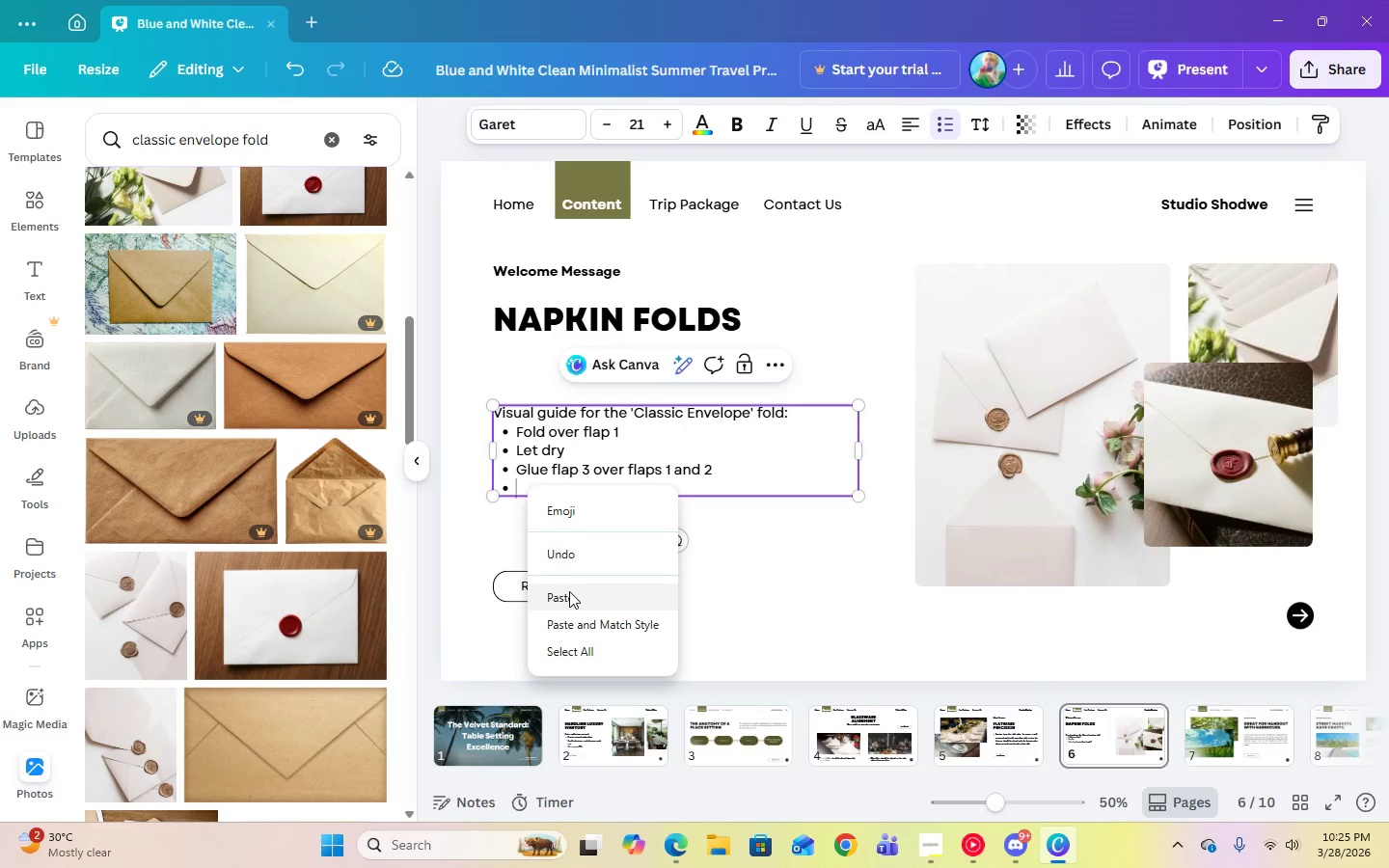 
left_click([571, 597])
 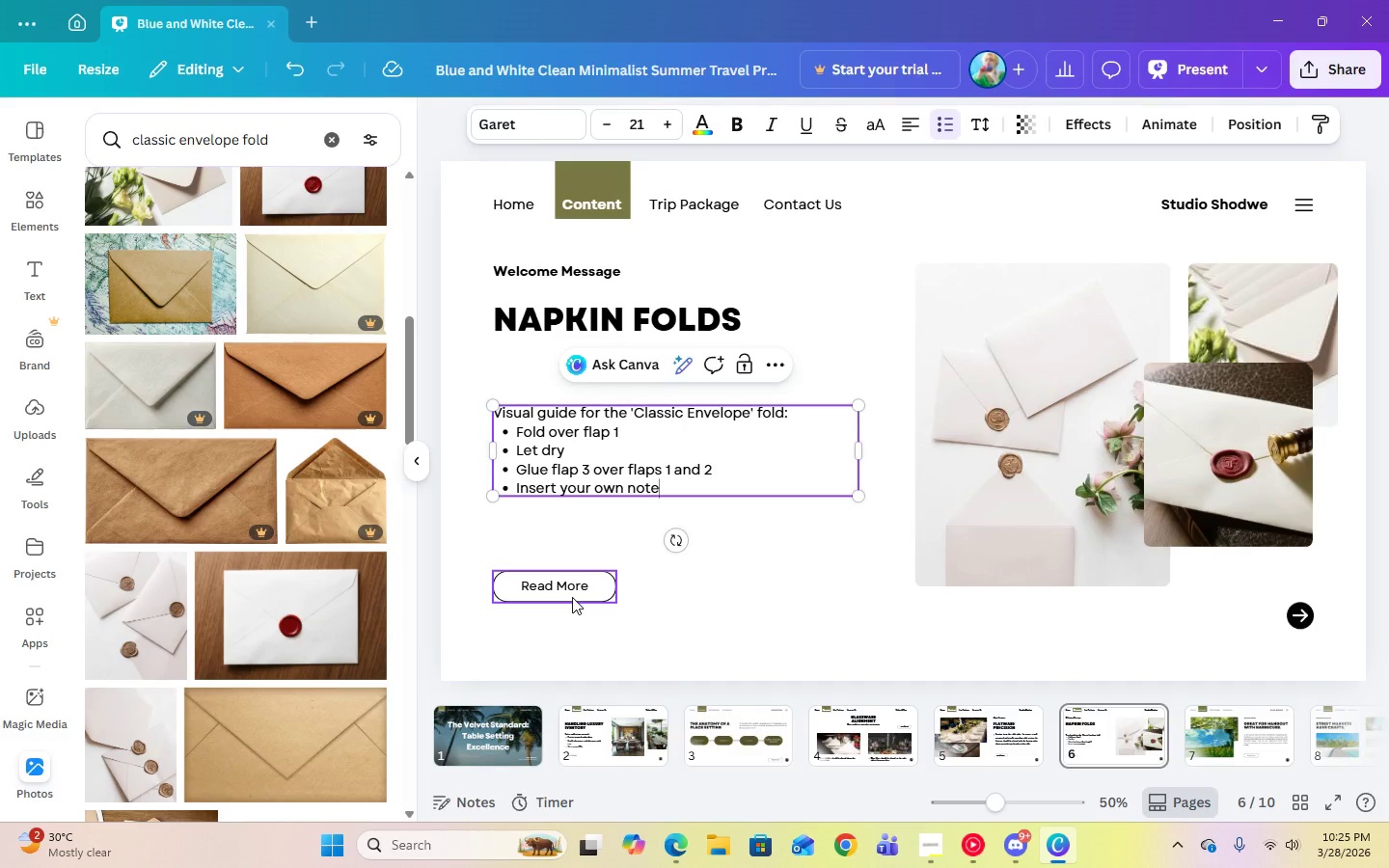 
key(Quote)
 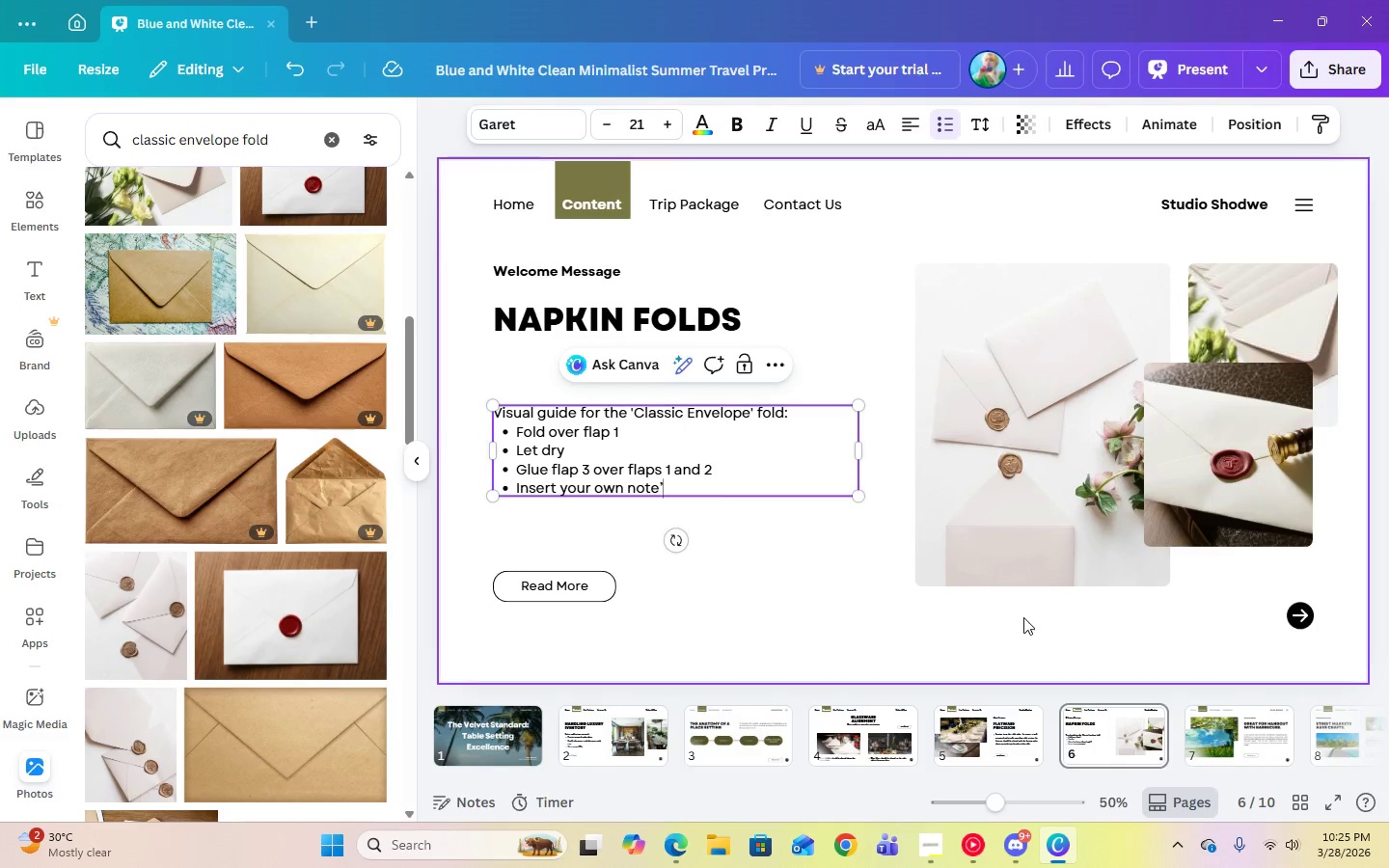 
key(Backspace)
 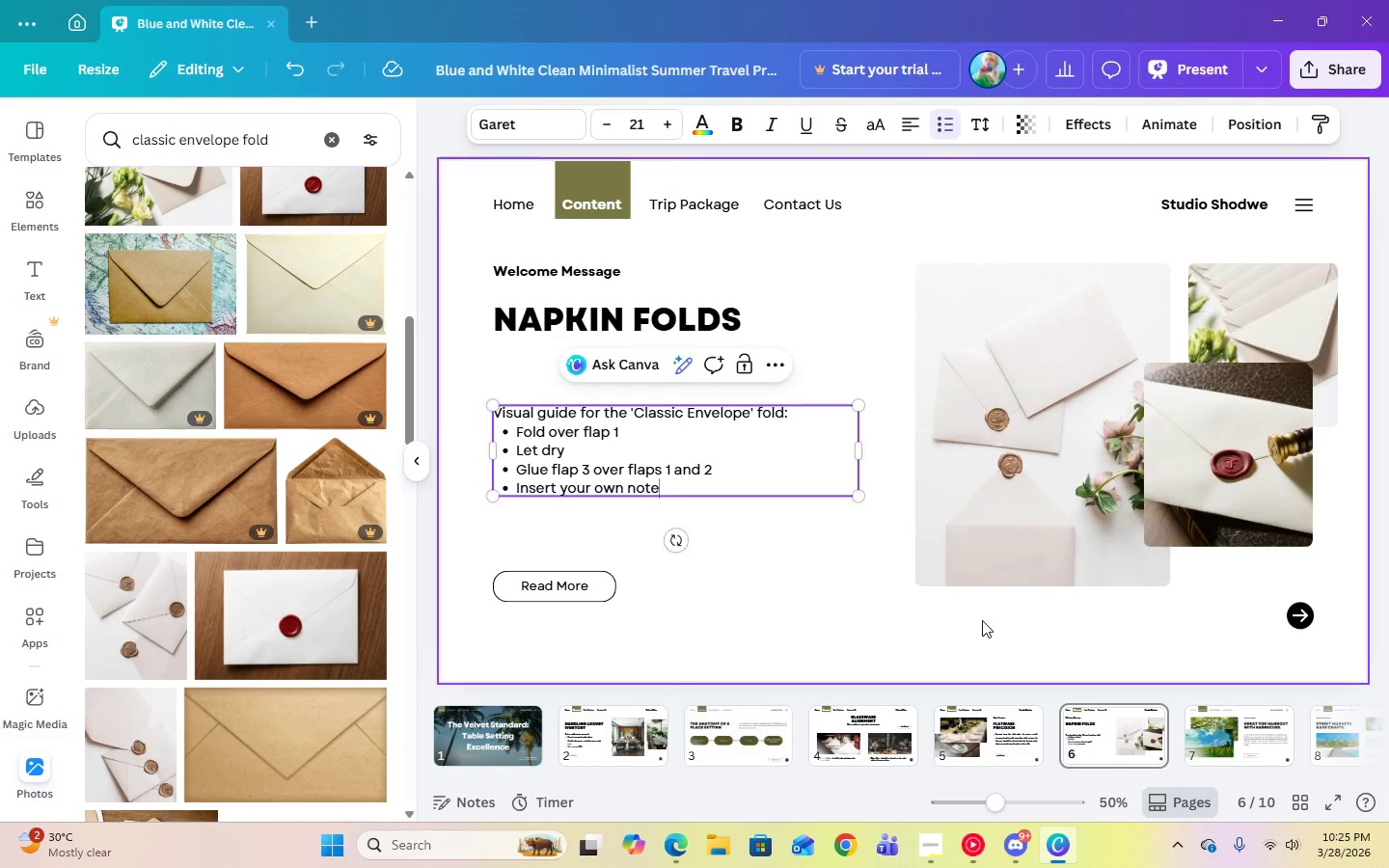 
key(Enter)
 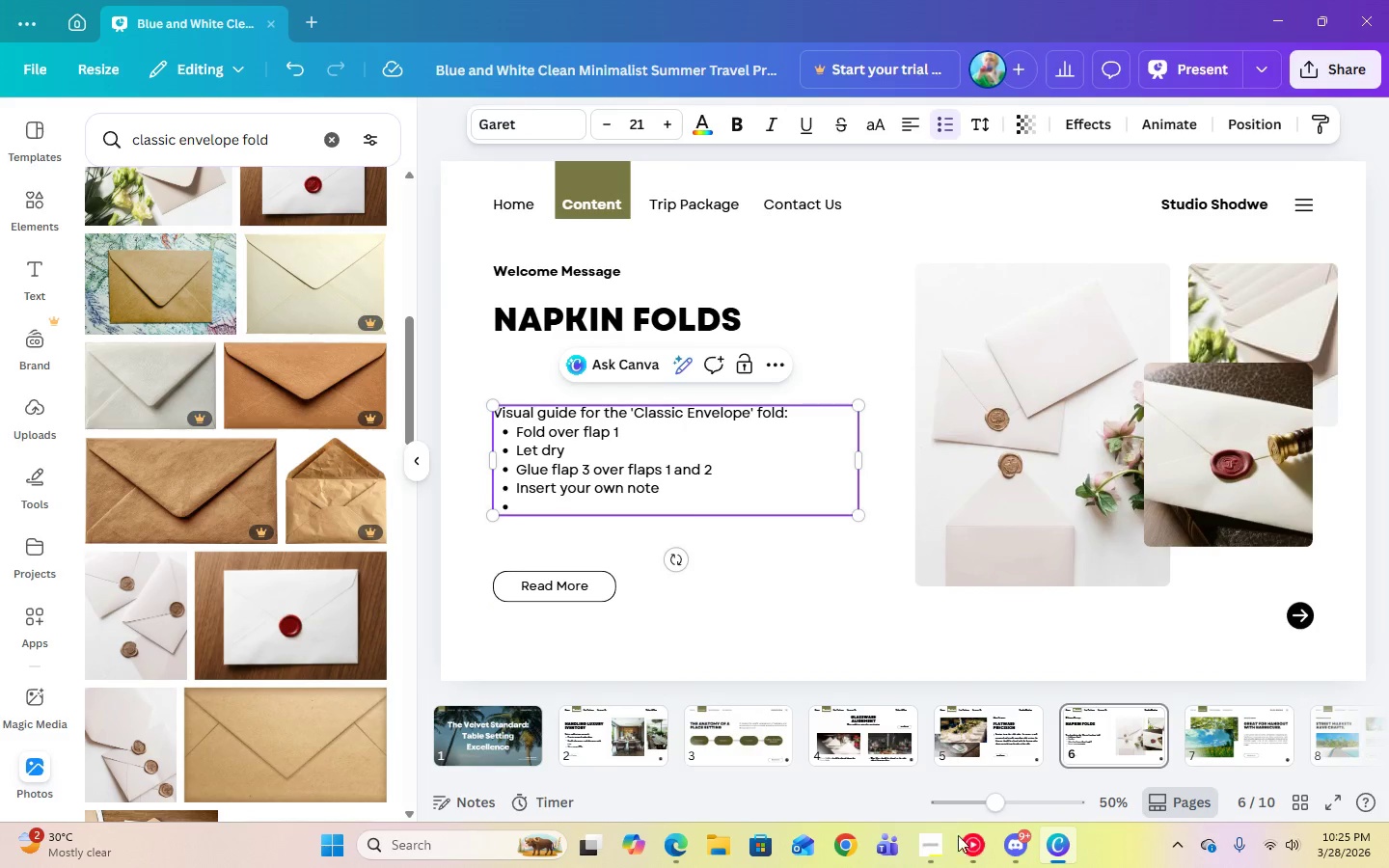 
left_click([973, 849])
 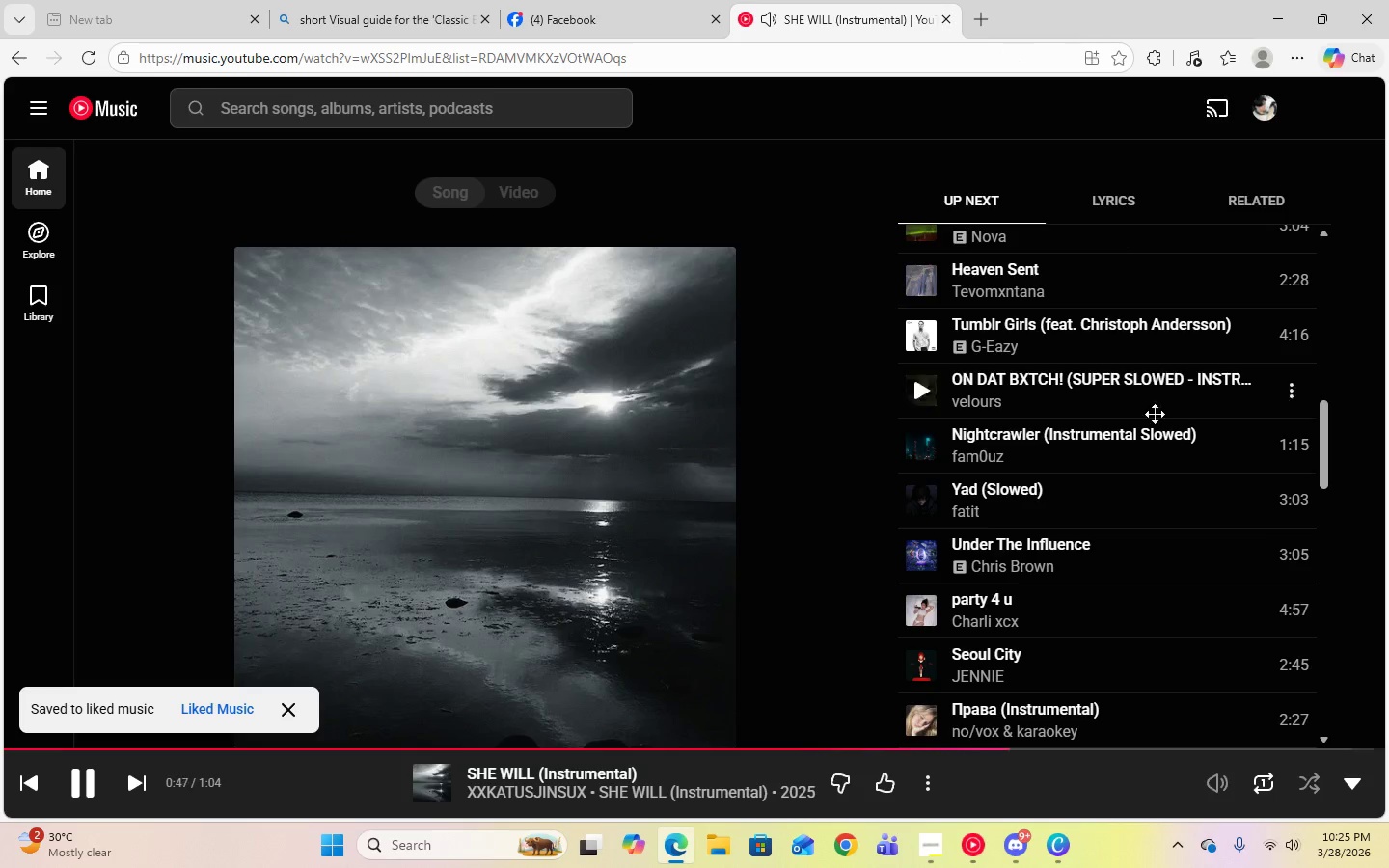 
scroll: coordinate [1159, 569], scroll_direction: down, amount: 4.0
 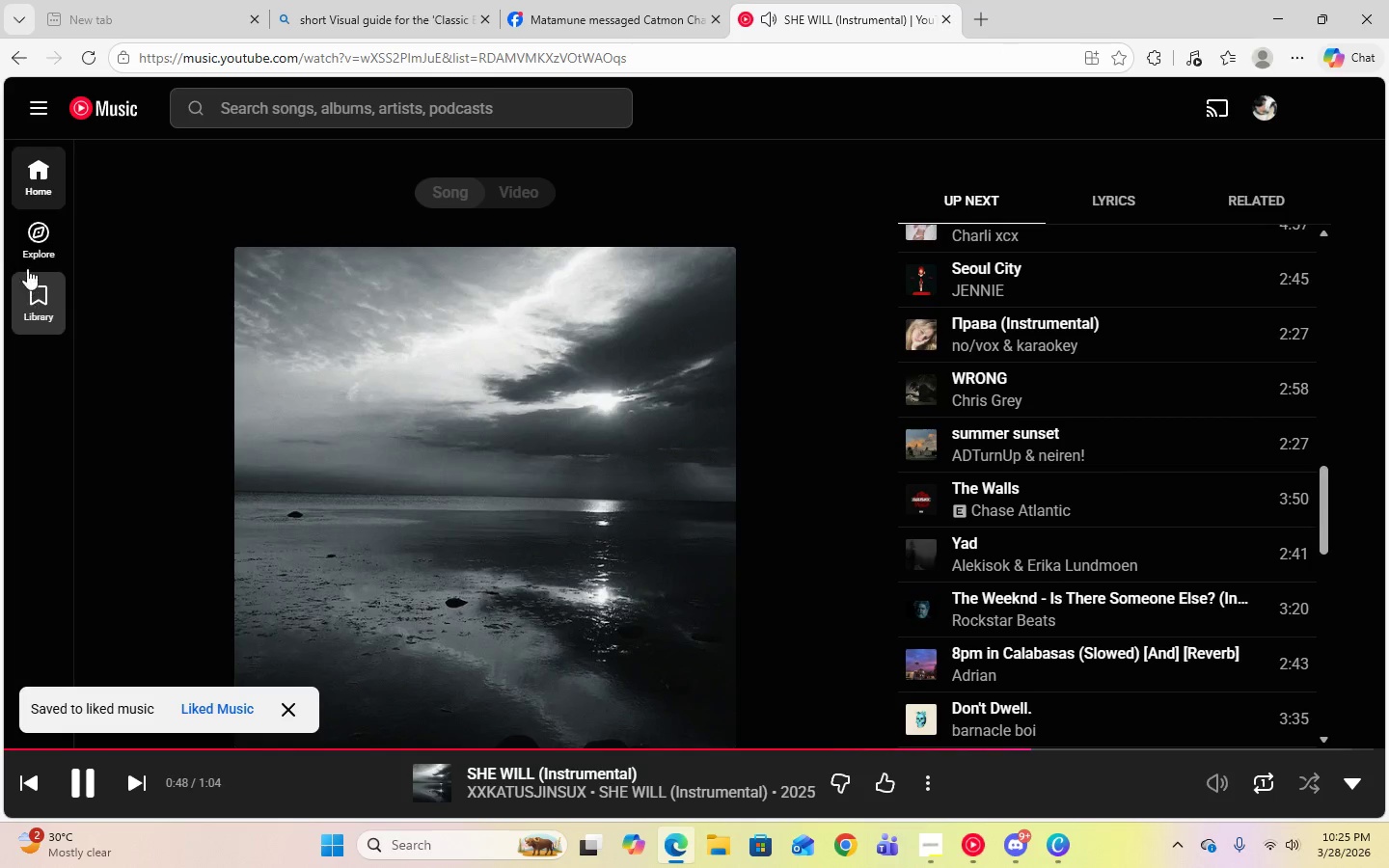 
left_click([38, 188])
 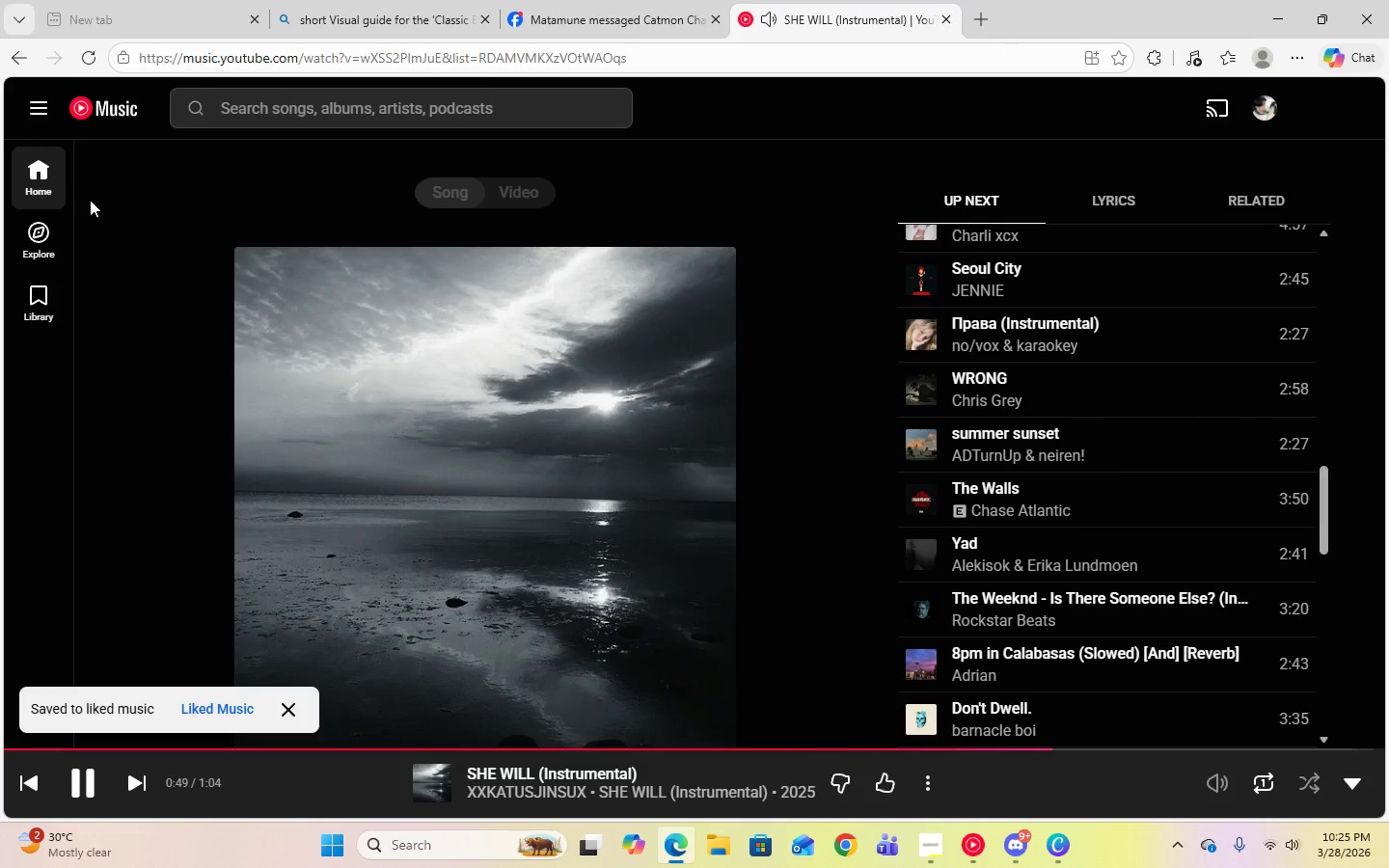 
scroll: coordinate [1073, 484], scroll_direction: up, amount: 2.0
 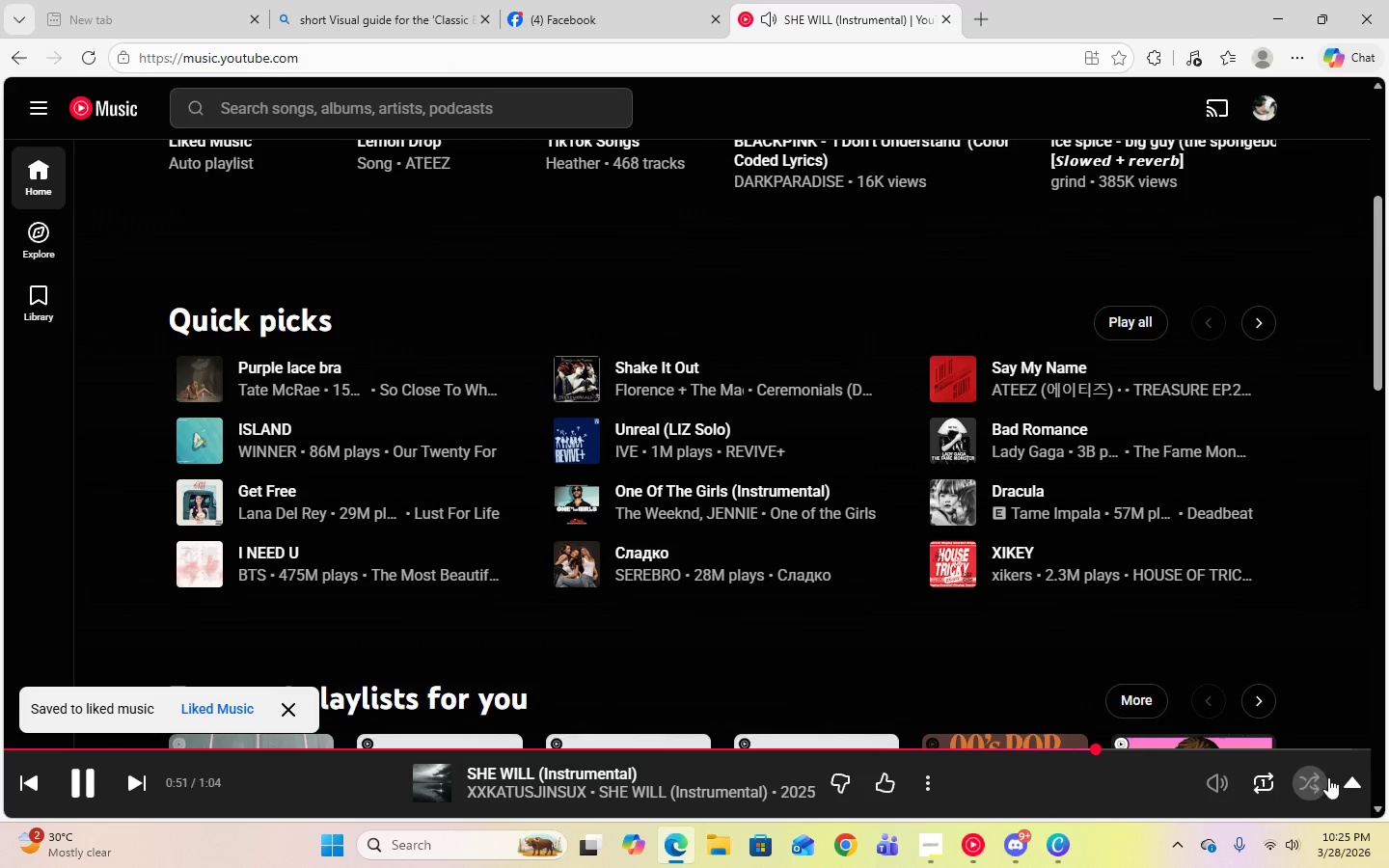 
left_click([1347, 785])
 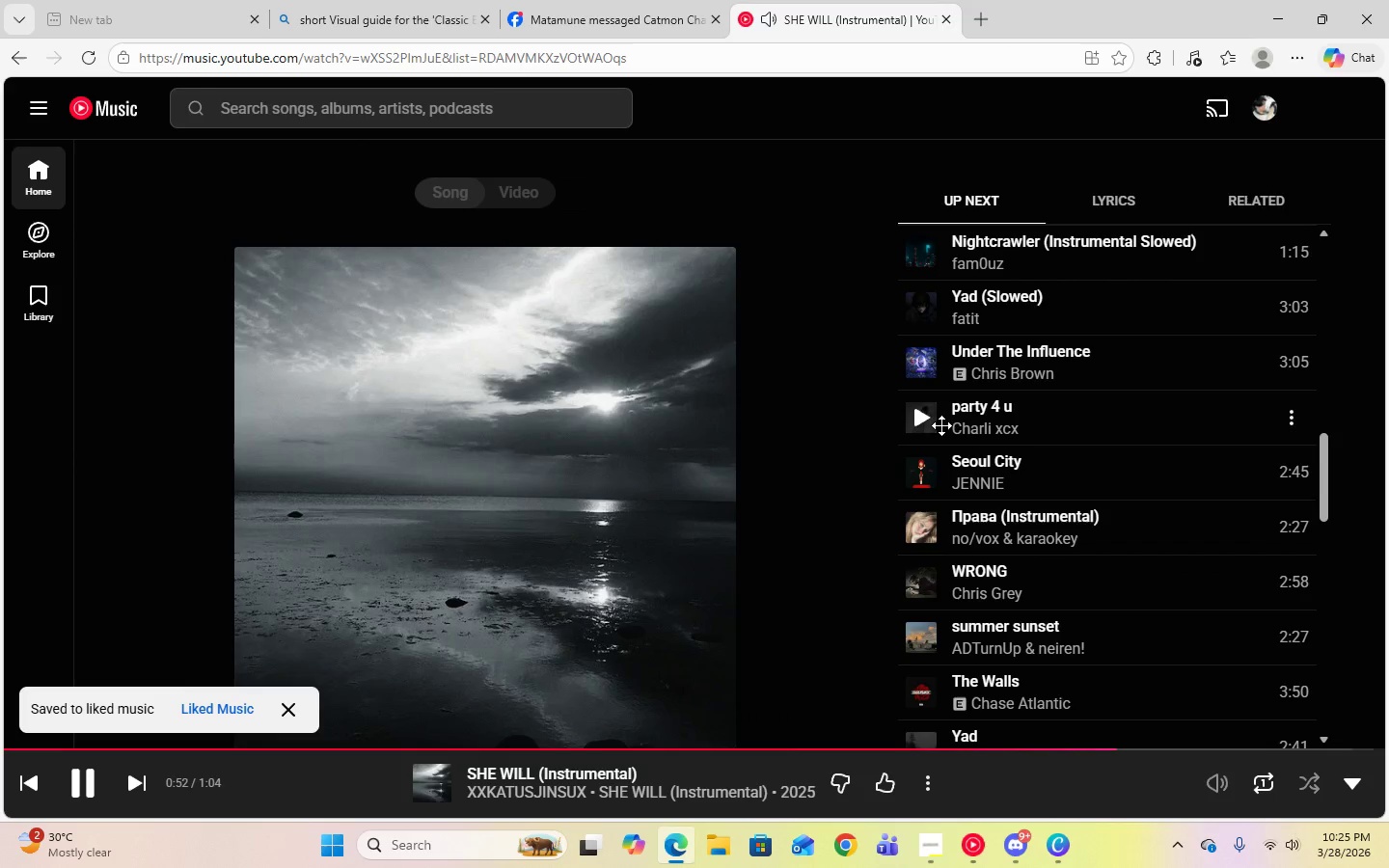 
left_click([923, 420])
 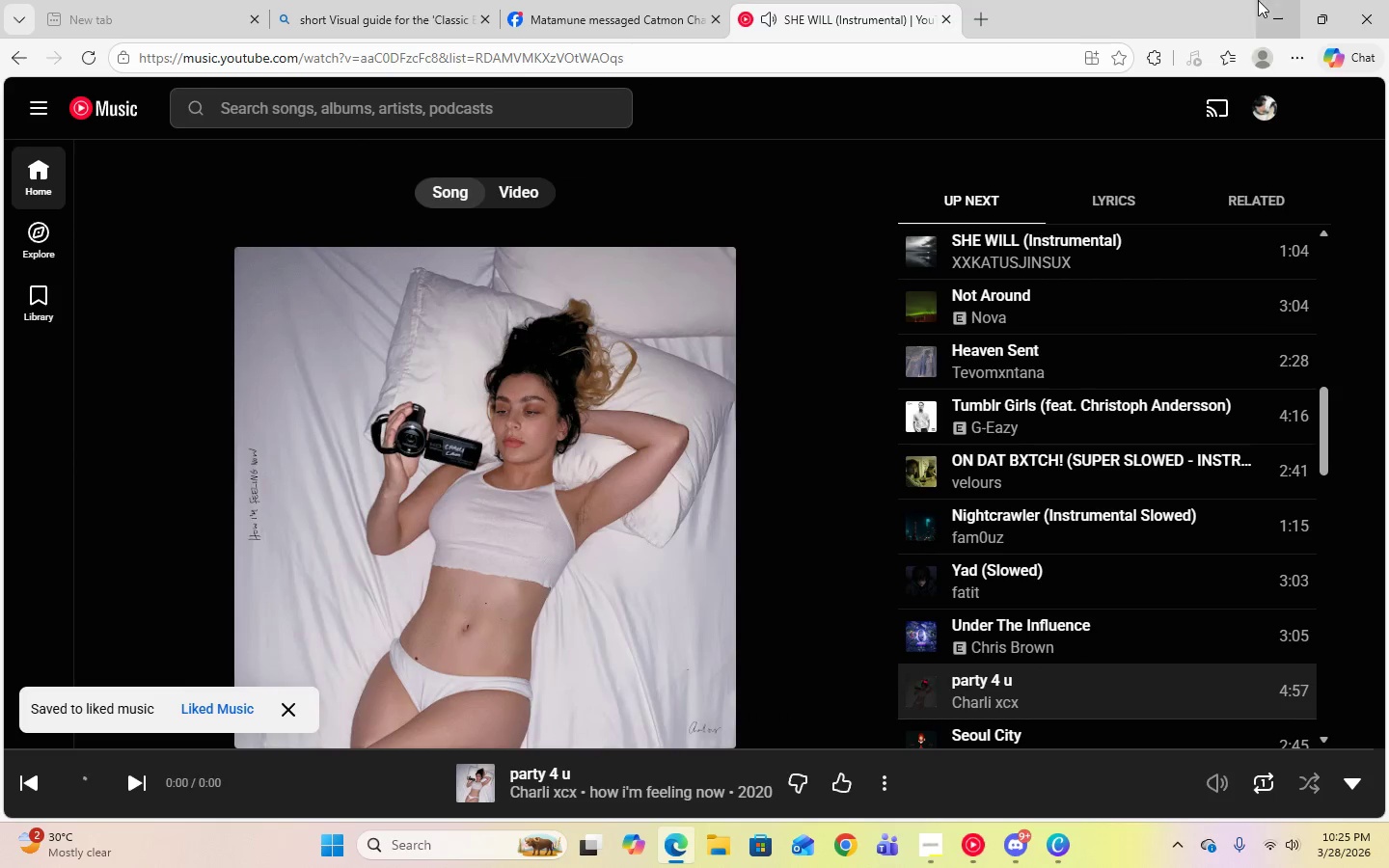 
left_click([1270, 0])
 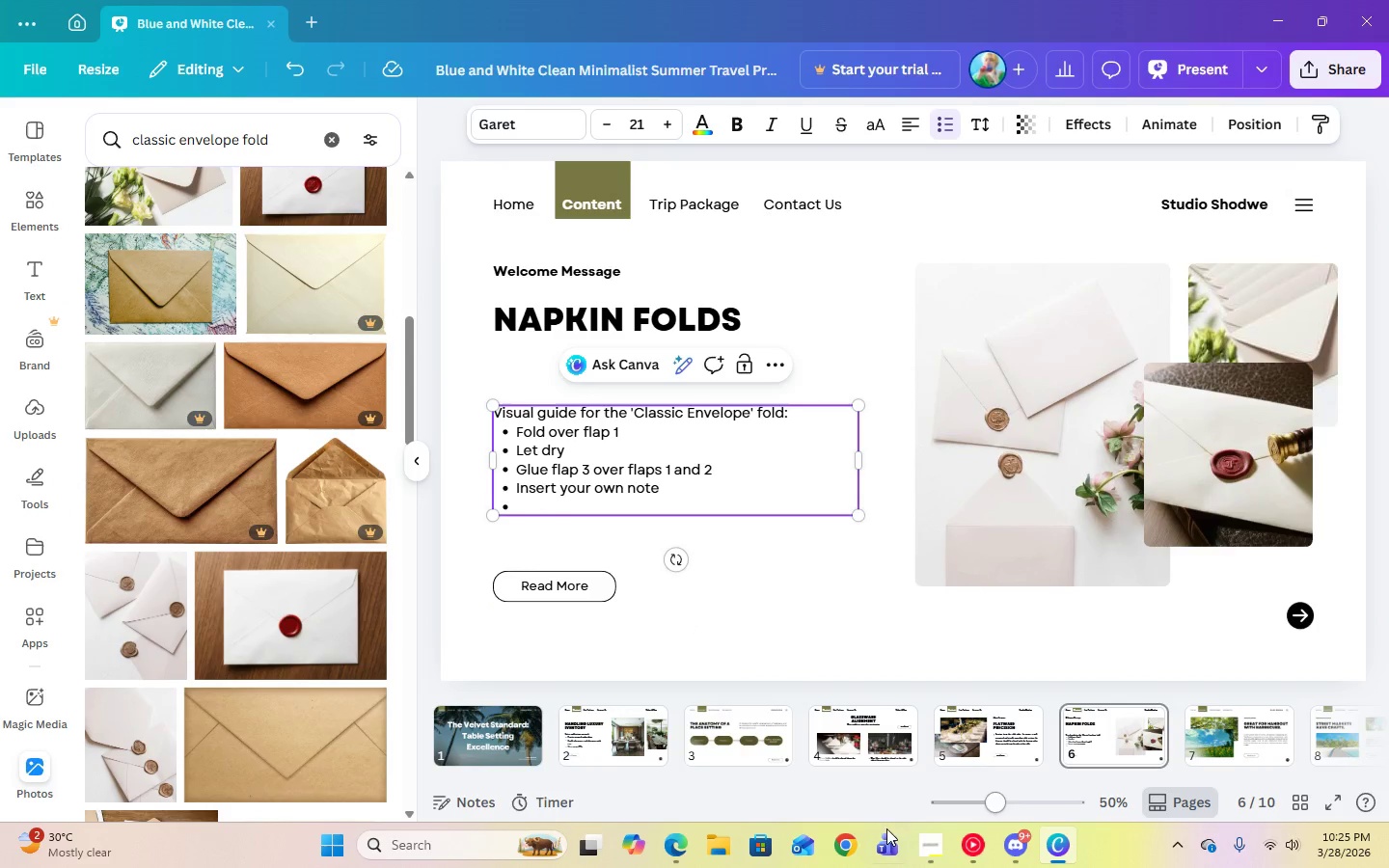 
left_click([671, 861])
 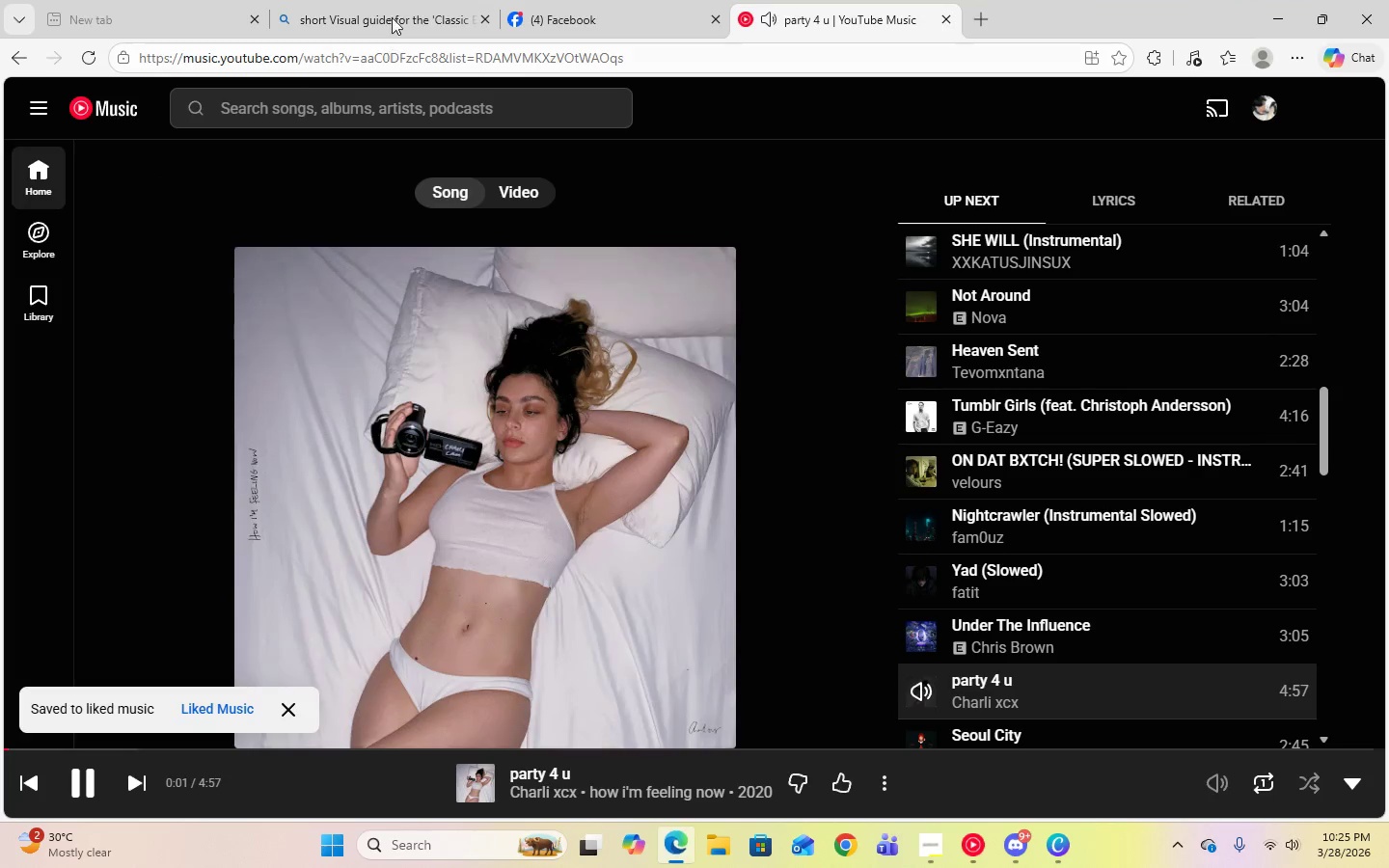 
left_click([394, 14])
 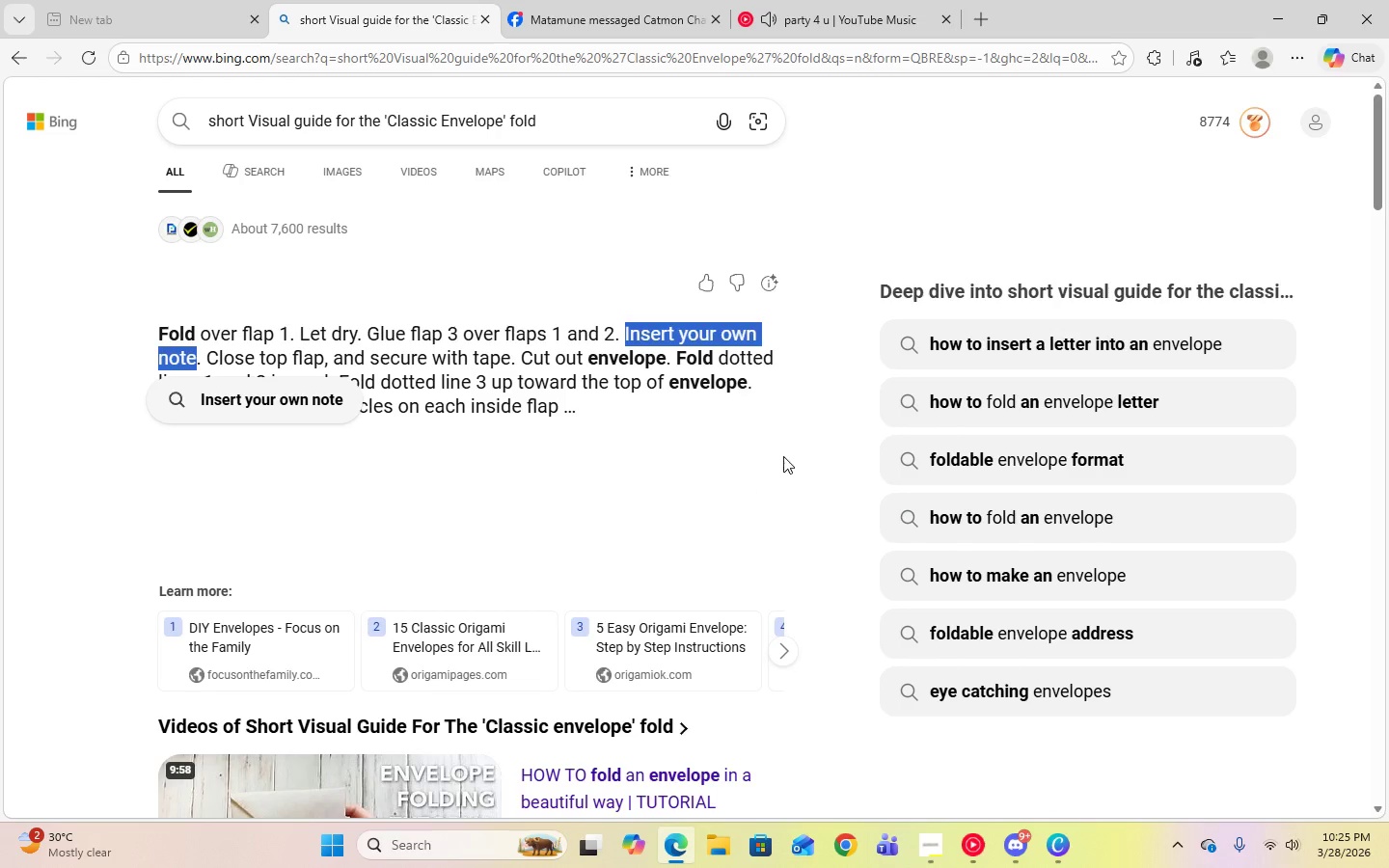 
left_click([820, 388])
 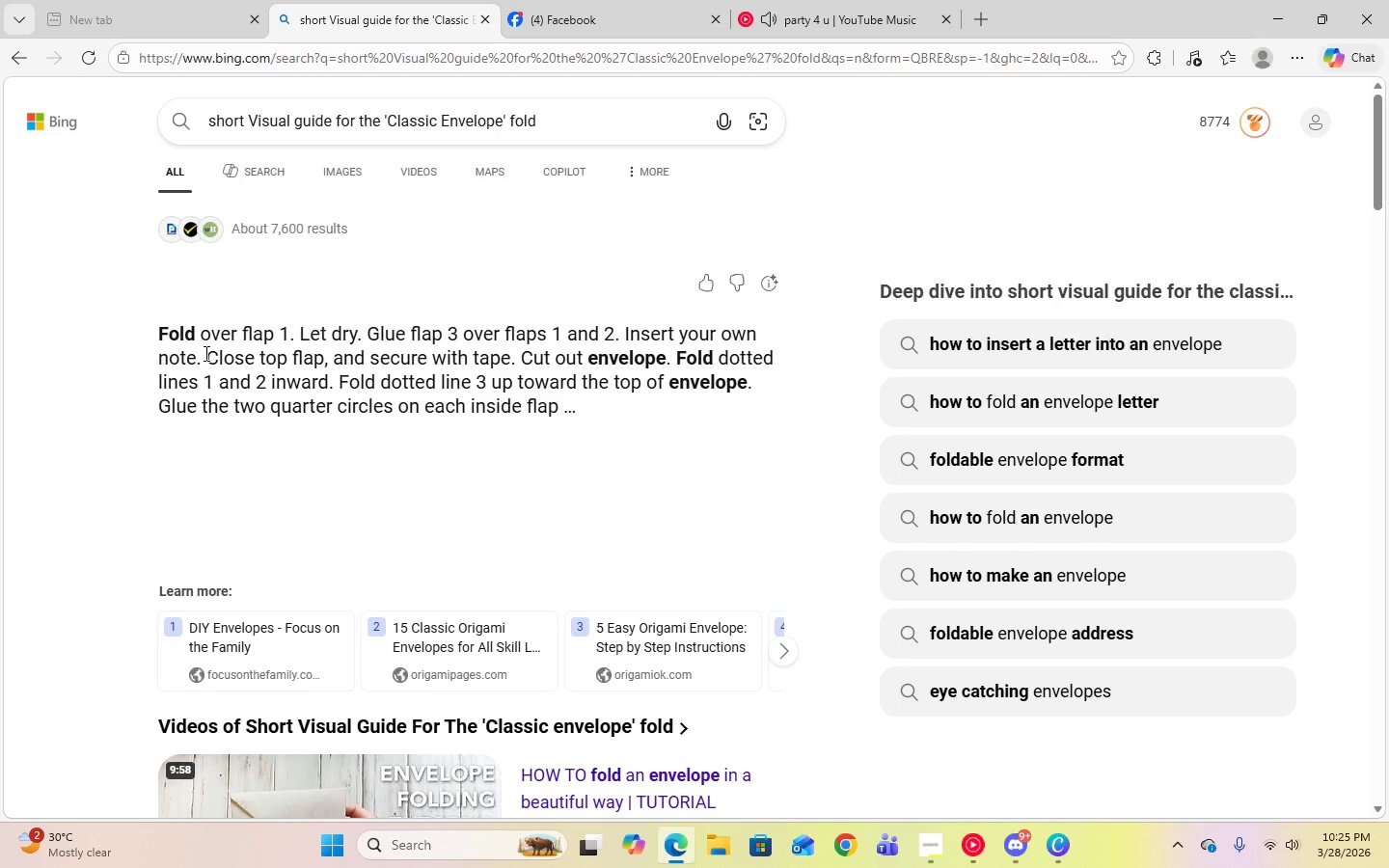 
left_click_drag(start_coordinate=[204, 353], to_coordinate=[511, 361])
 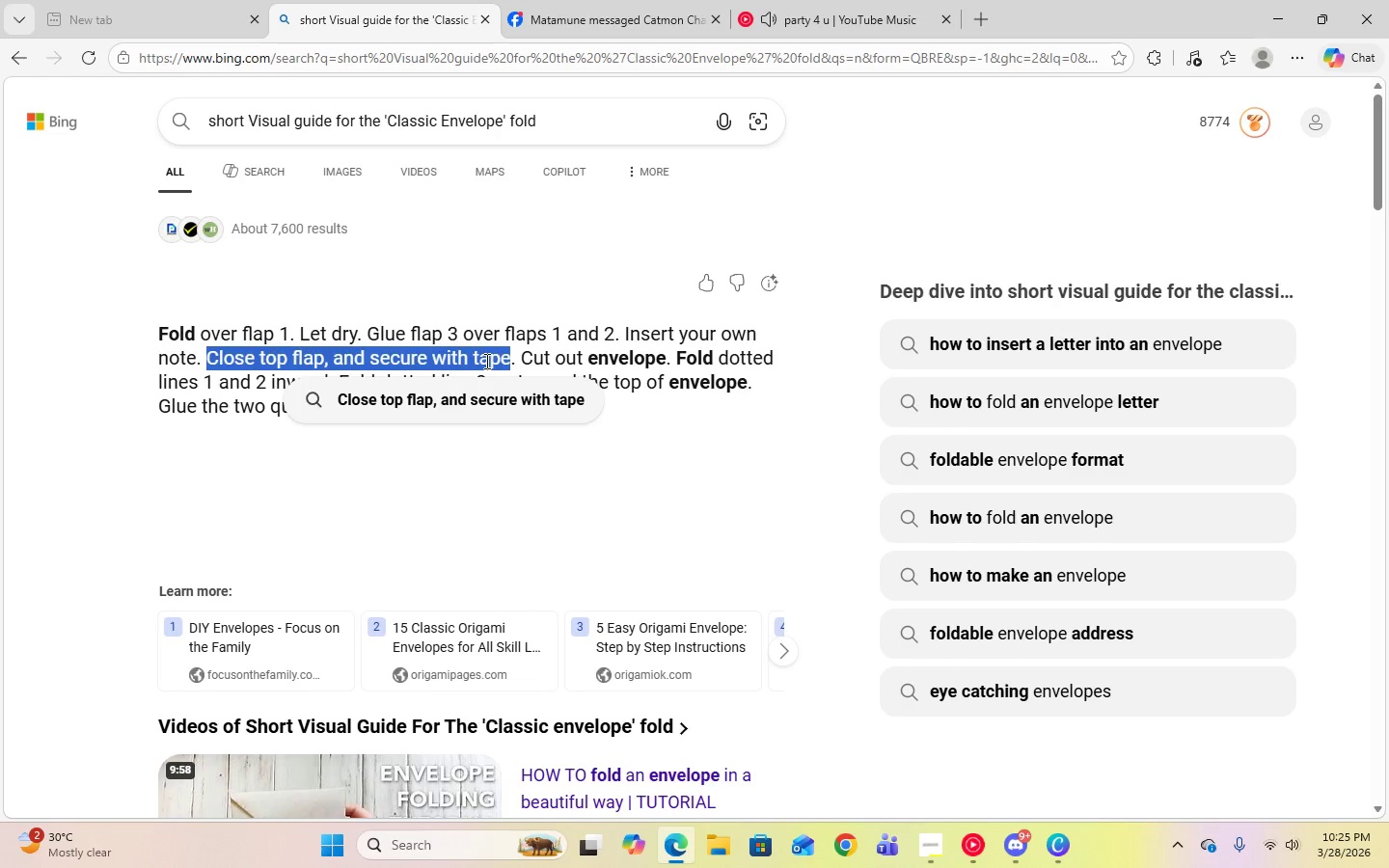 
right_click([485, 361])
 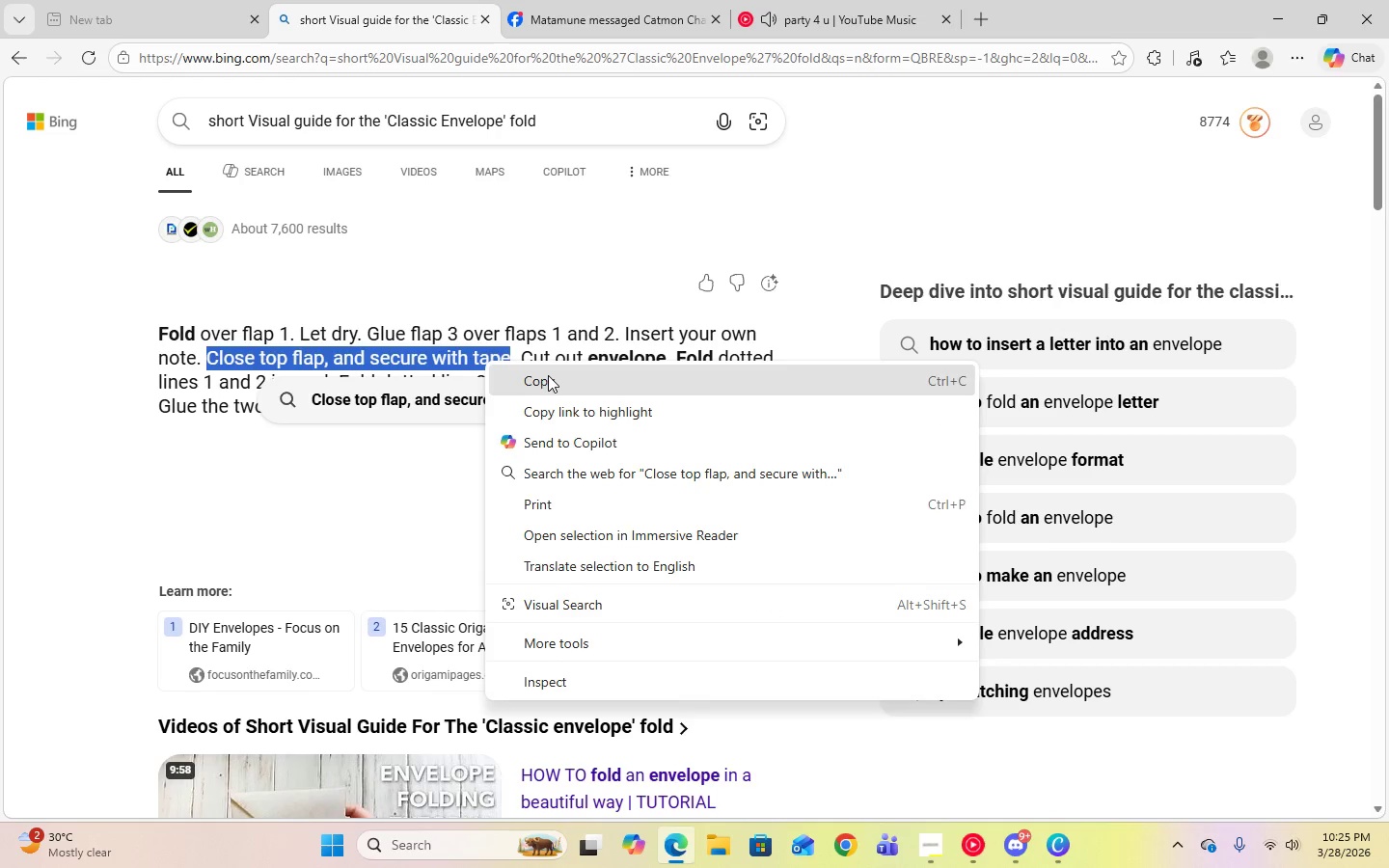 
left_click([548, 375])
 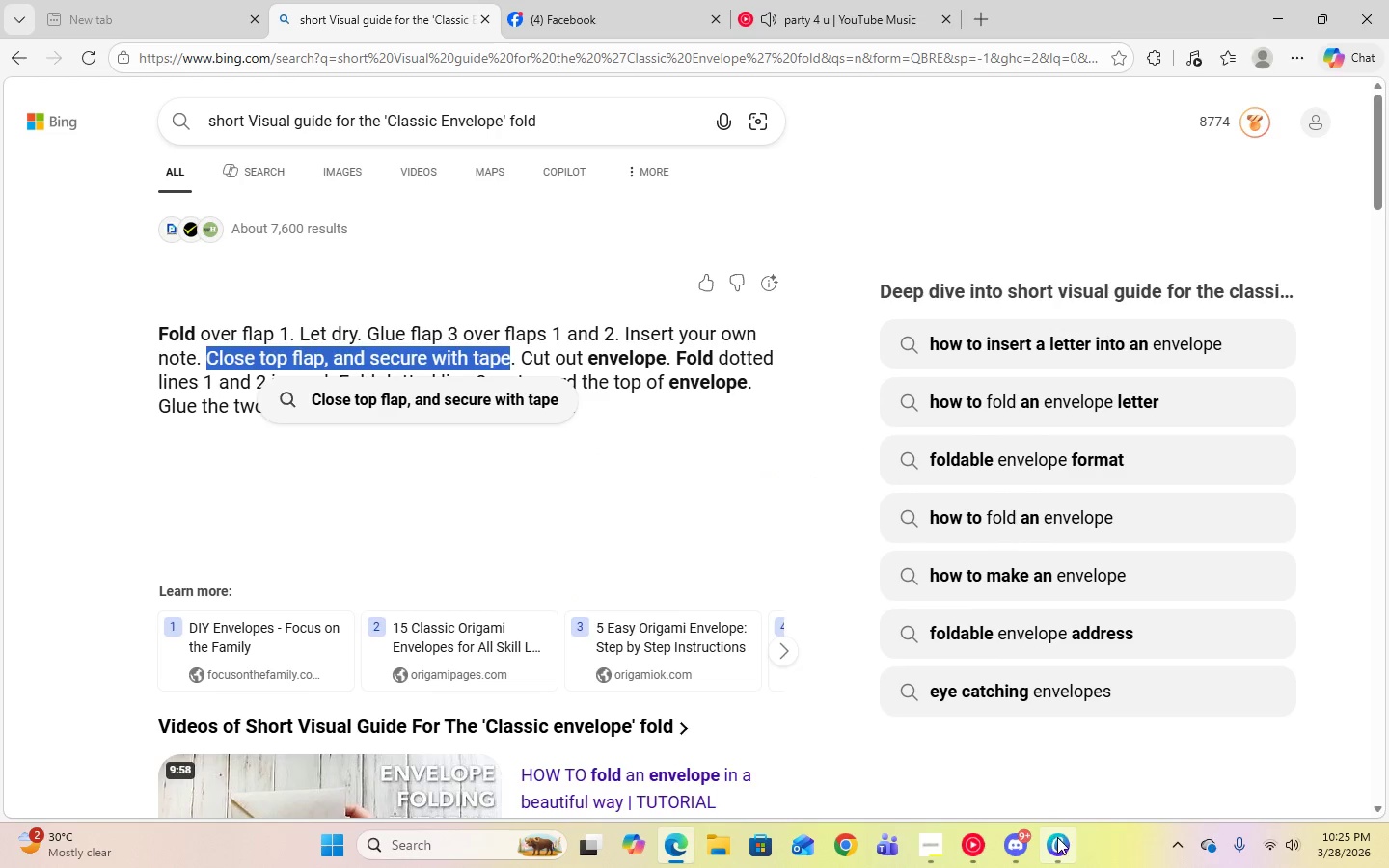 
left_click([1057, 839])
 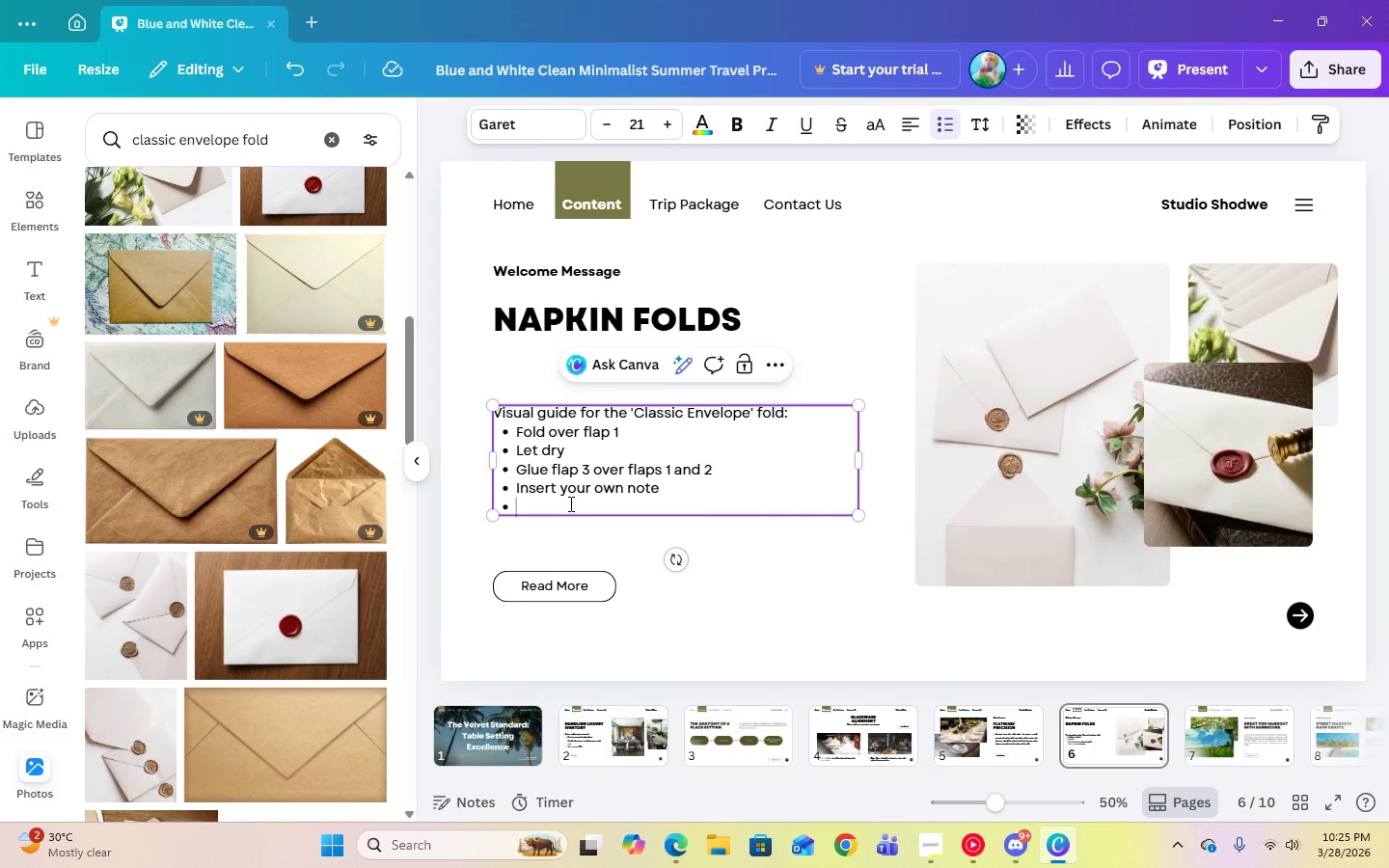 
right_click([562, 500])
 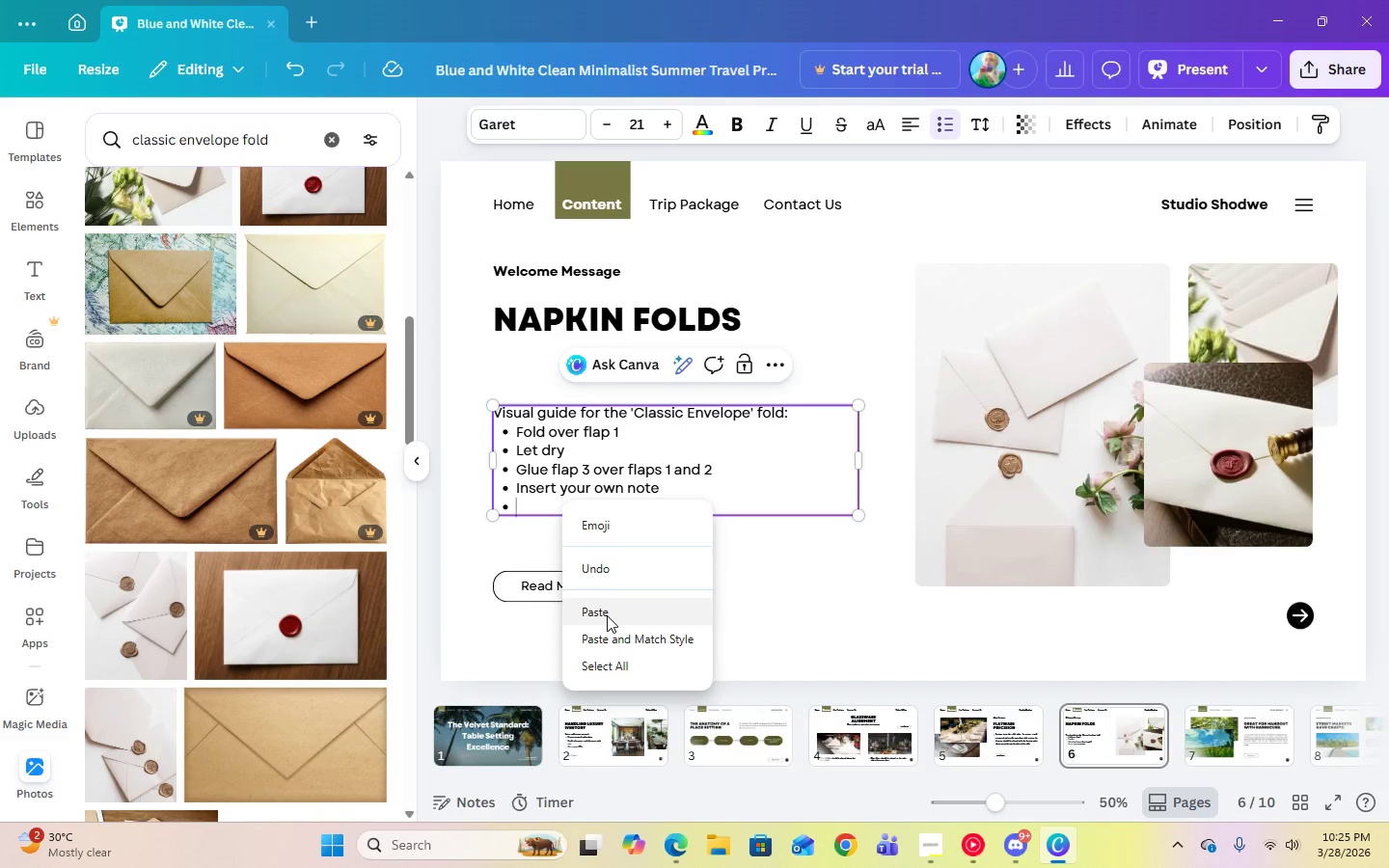 
left_click([607, 613])
 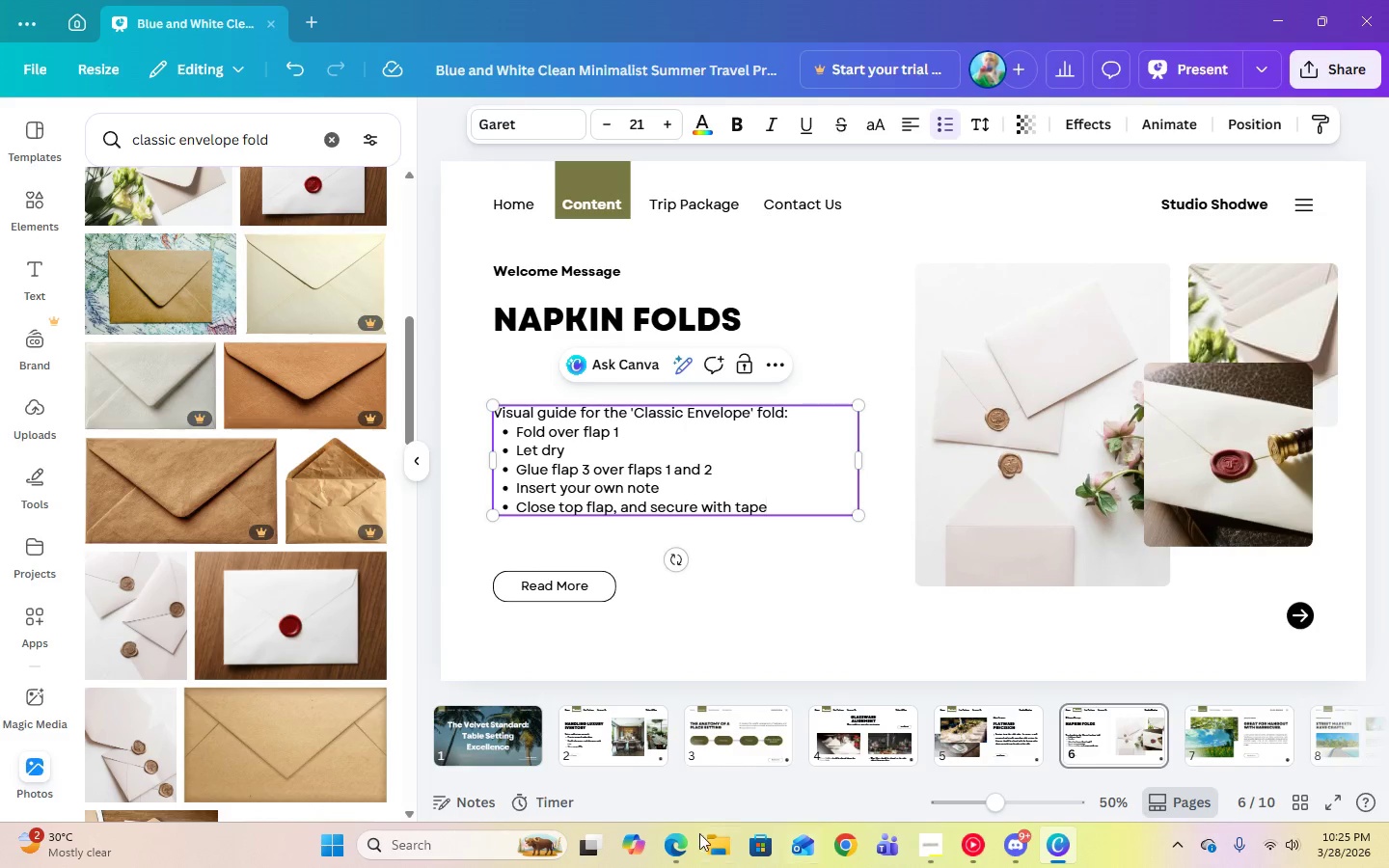 
left_click([673, 844])
 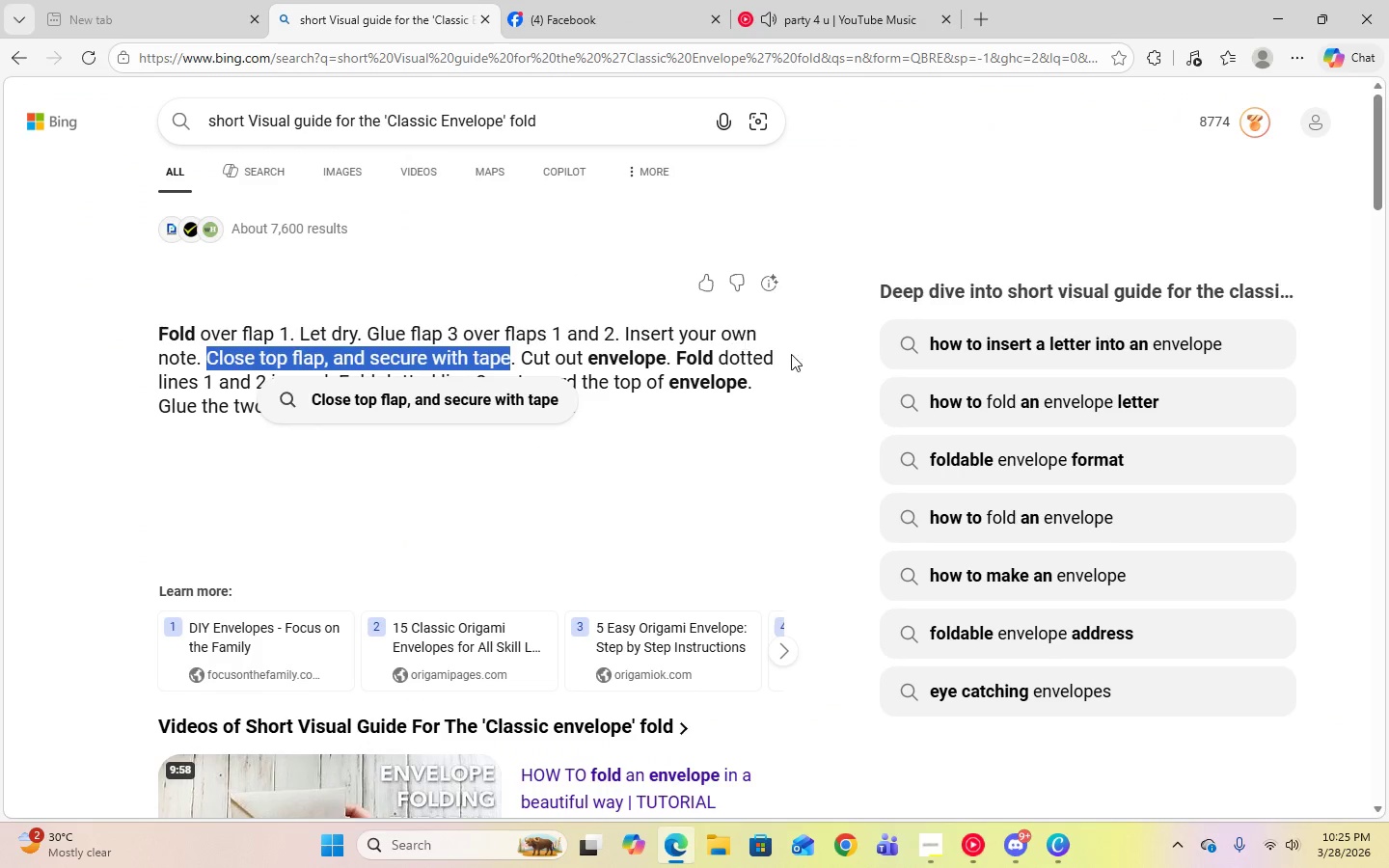 
left_click([805, 353])
 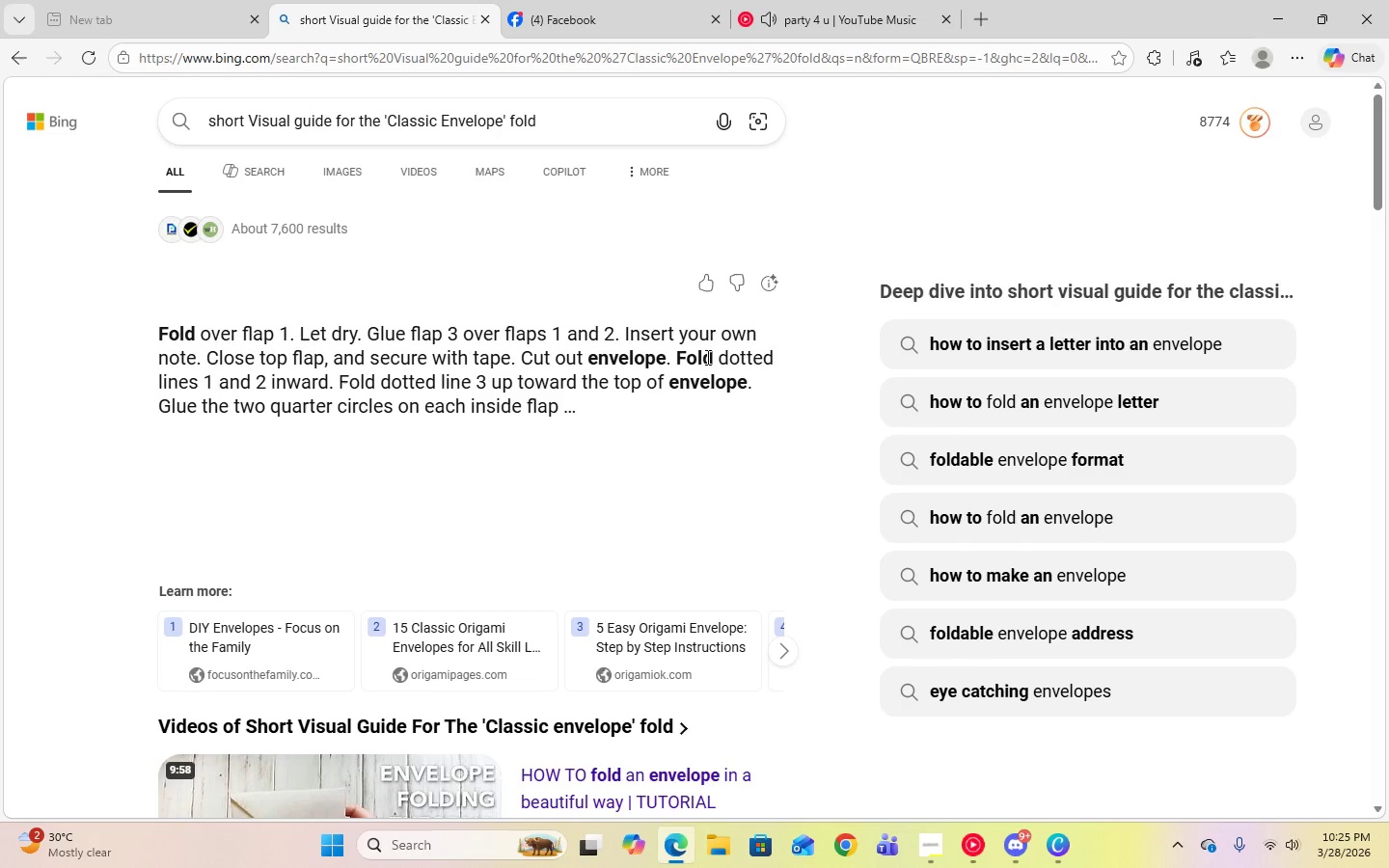 
wait(6.16)
 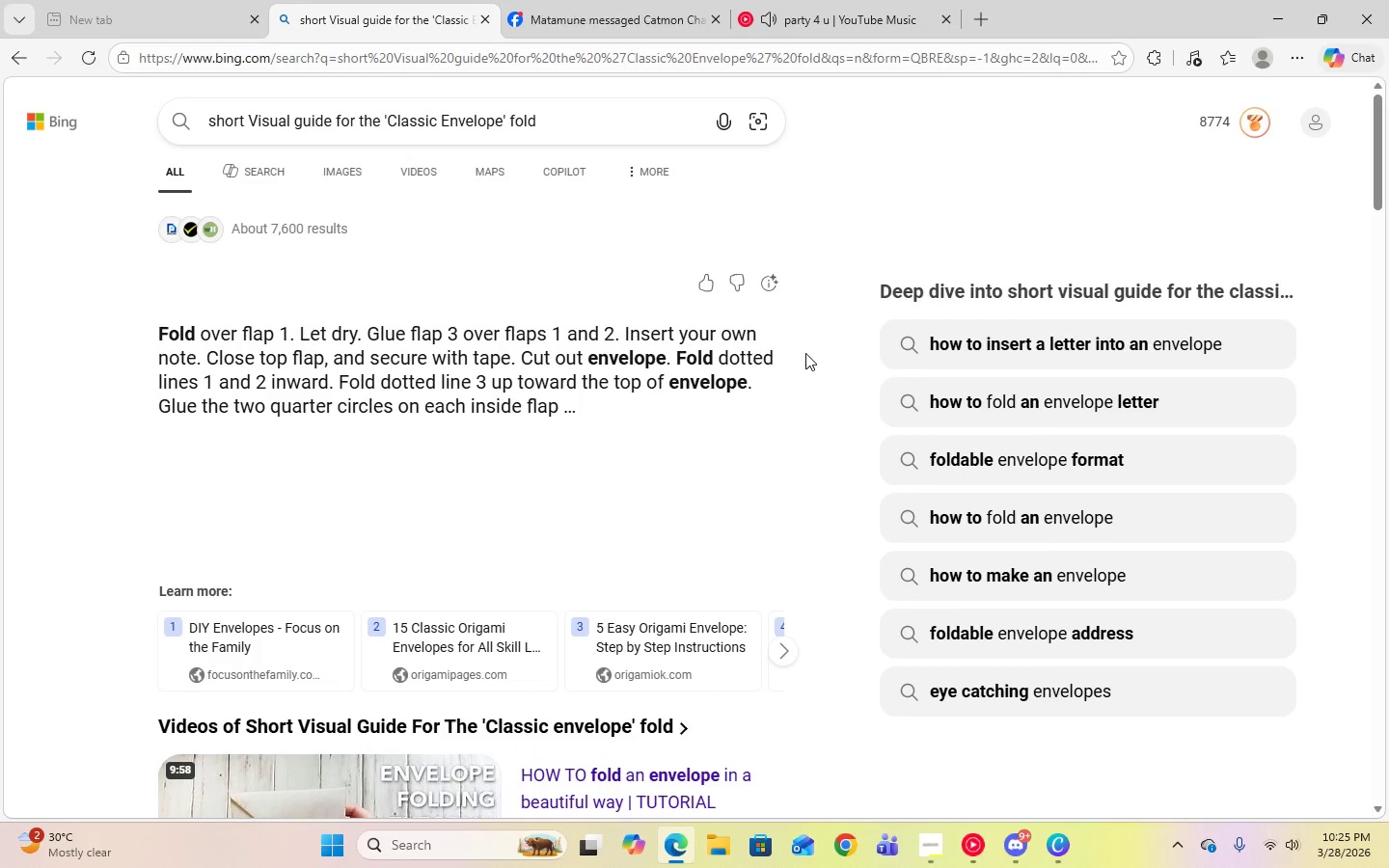 
left_click([1061, 850])
 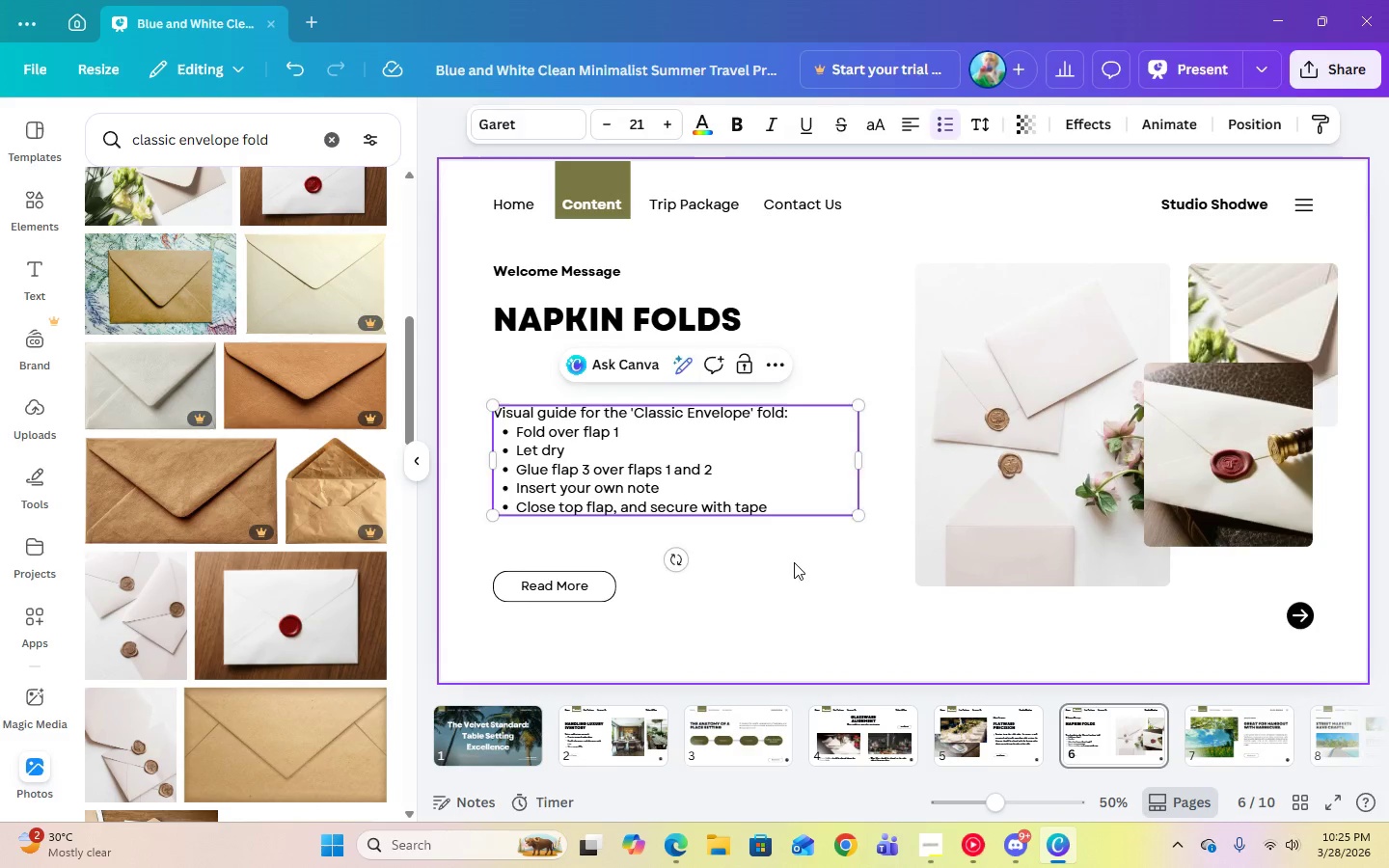 
double_click([694, 455])
 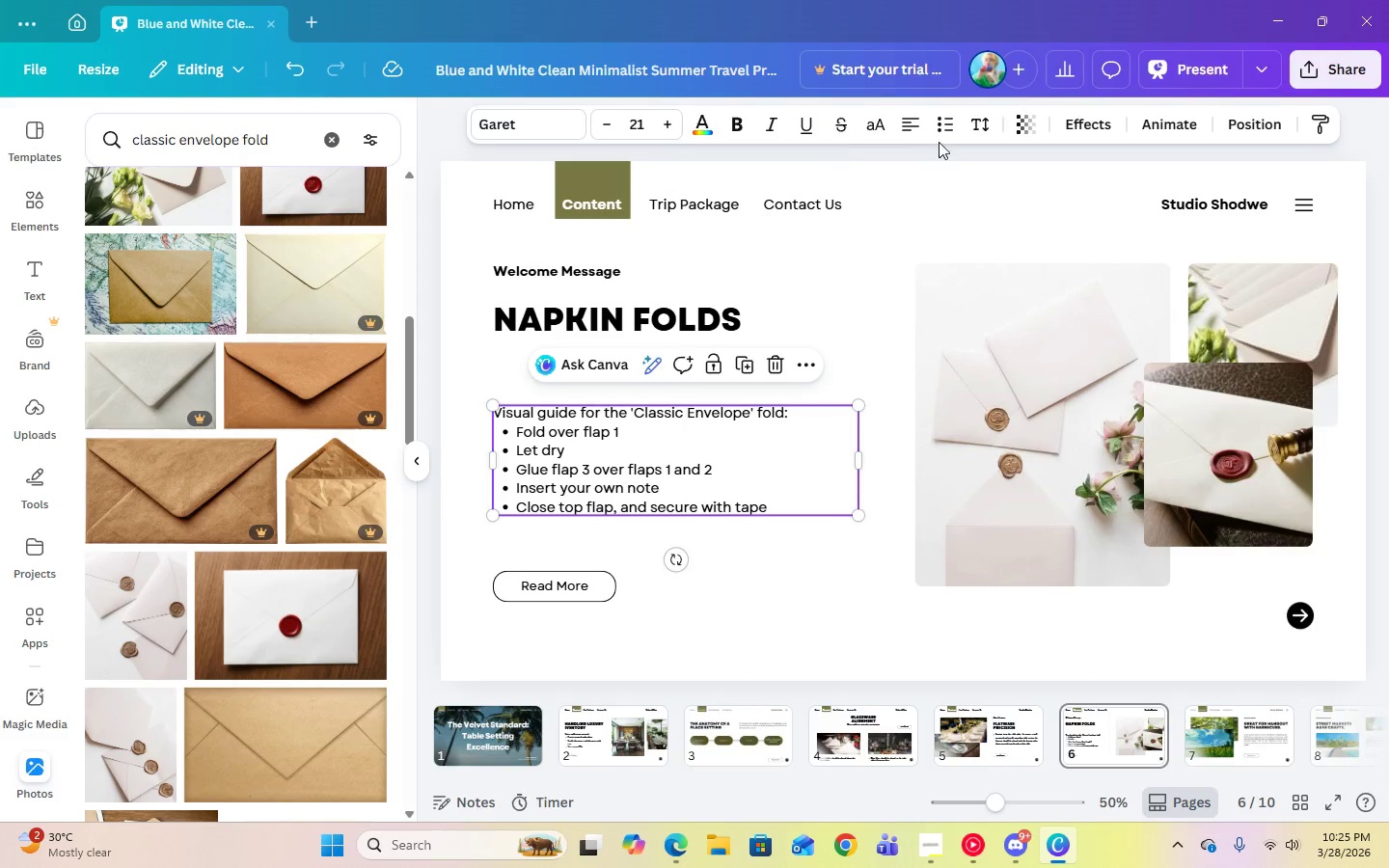 
left_click([987, 130])
 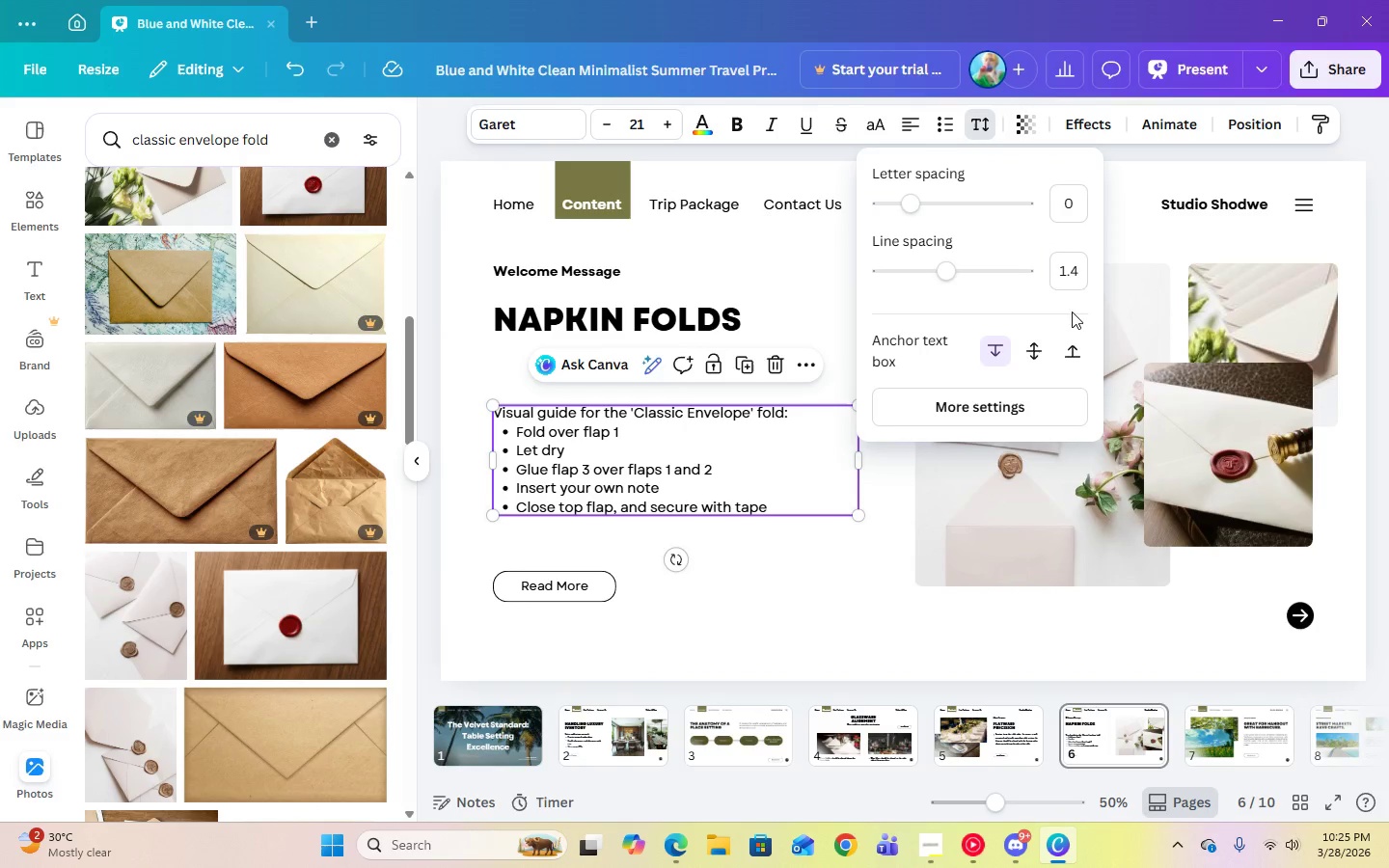 
left_click([1072, 282])
 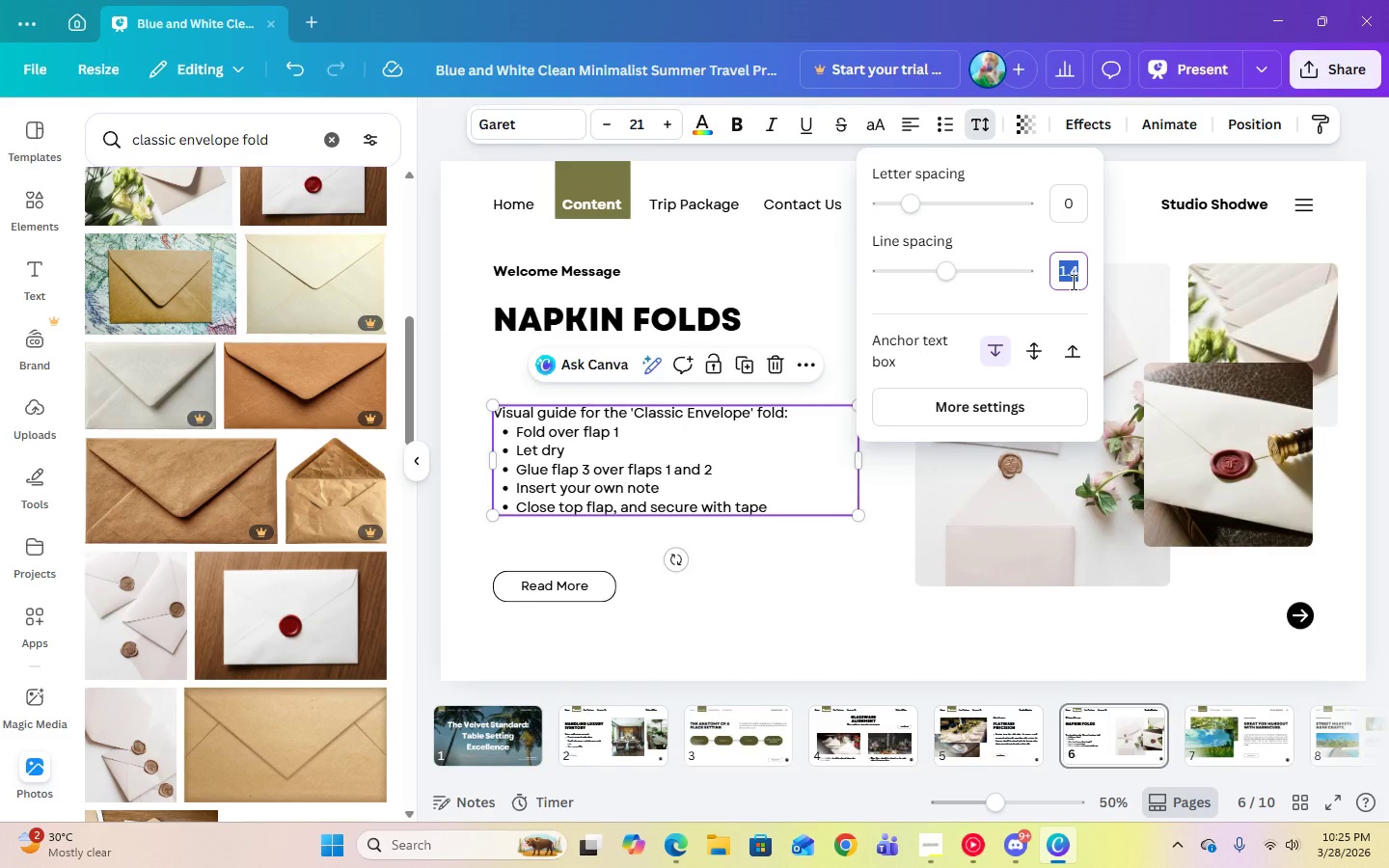 
key(Numpad2)
 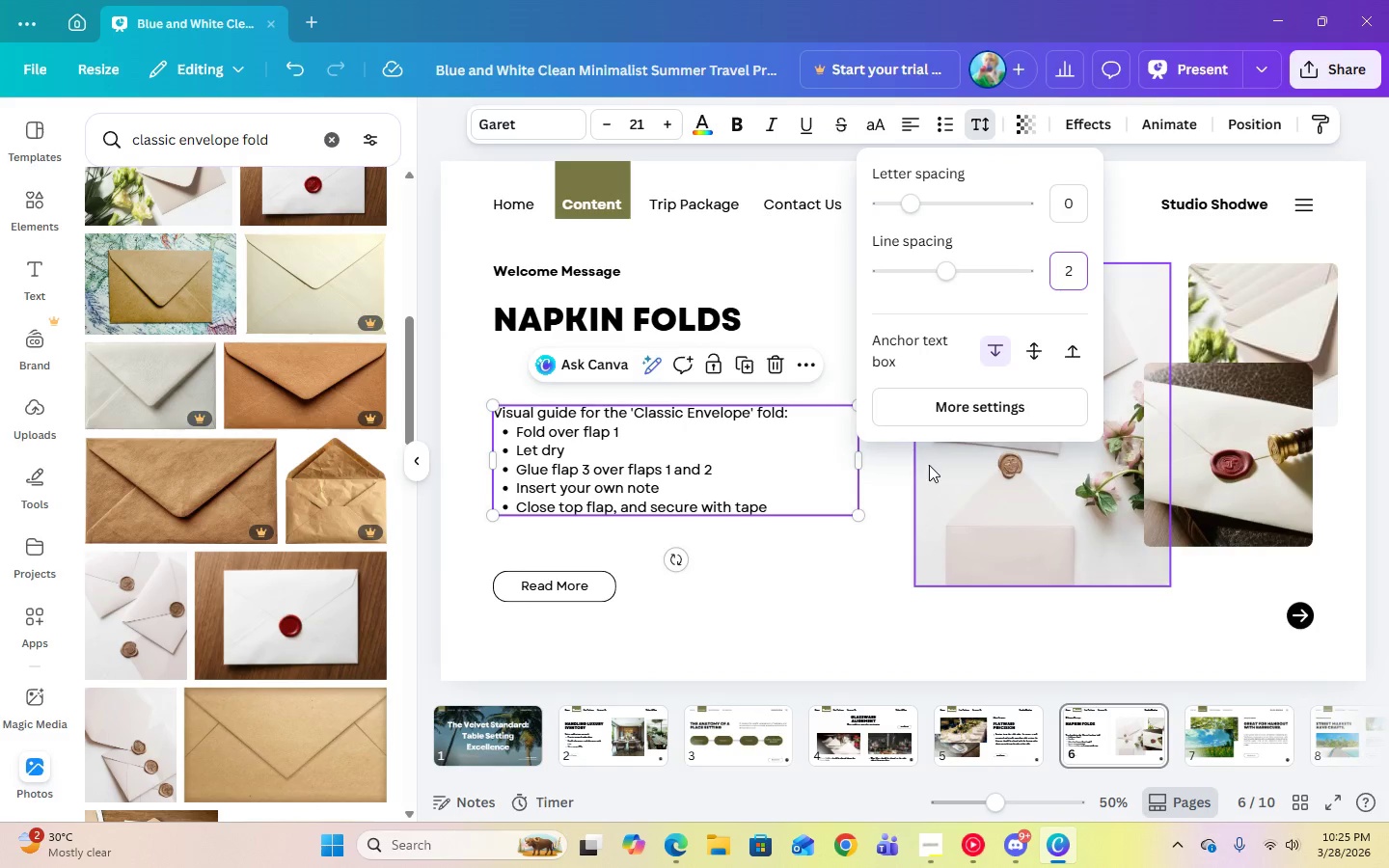 
key(Enter)
 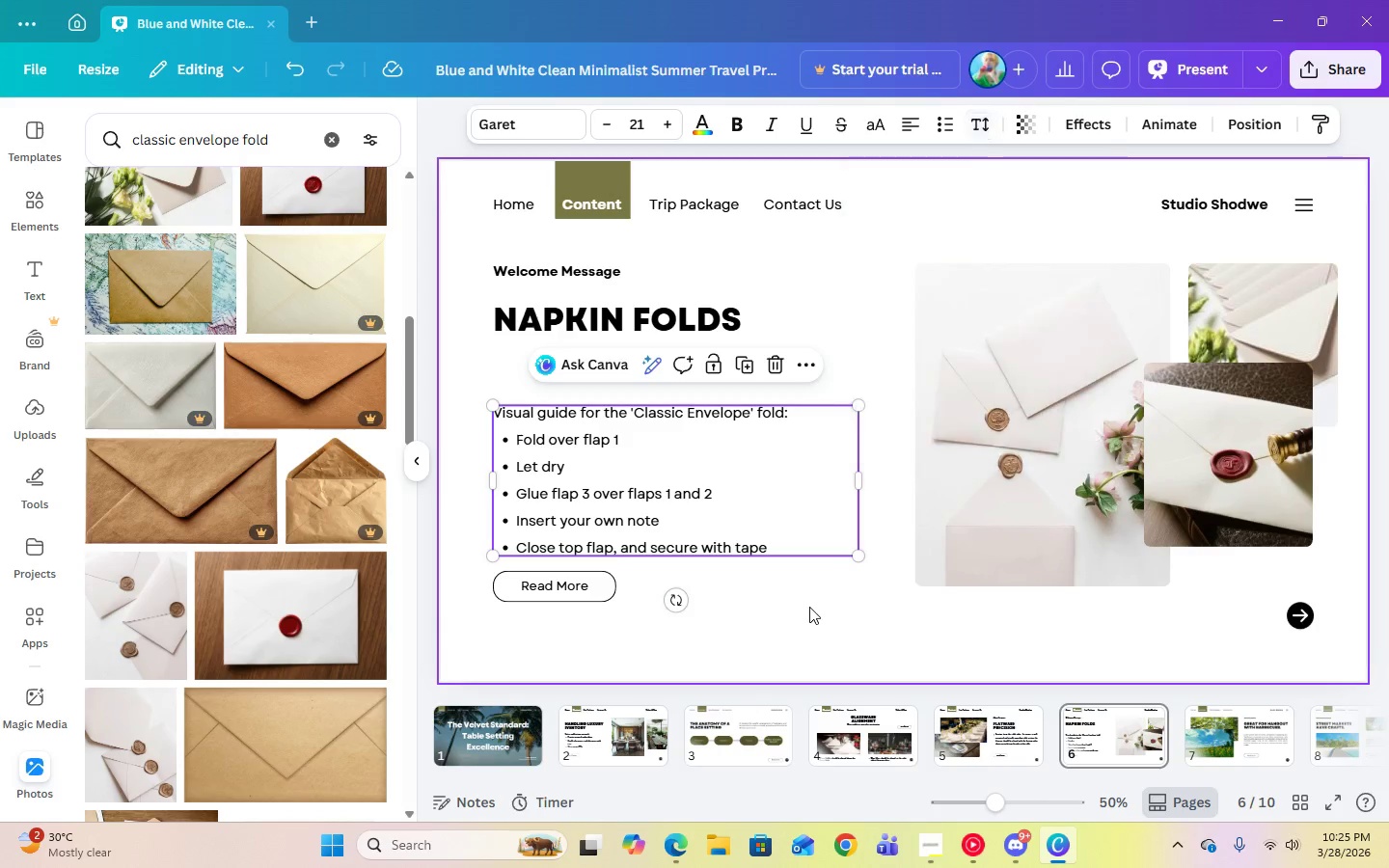 
double_click([614, 462])
 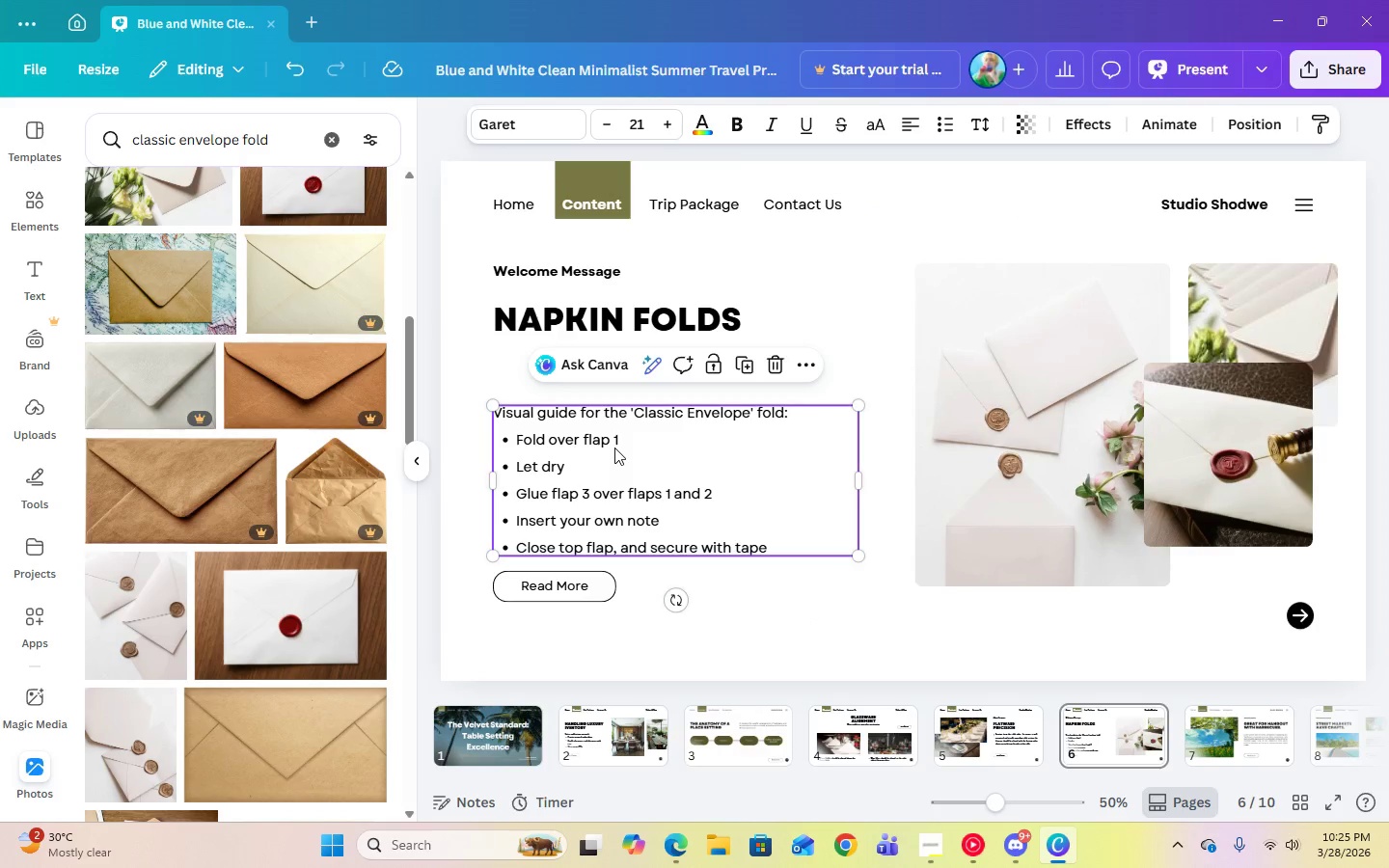 
left_click_drag(start_coordinate=[614, 439], to_coordinate=[613, 385])
 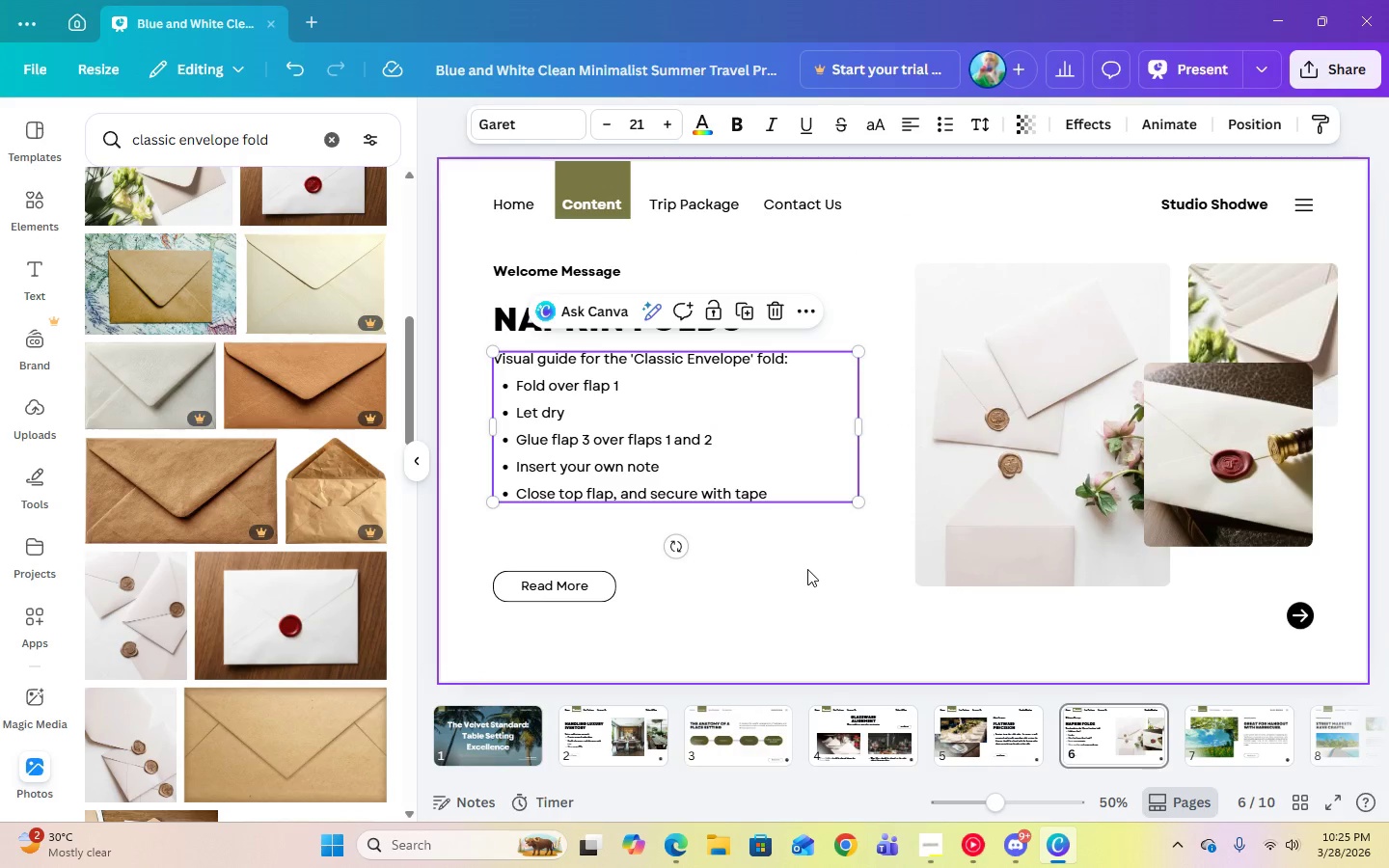 
left_click([807, 569])
 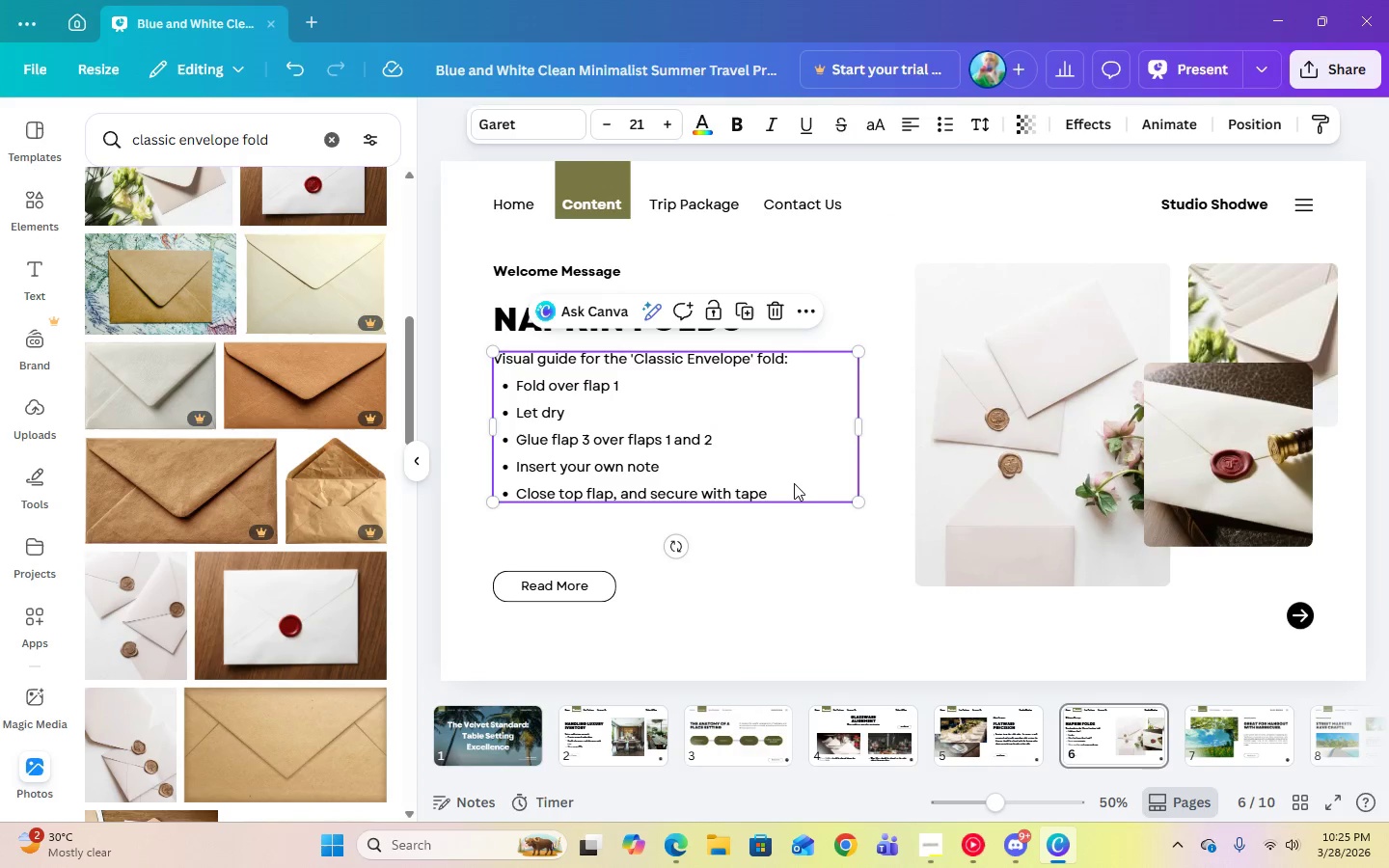 
double_click([794, 483])
 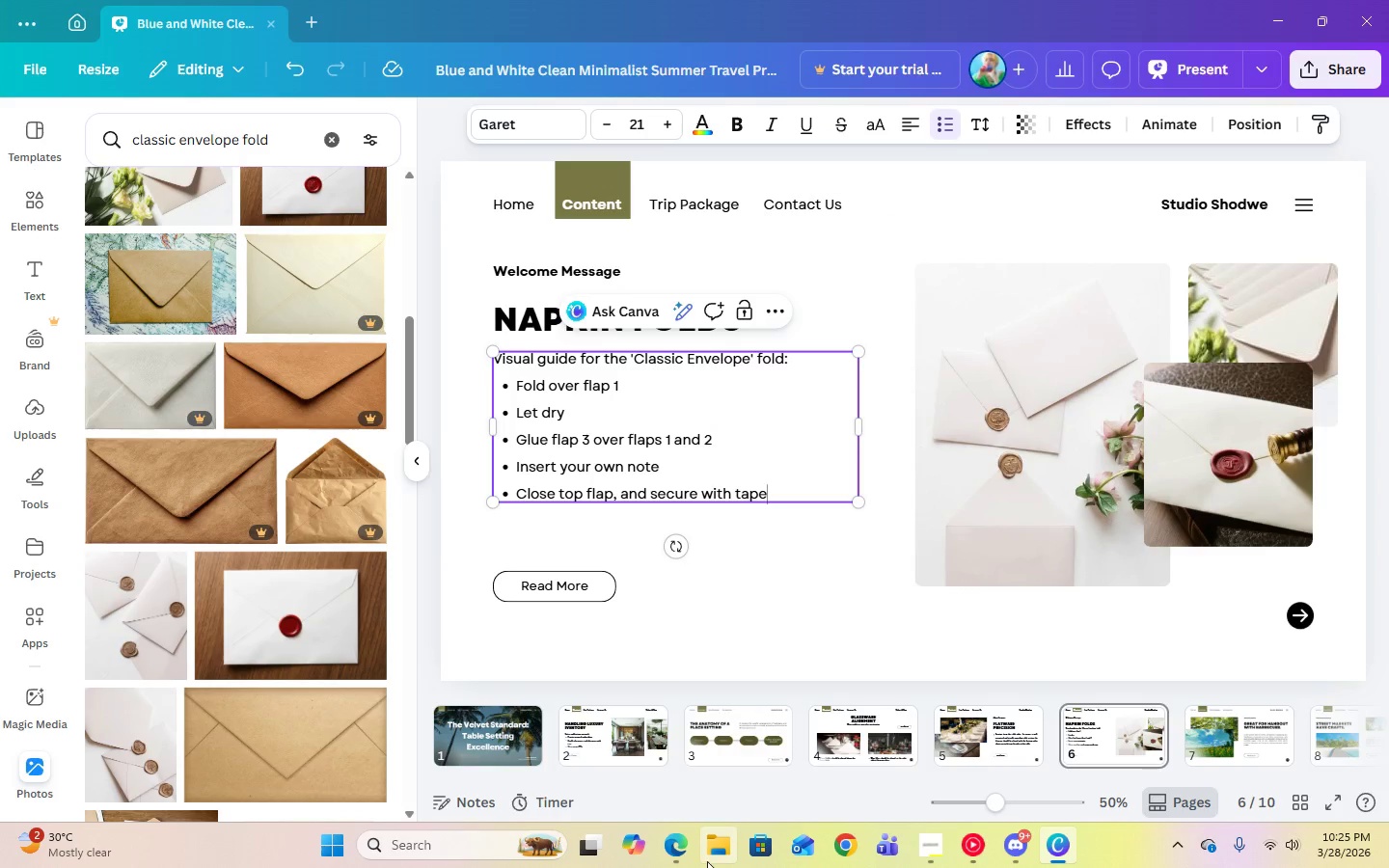 
left_click([688, 841])
 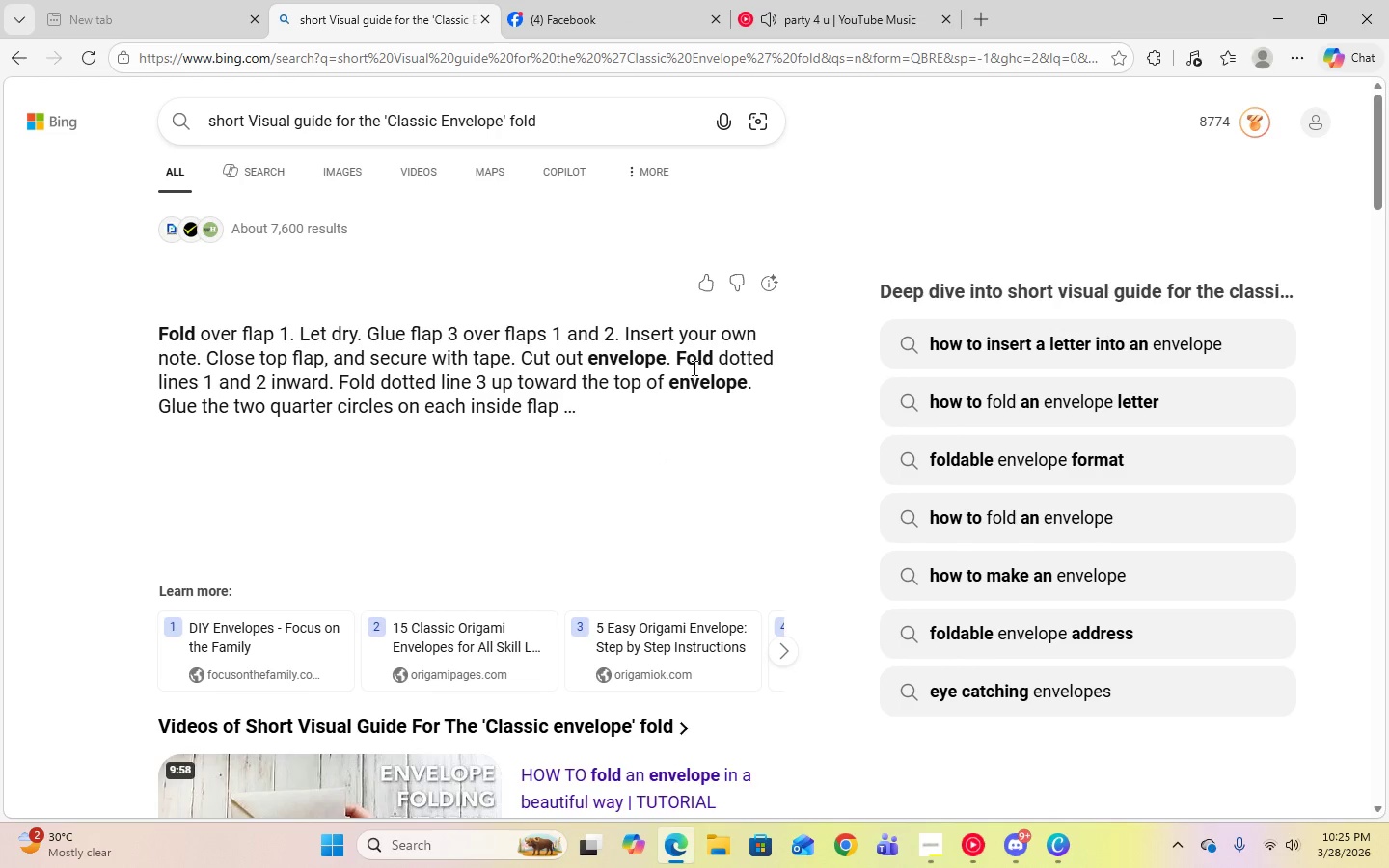 
left_click_drag(start_coordinate=[677, 358], to_coordinate=[330, 392])
 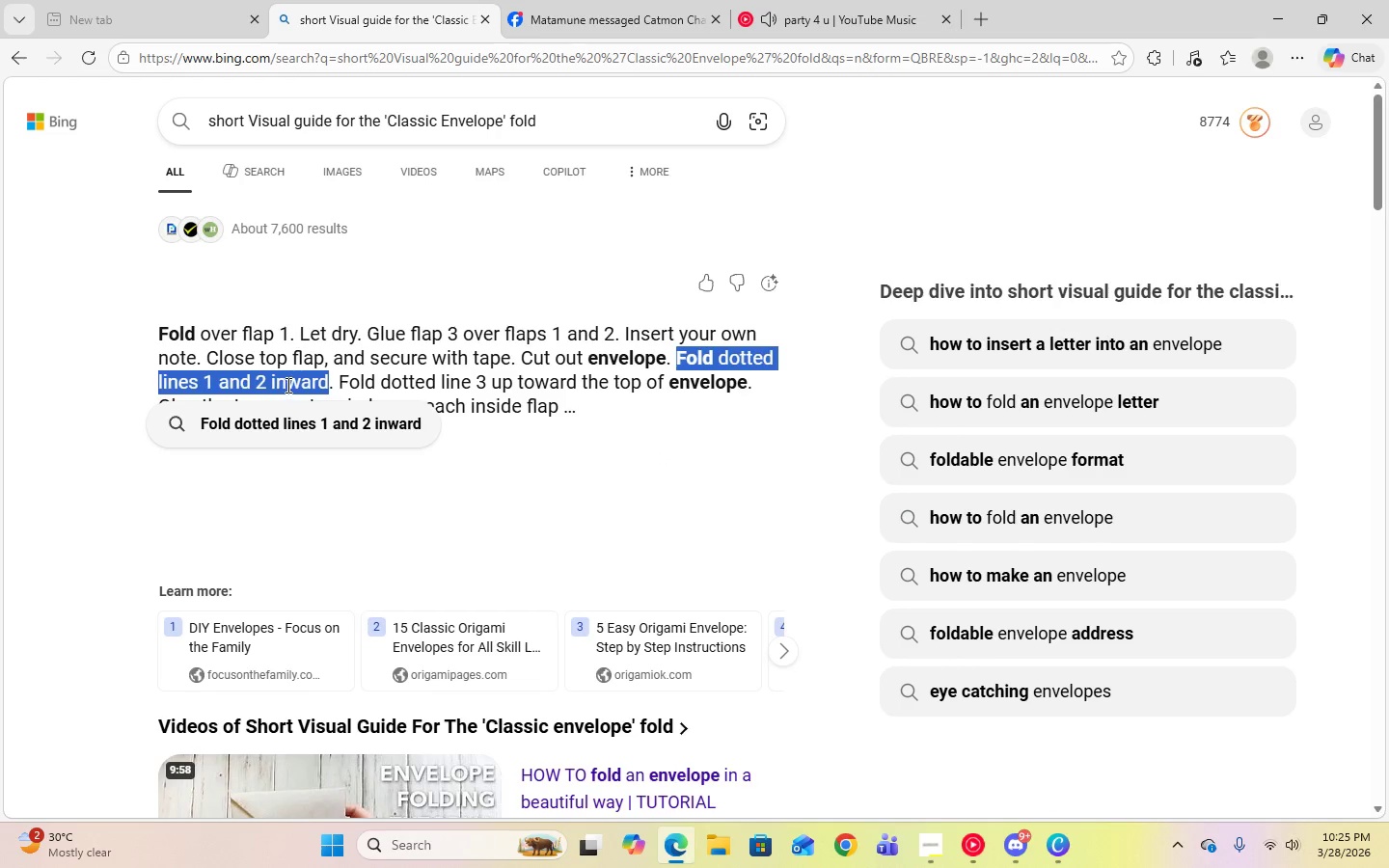 
right_click([286, 385])
 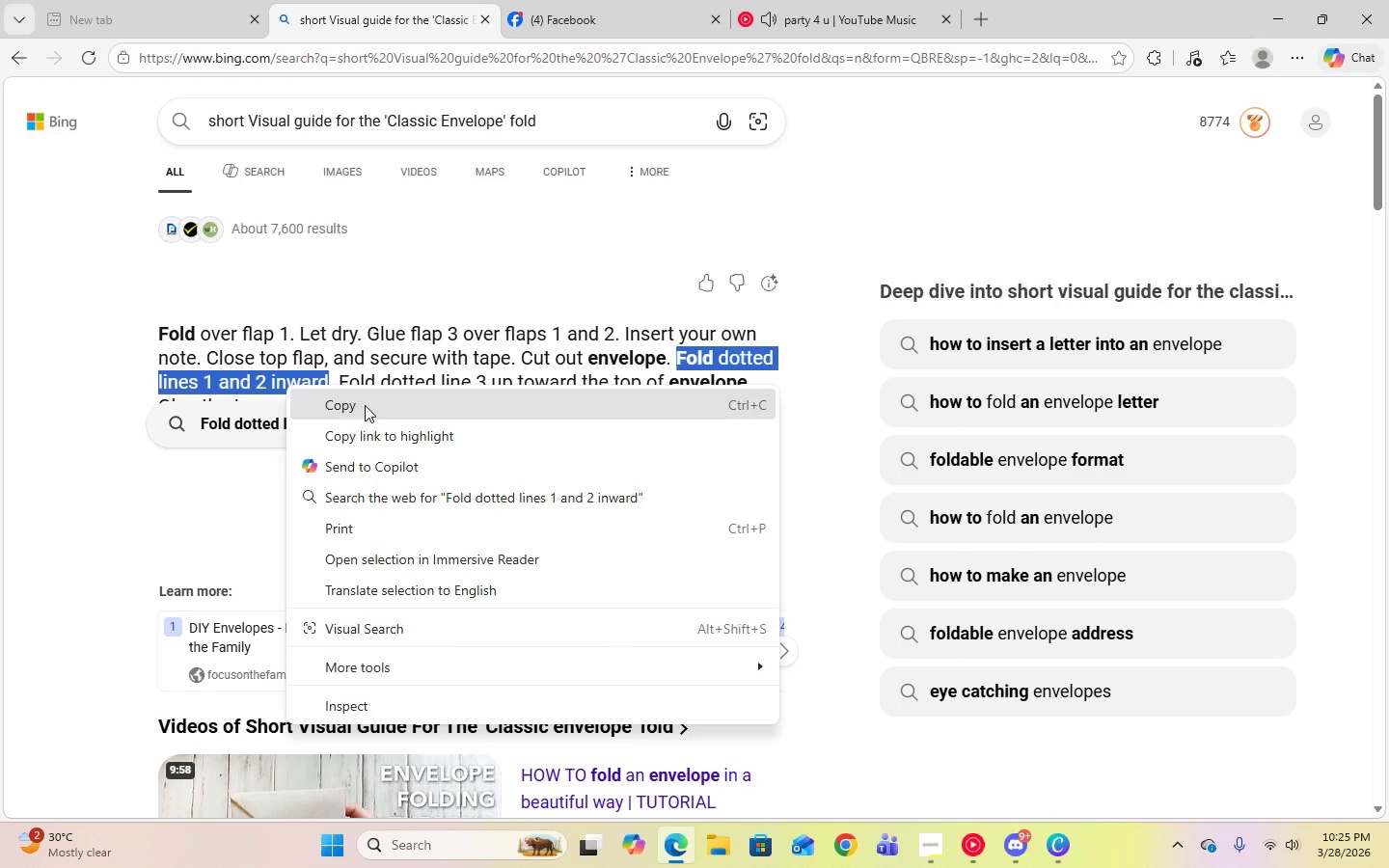 
left_click([366, 406])
 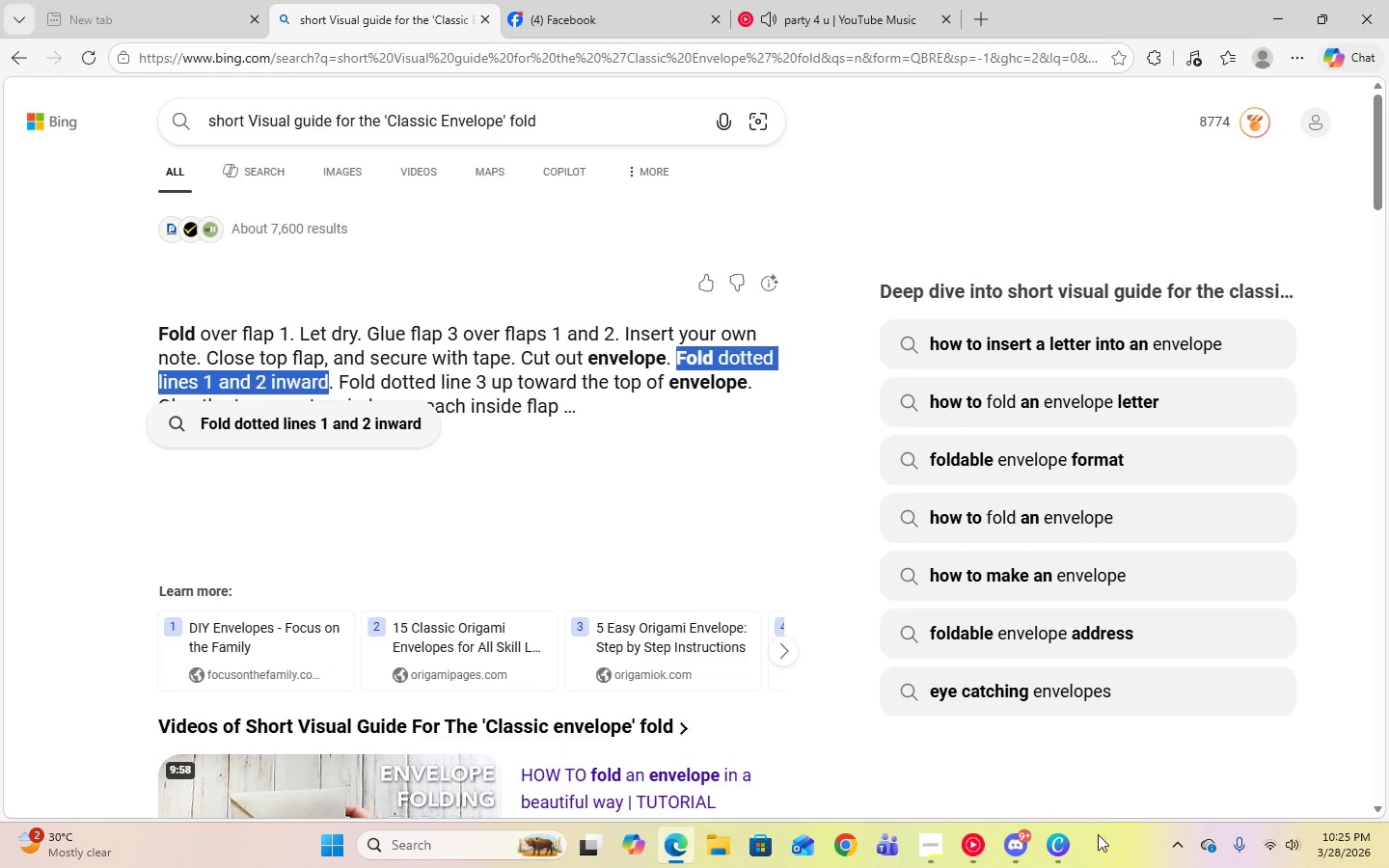 
left_click([1074, 847])
 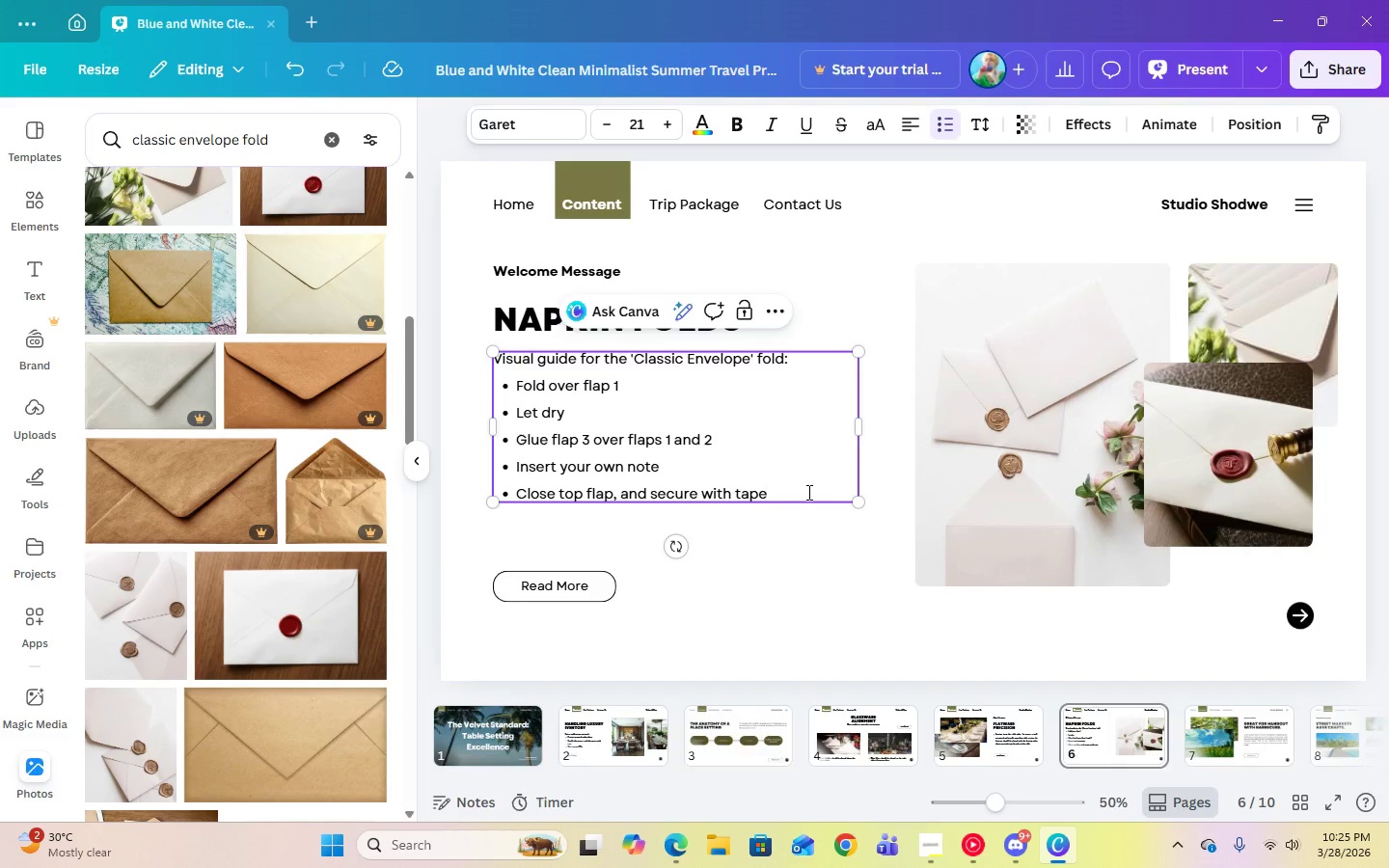 
key(Enter)
 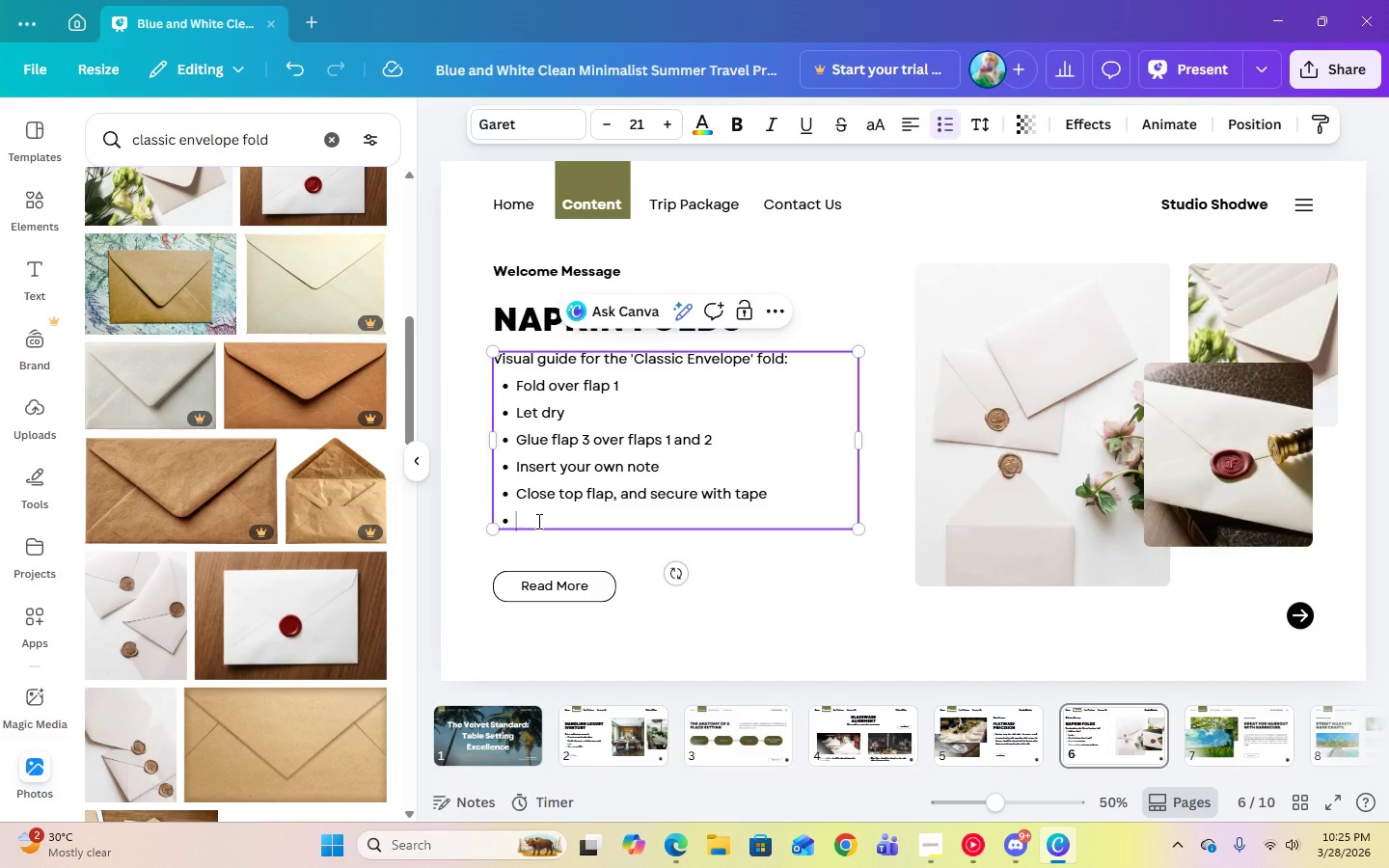 
right_click([537, 521])
 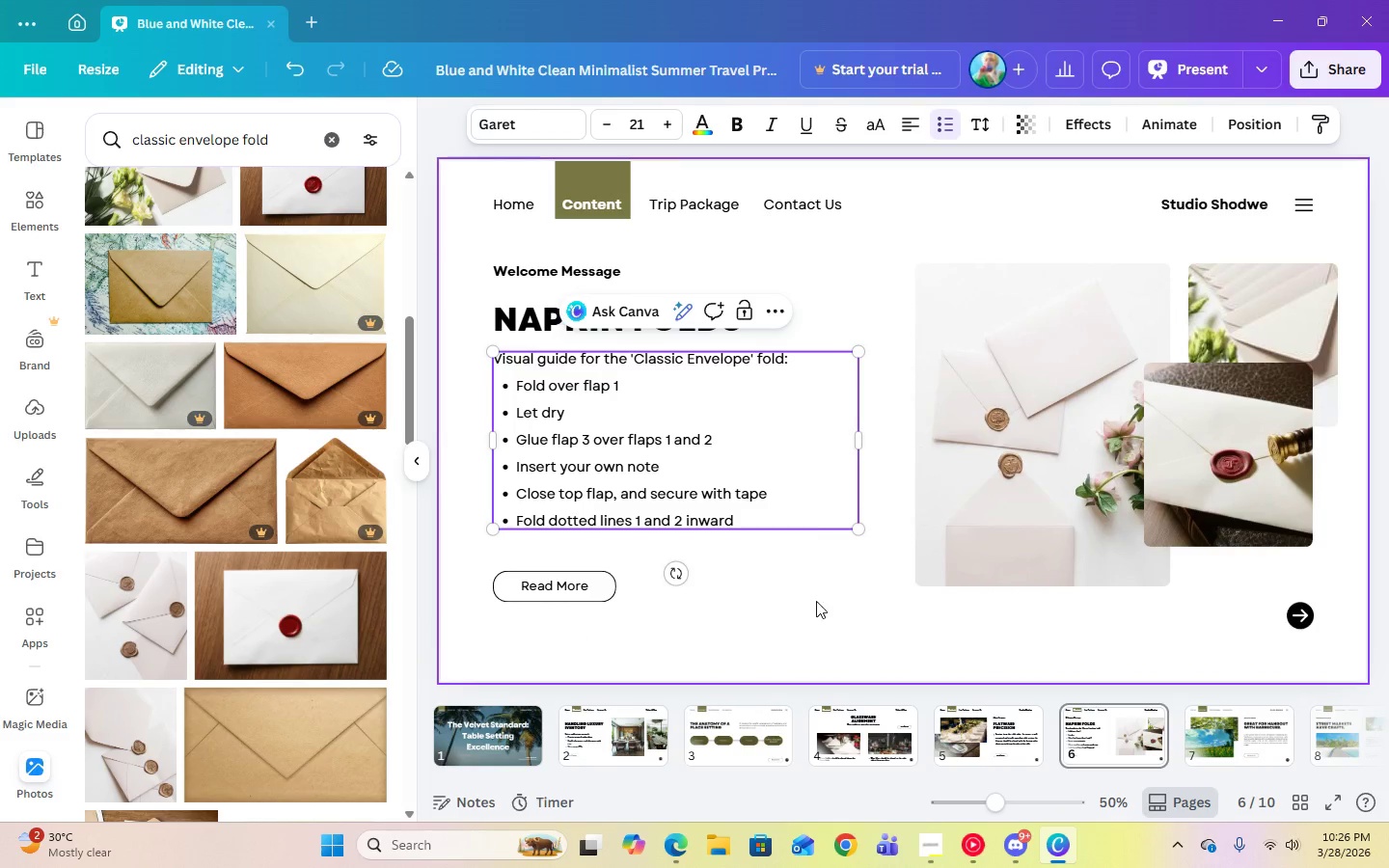 
key(Enter)
 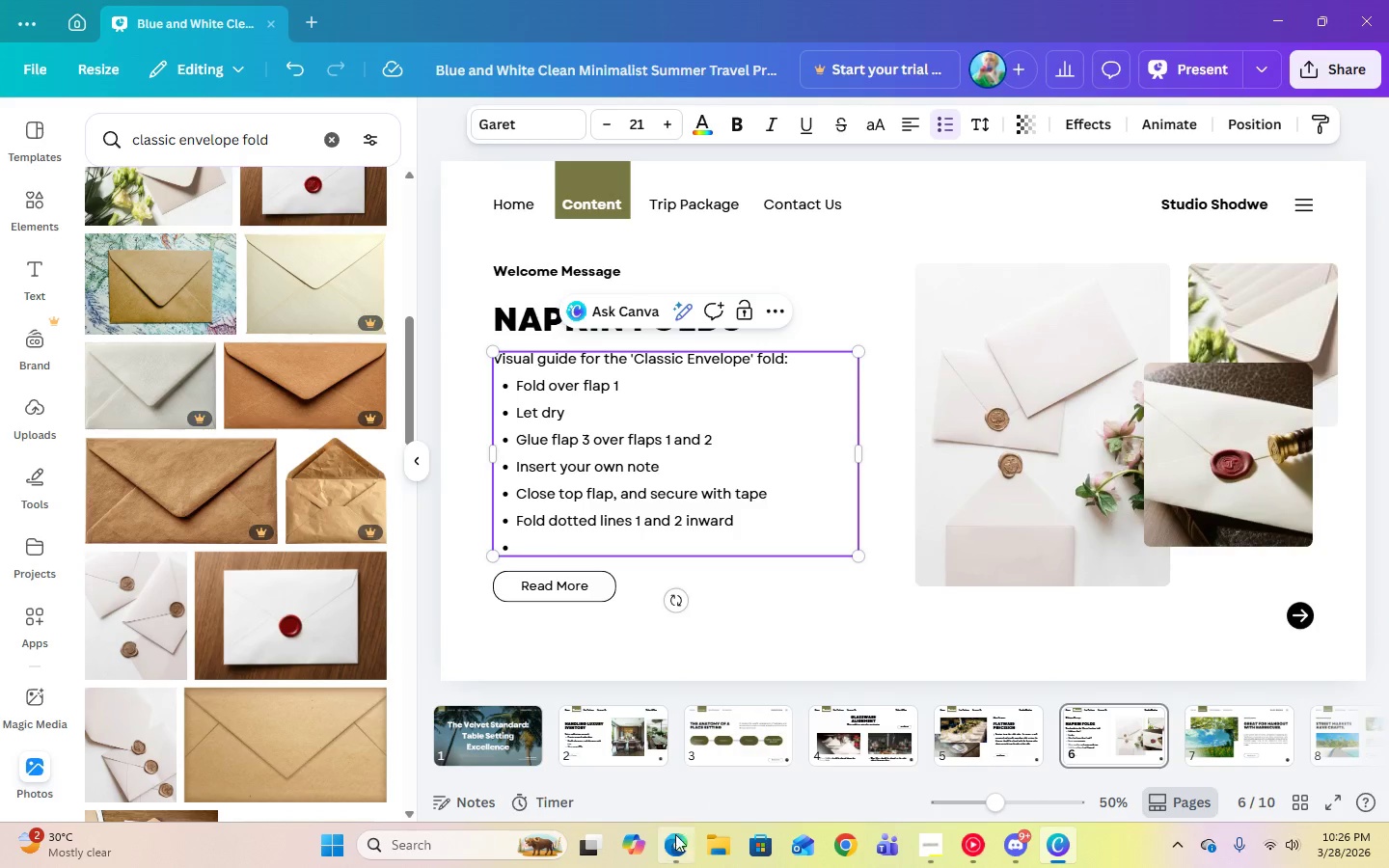 
left_click([681, 843])
 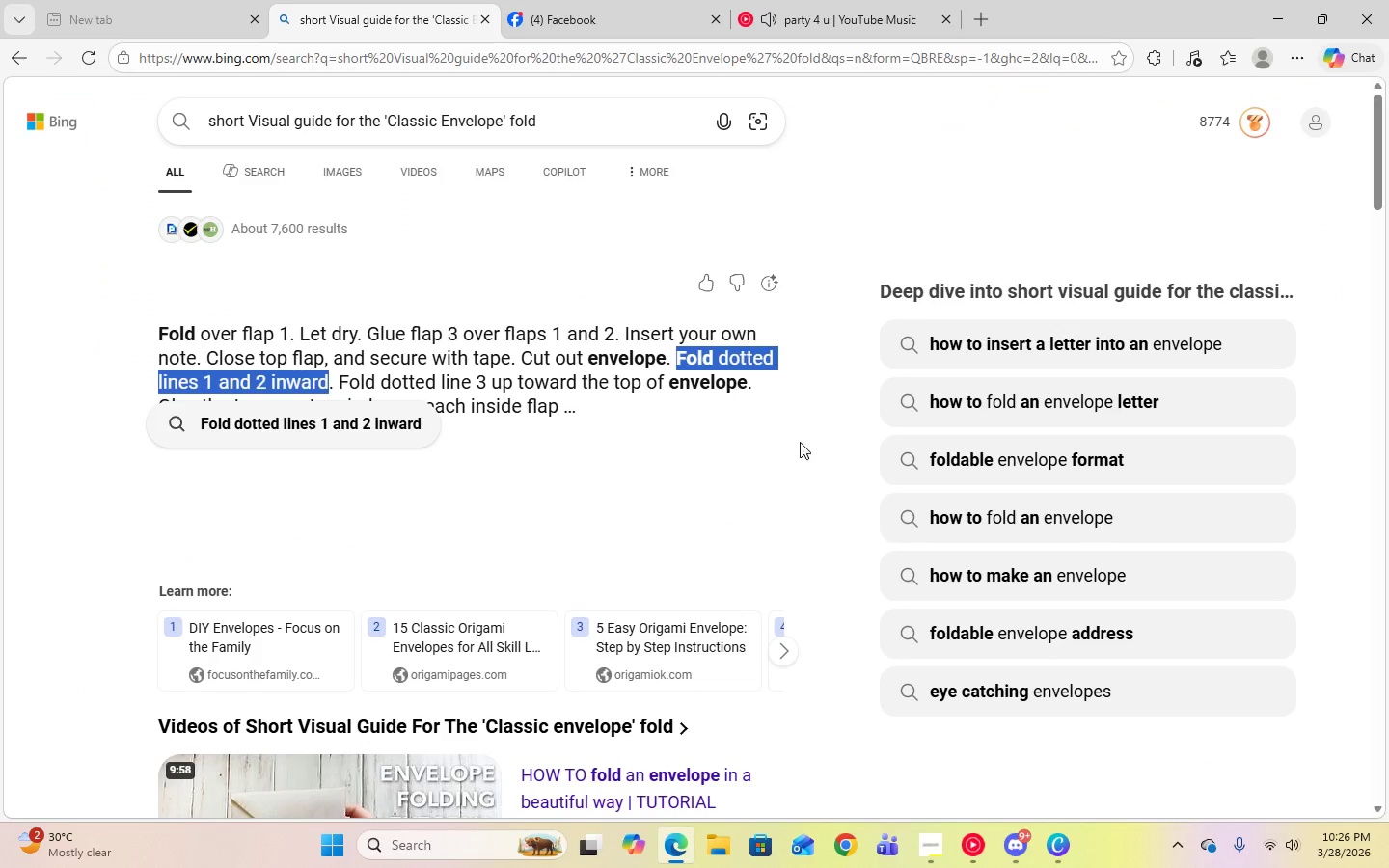 
left_click([828, 402])
 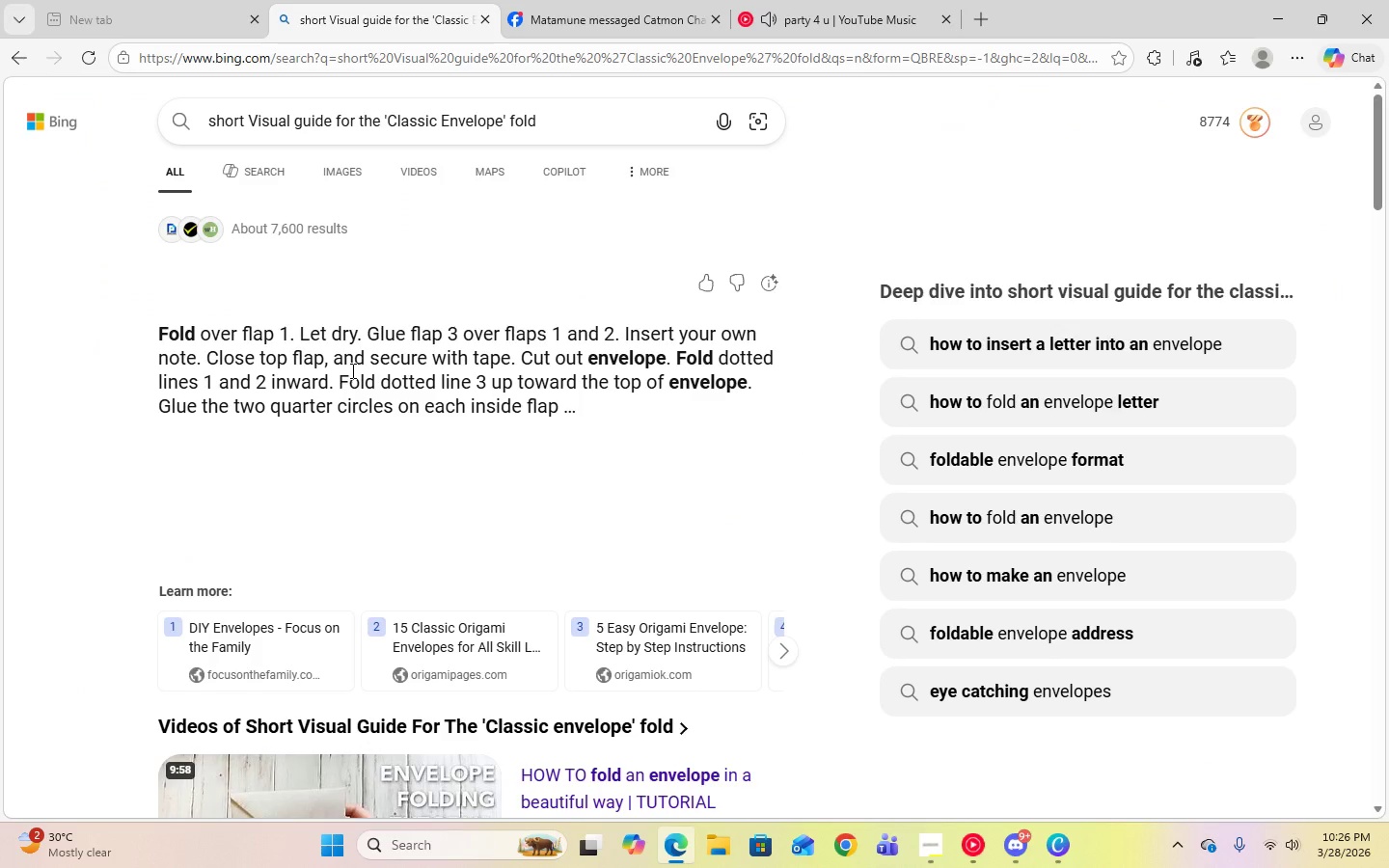 
left_click_drag(start_coordinate=[341, 381], to_coordinate=[743, 389])
 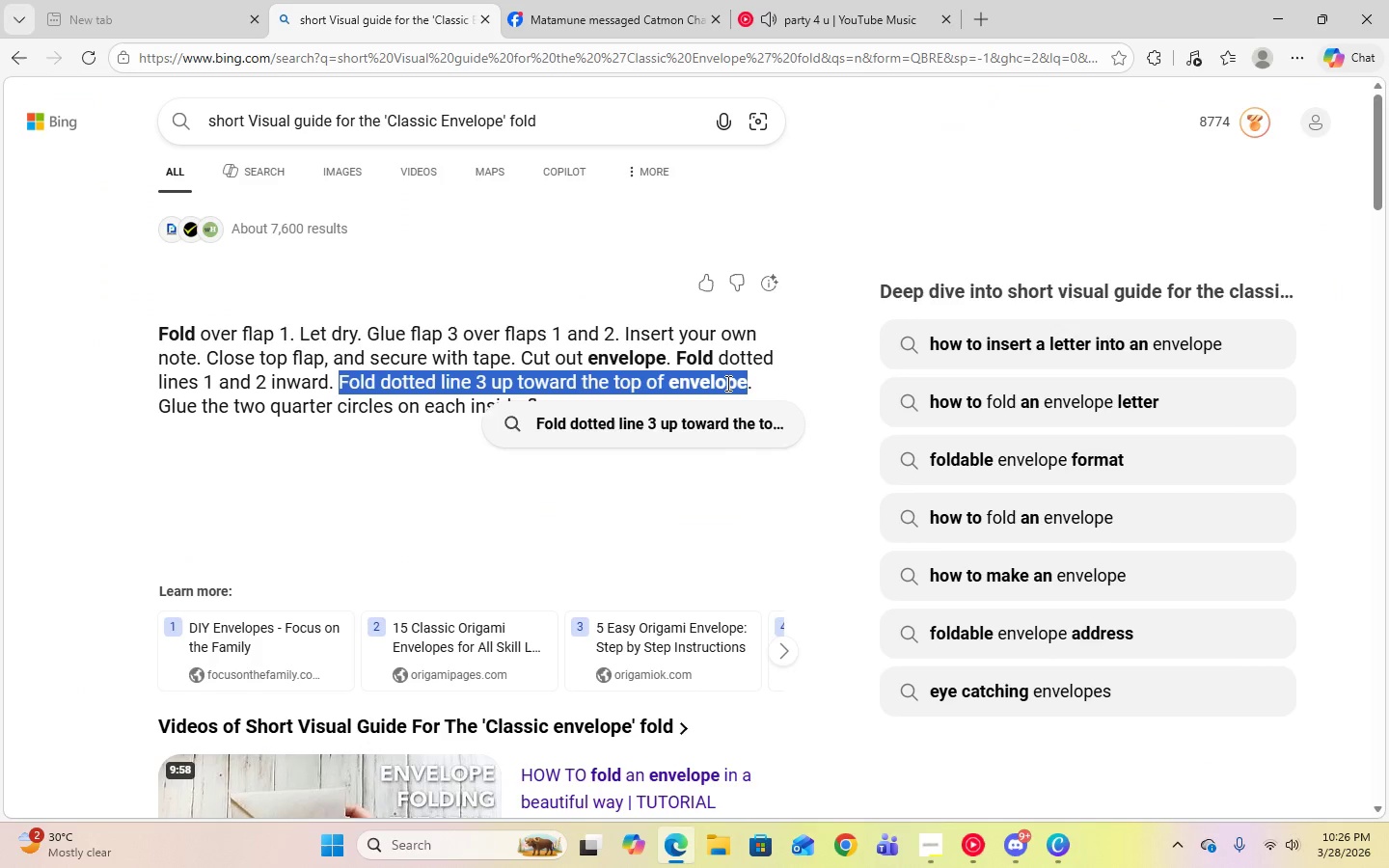 
right_click([726, 383])
 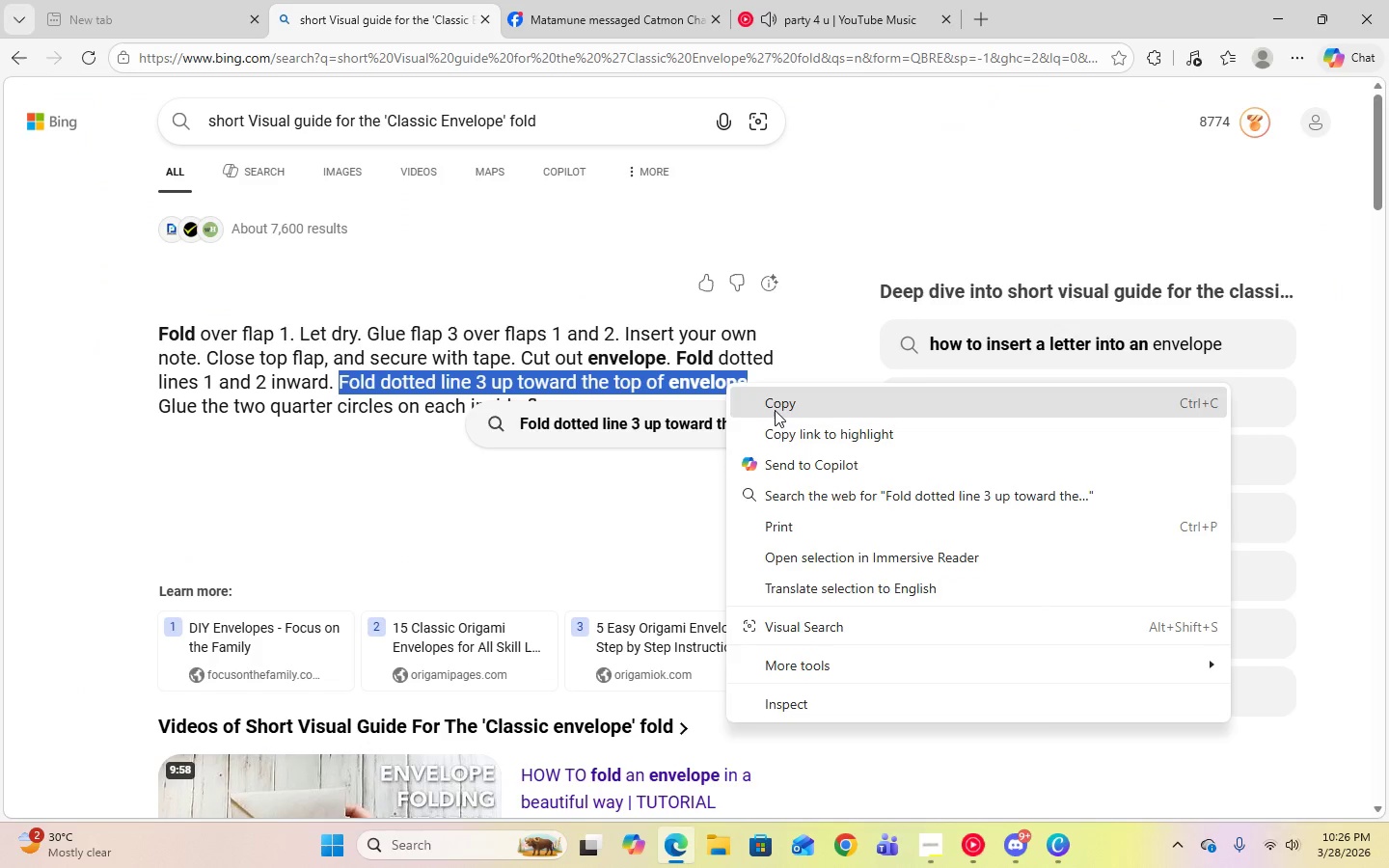 
left_click([775, 410])
 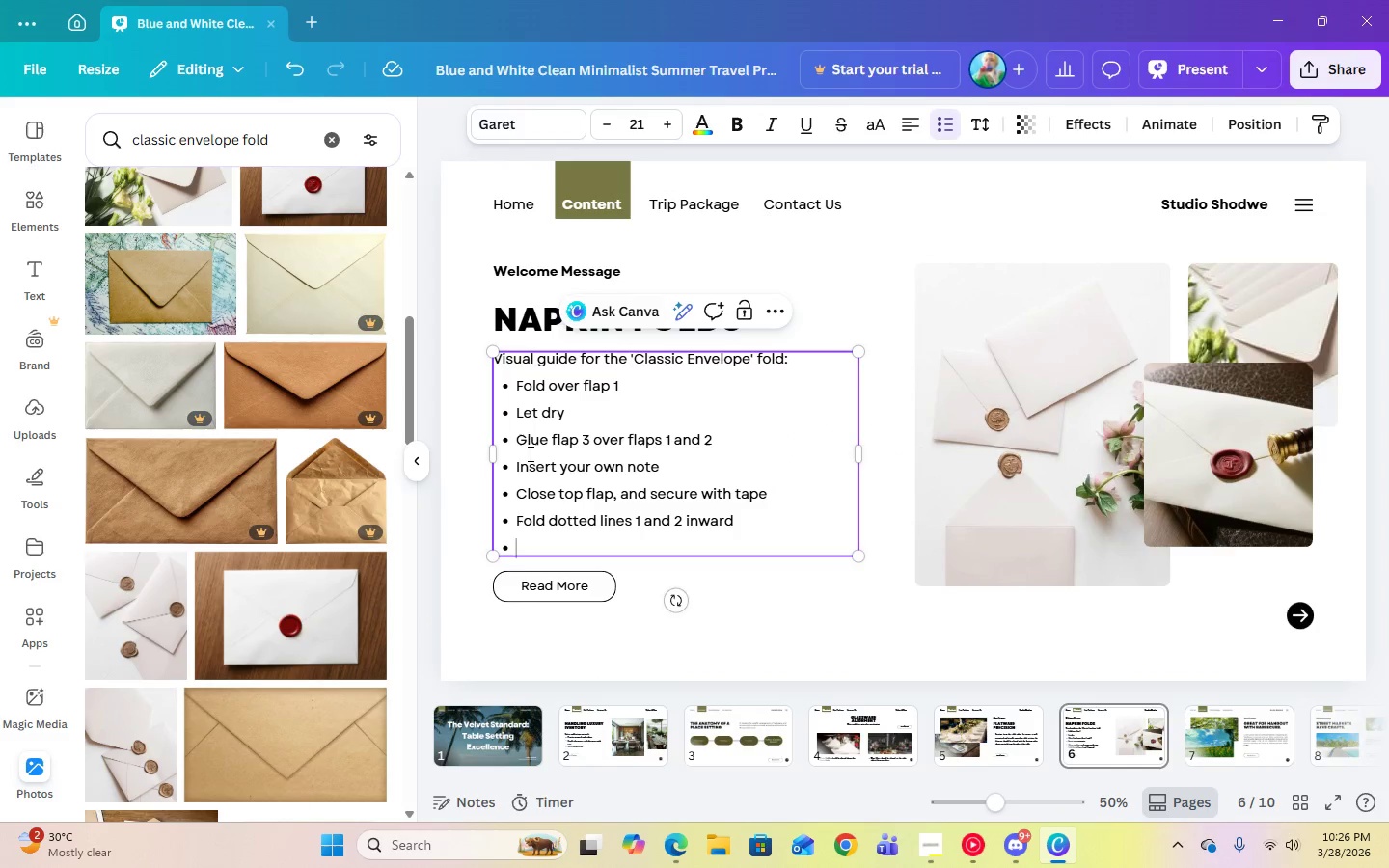 
right_click([531, 542])
 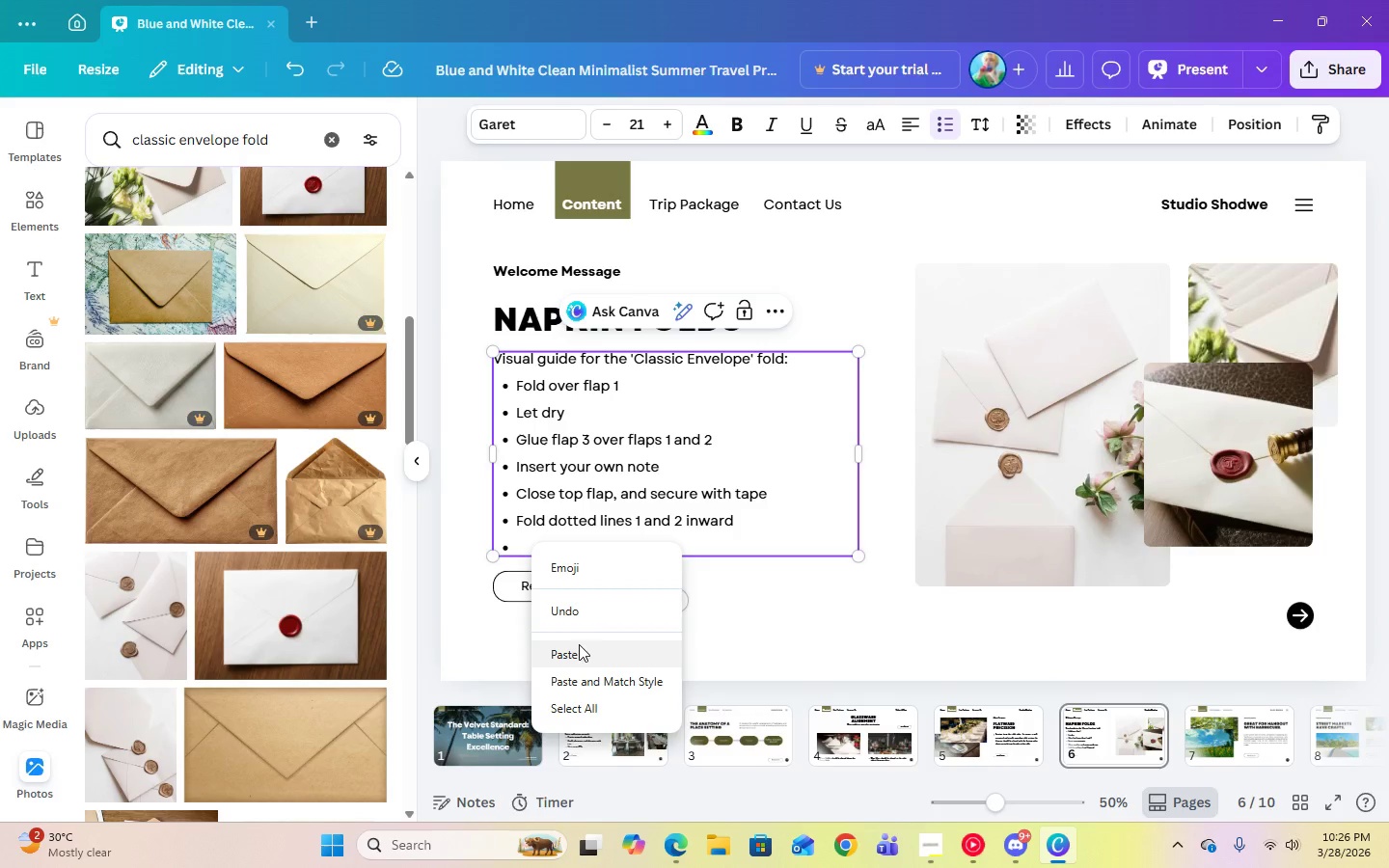 
left_click([582, 651])
 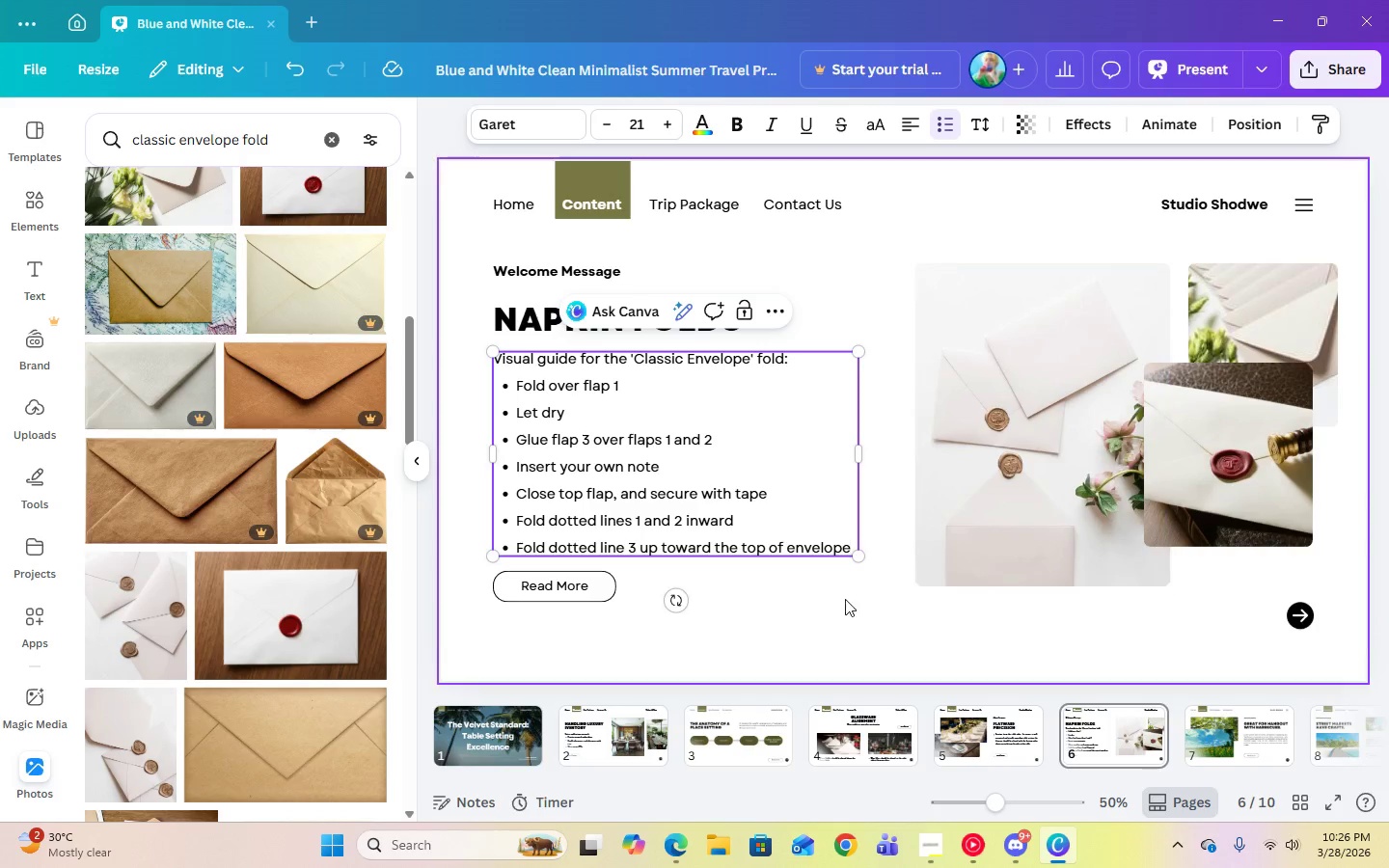 
left_click([833, 601])
 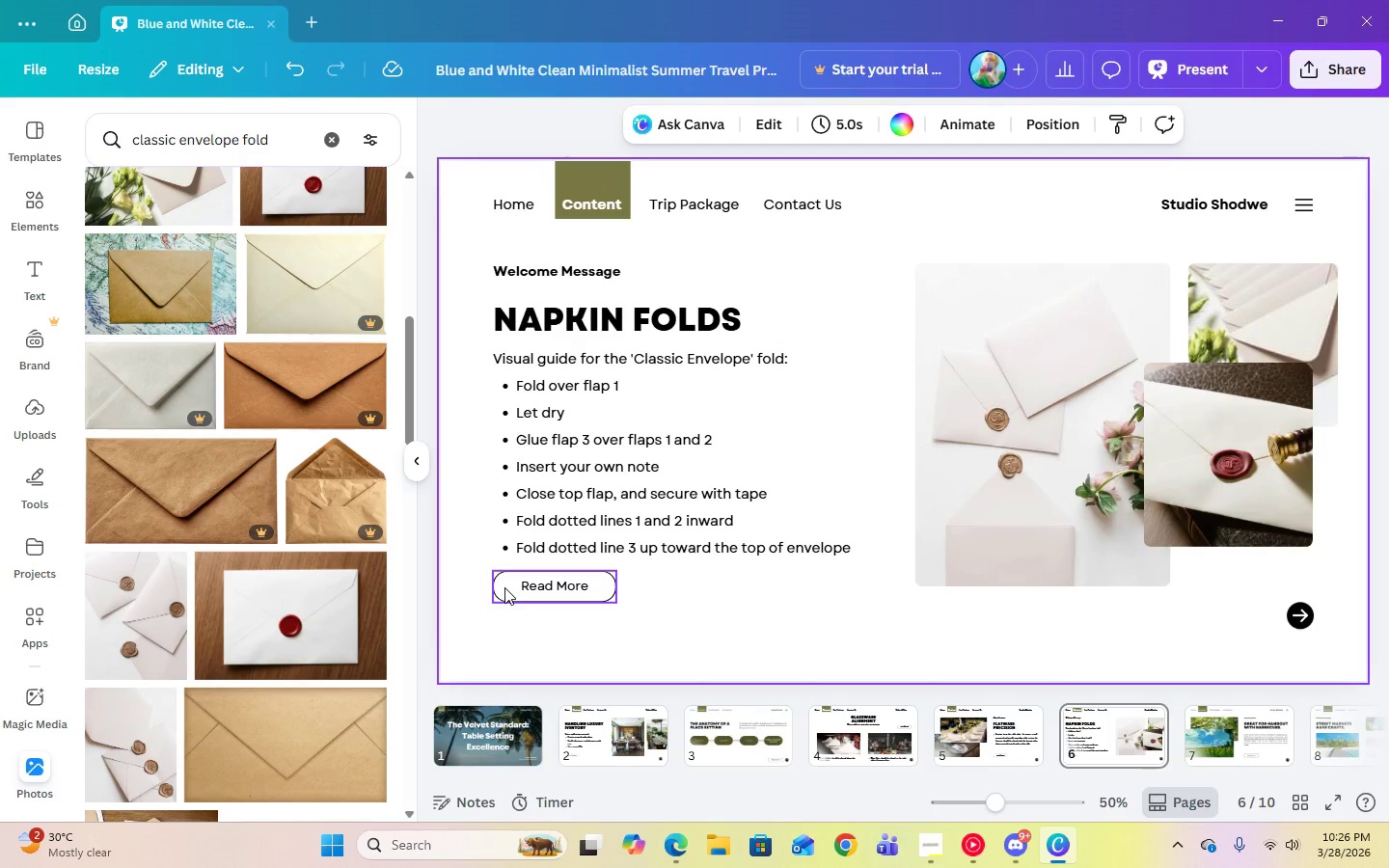 
left_click([504, 587])
 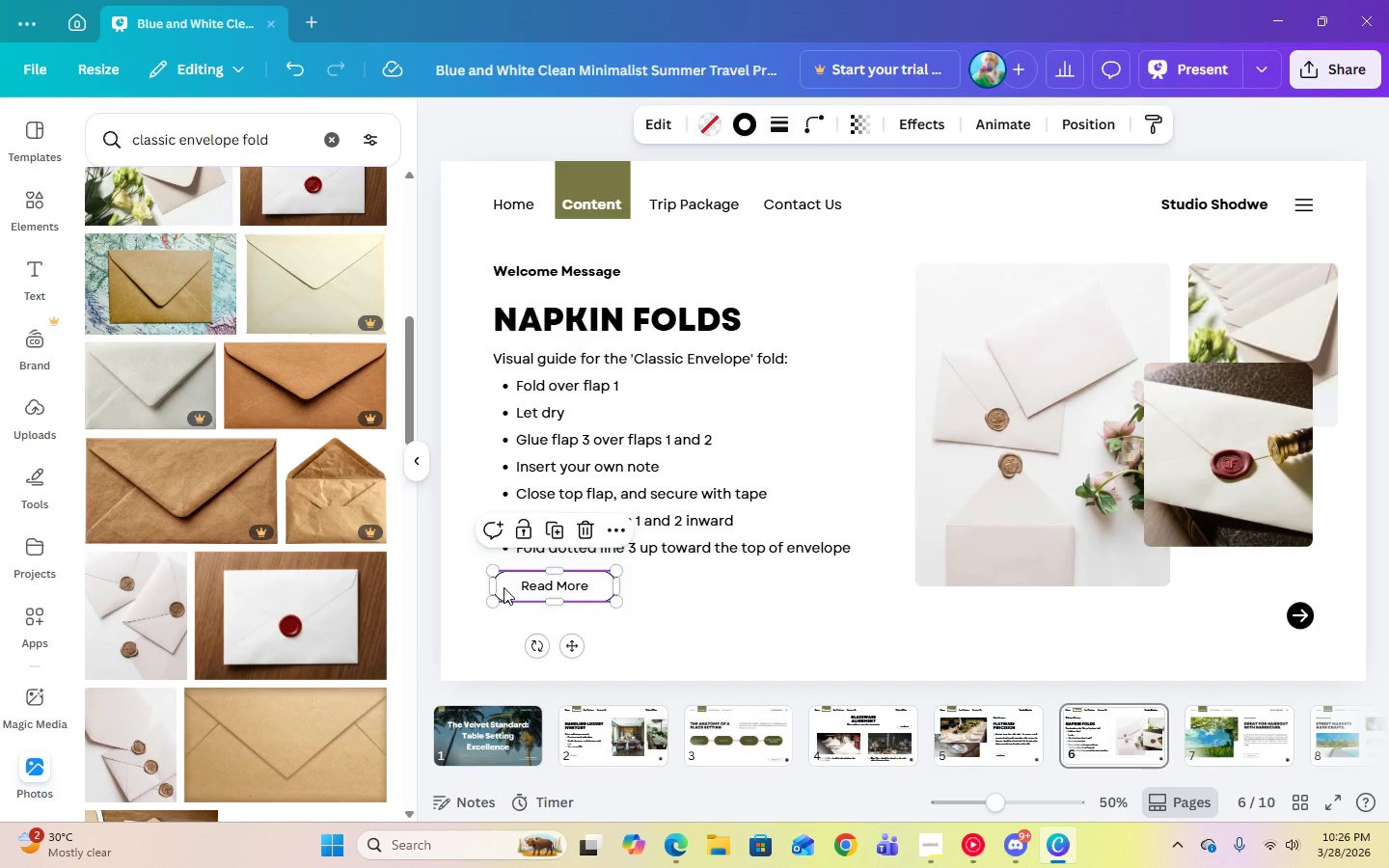 
hold_key(key=ShiftLeft, duration=0.75)
left_click([529, 589])
 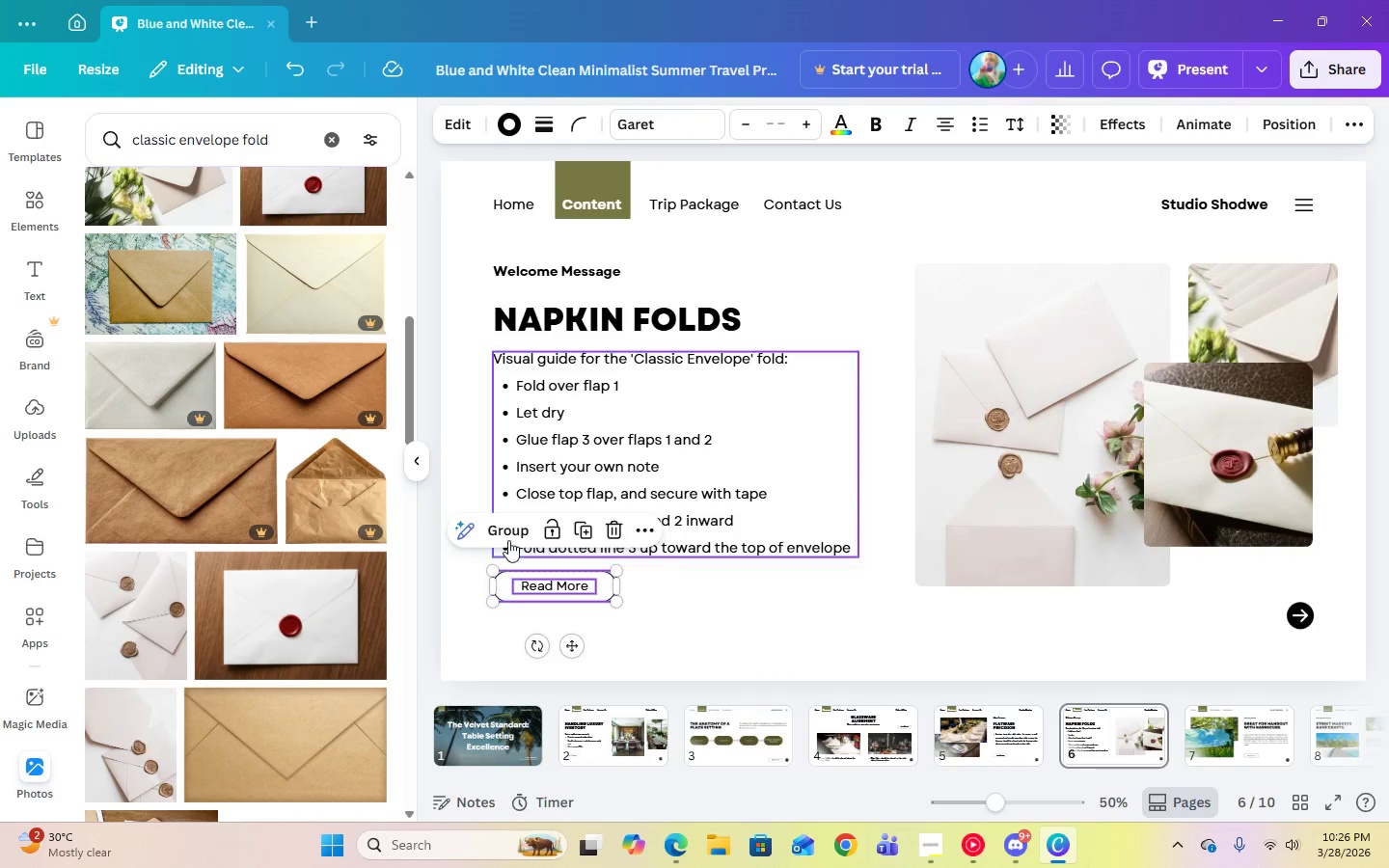 
left_click([509, 528])
 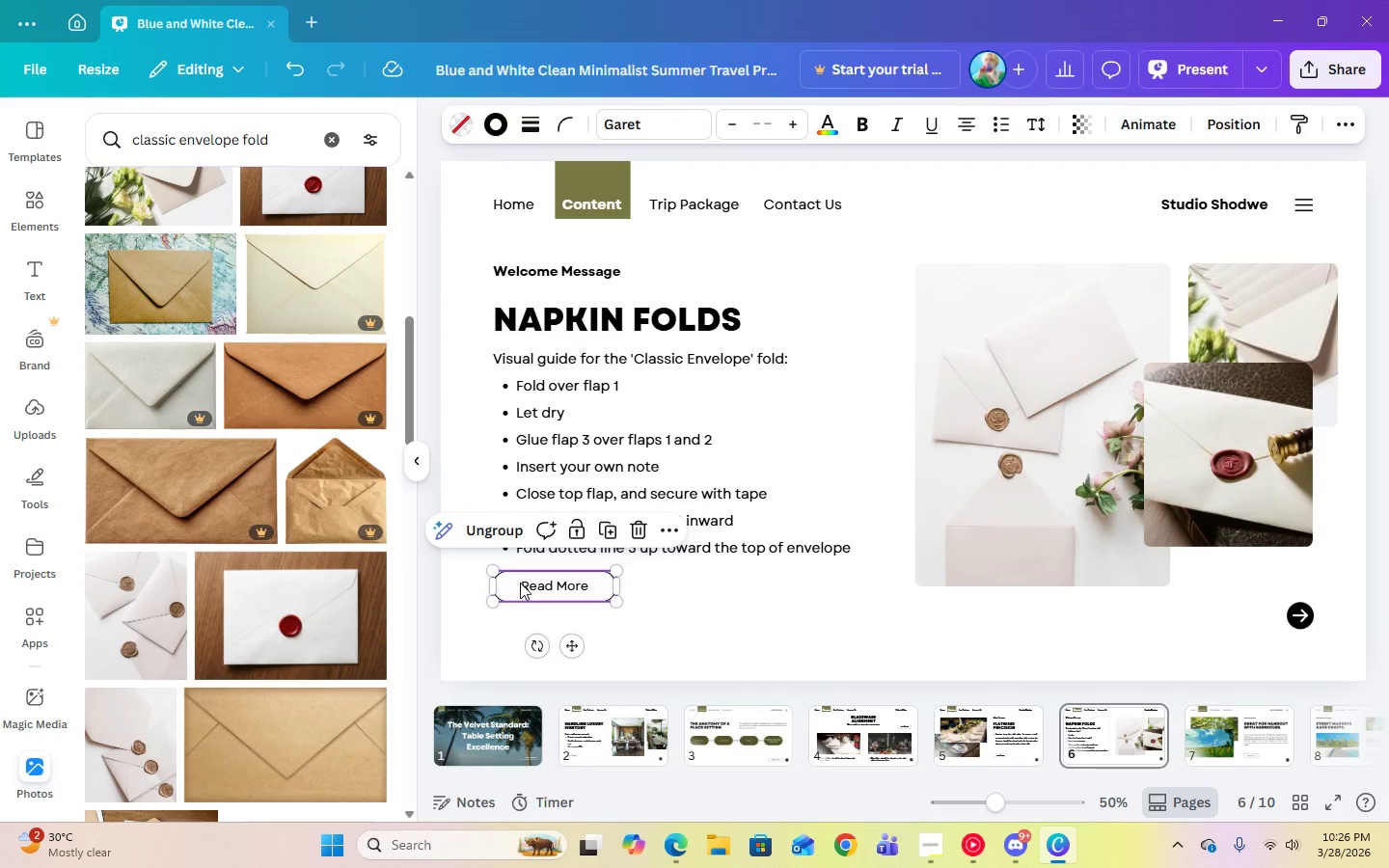 
left_click_drag(start_coordinate=[520, 583], to_coordinate=[516, 611])
 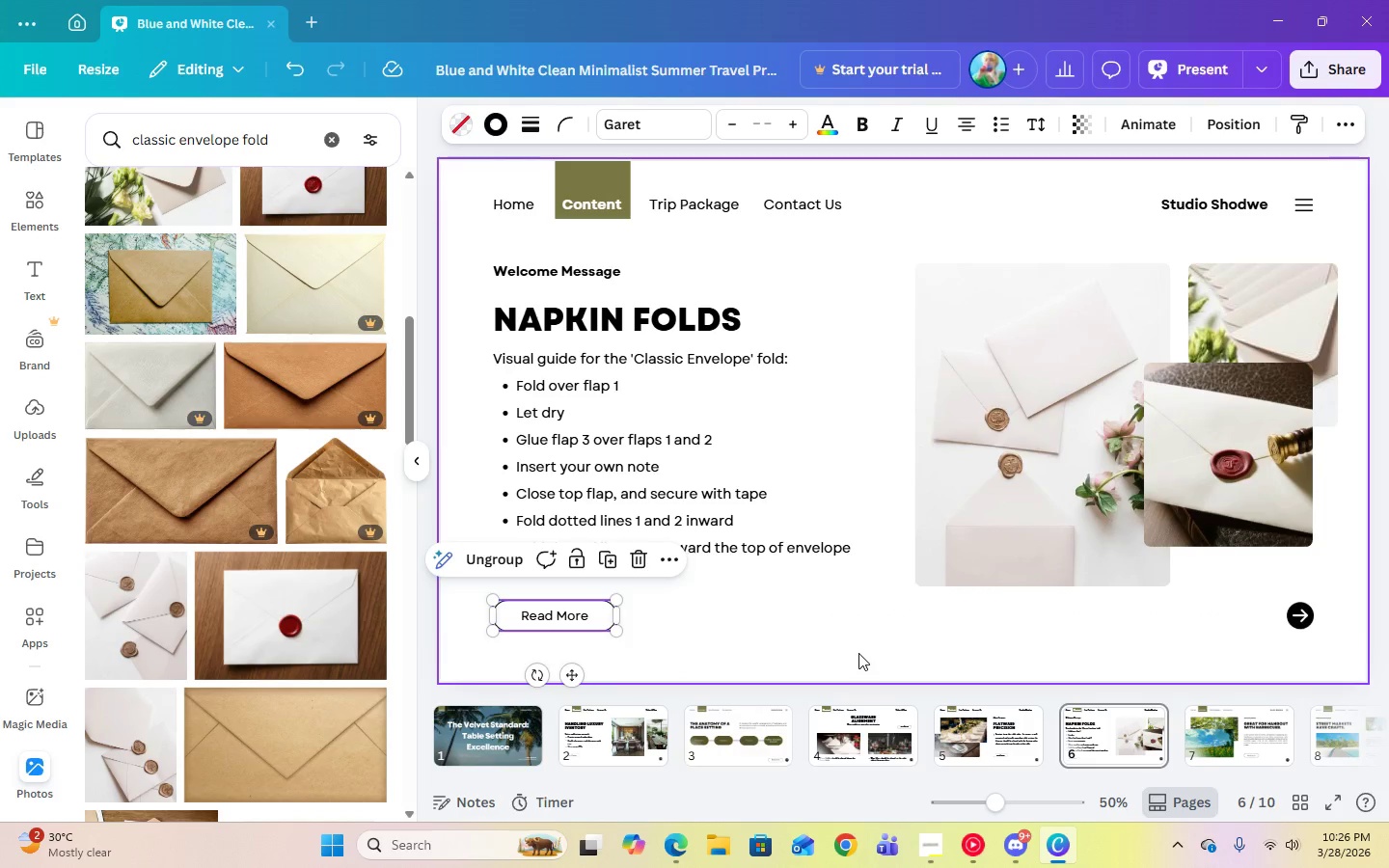 
left_click([858, 653])
 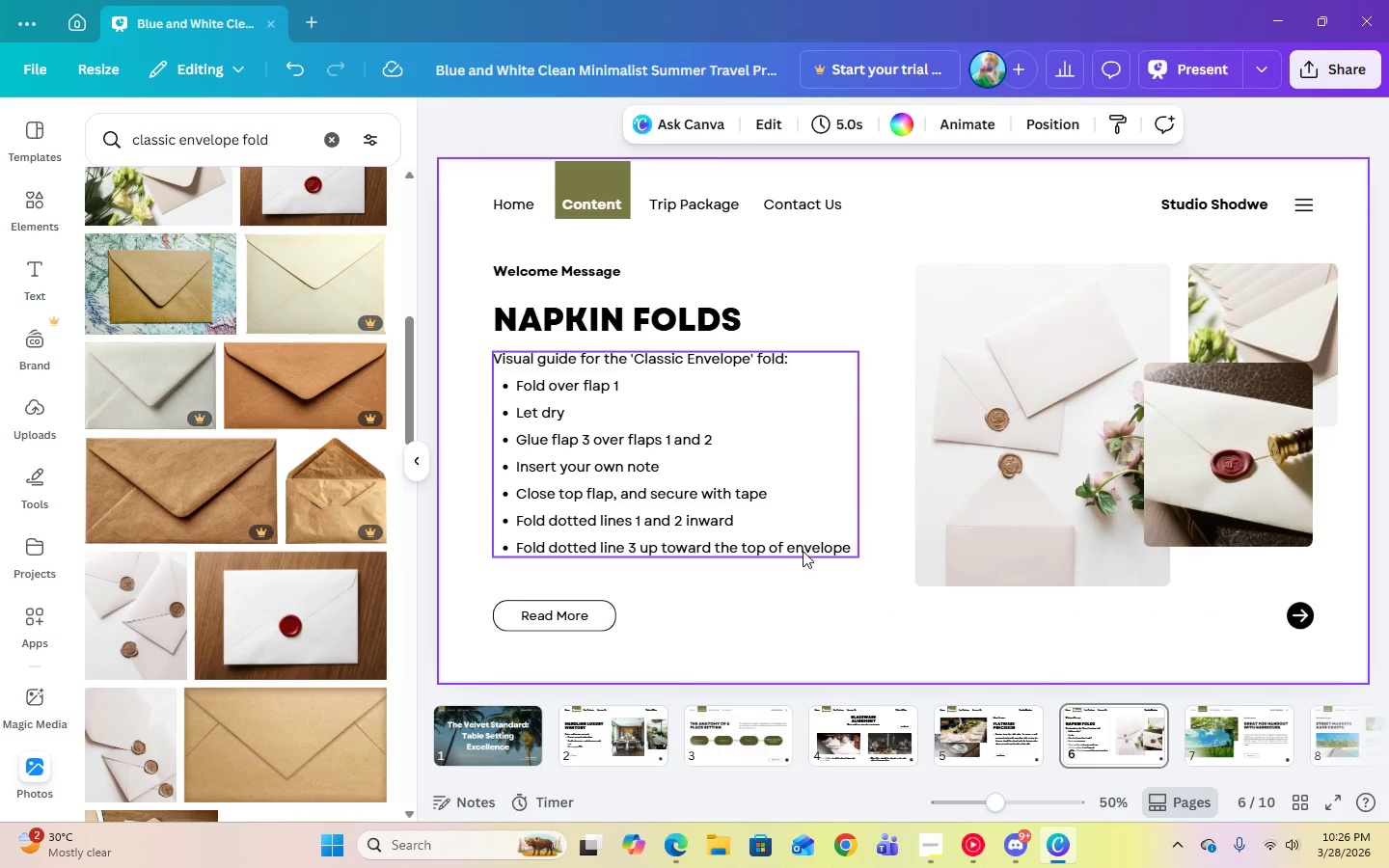 
left_click([801, 546])
 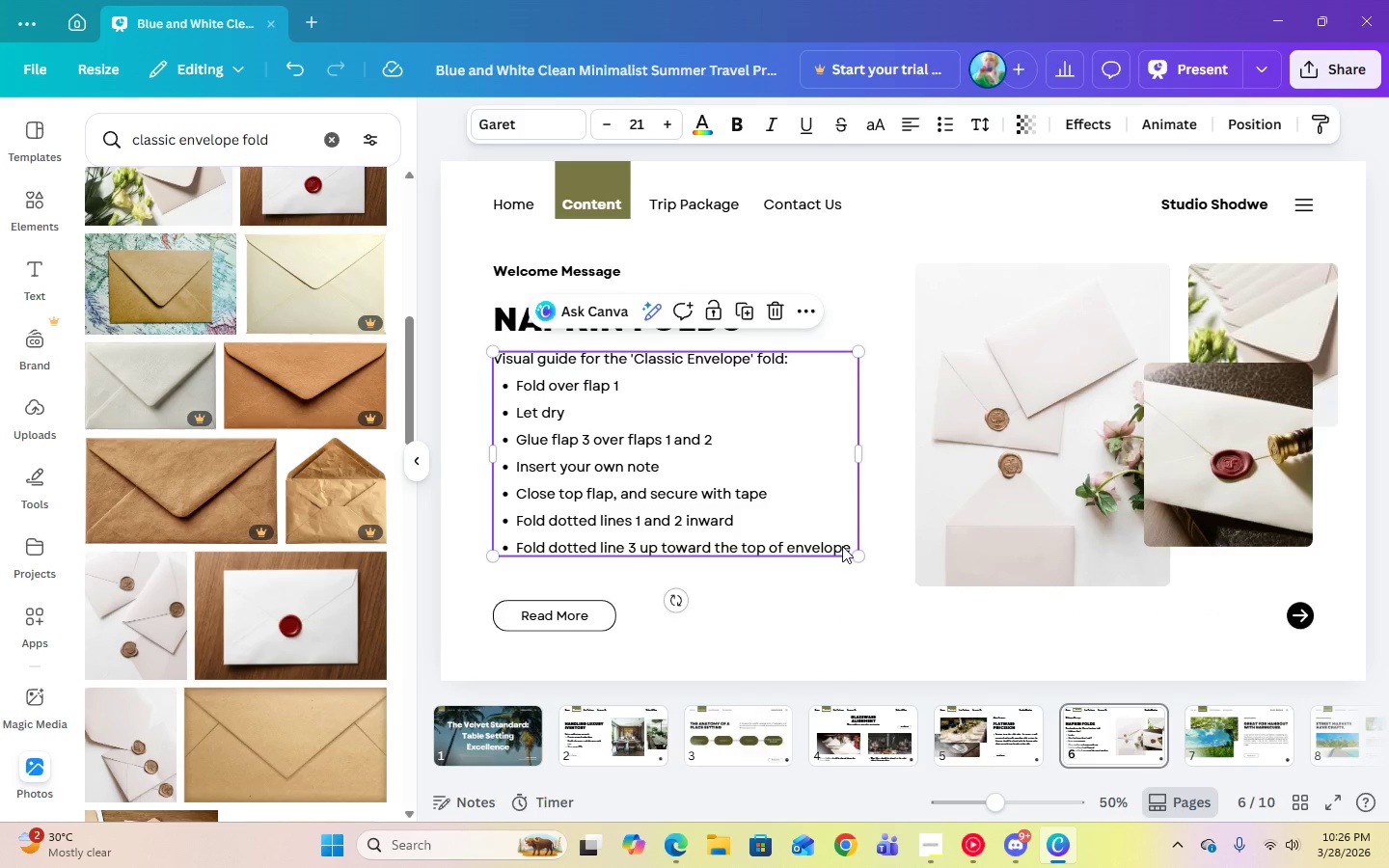 
left_click([845, 546])
 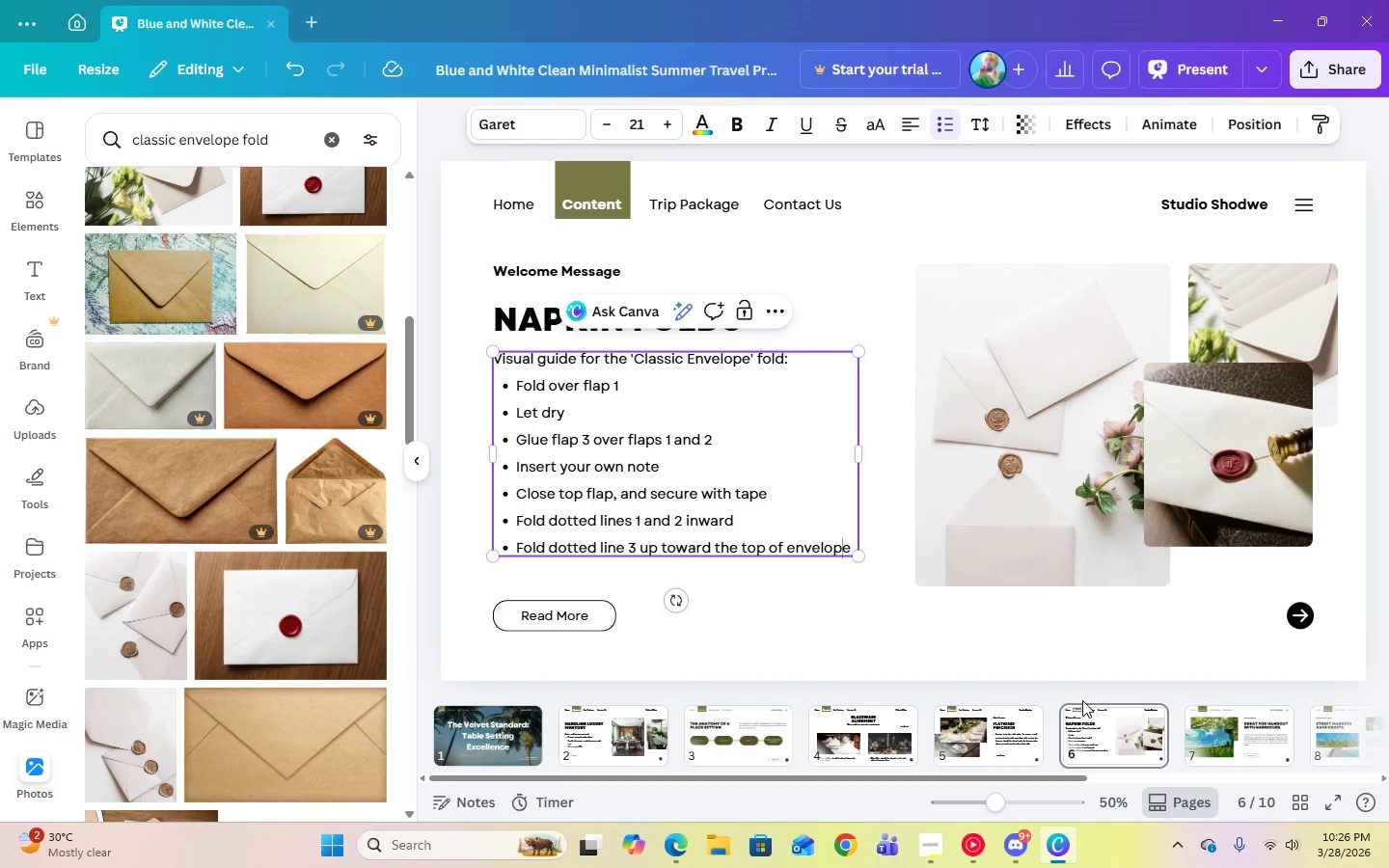 
key(ArrowRight)
 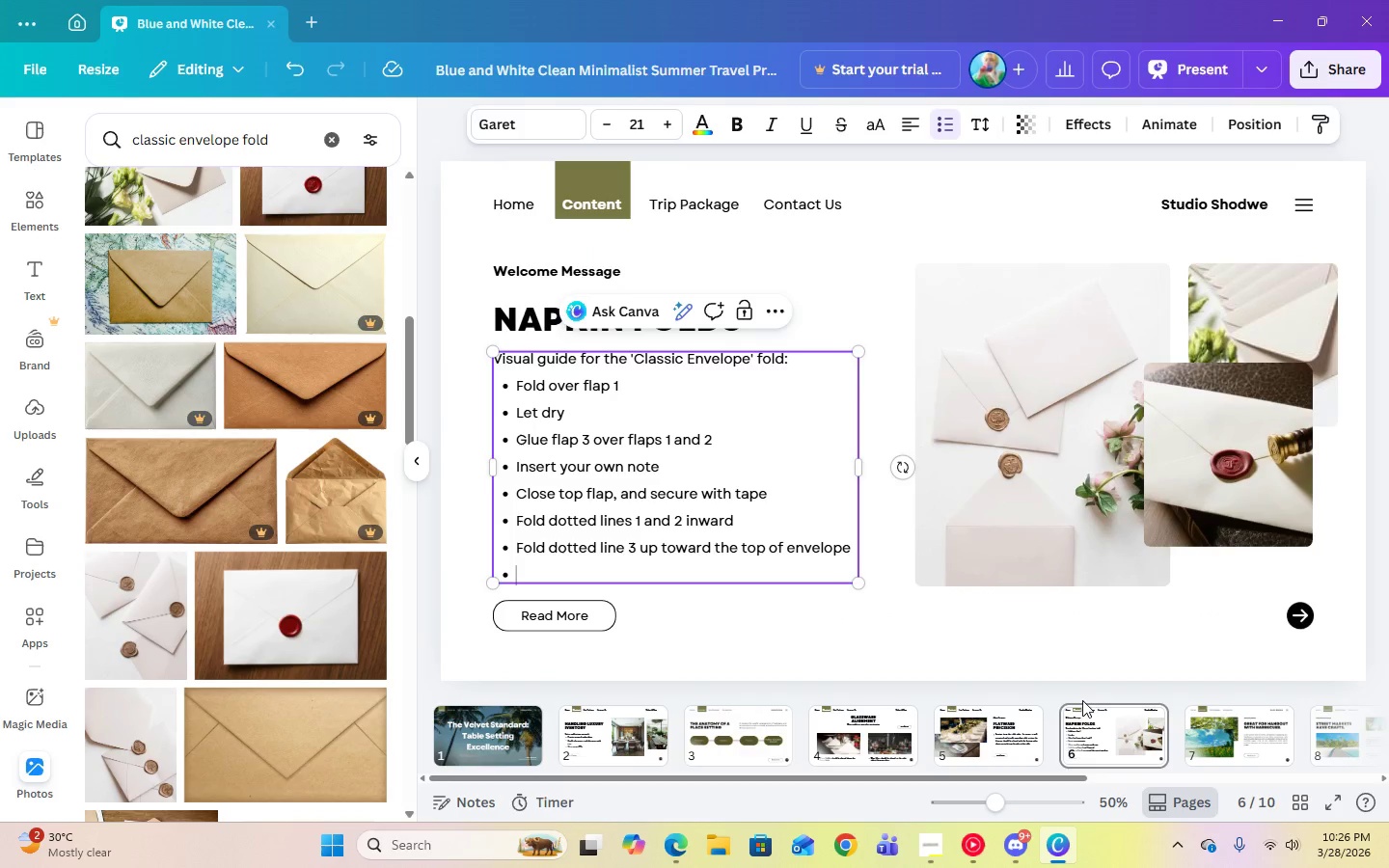 
key(Enter)
 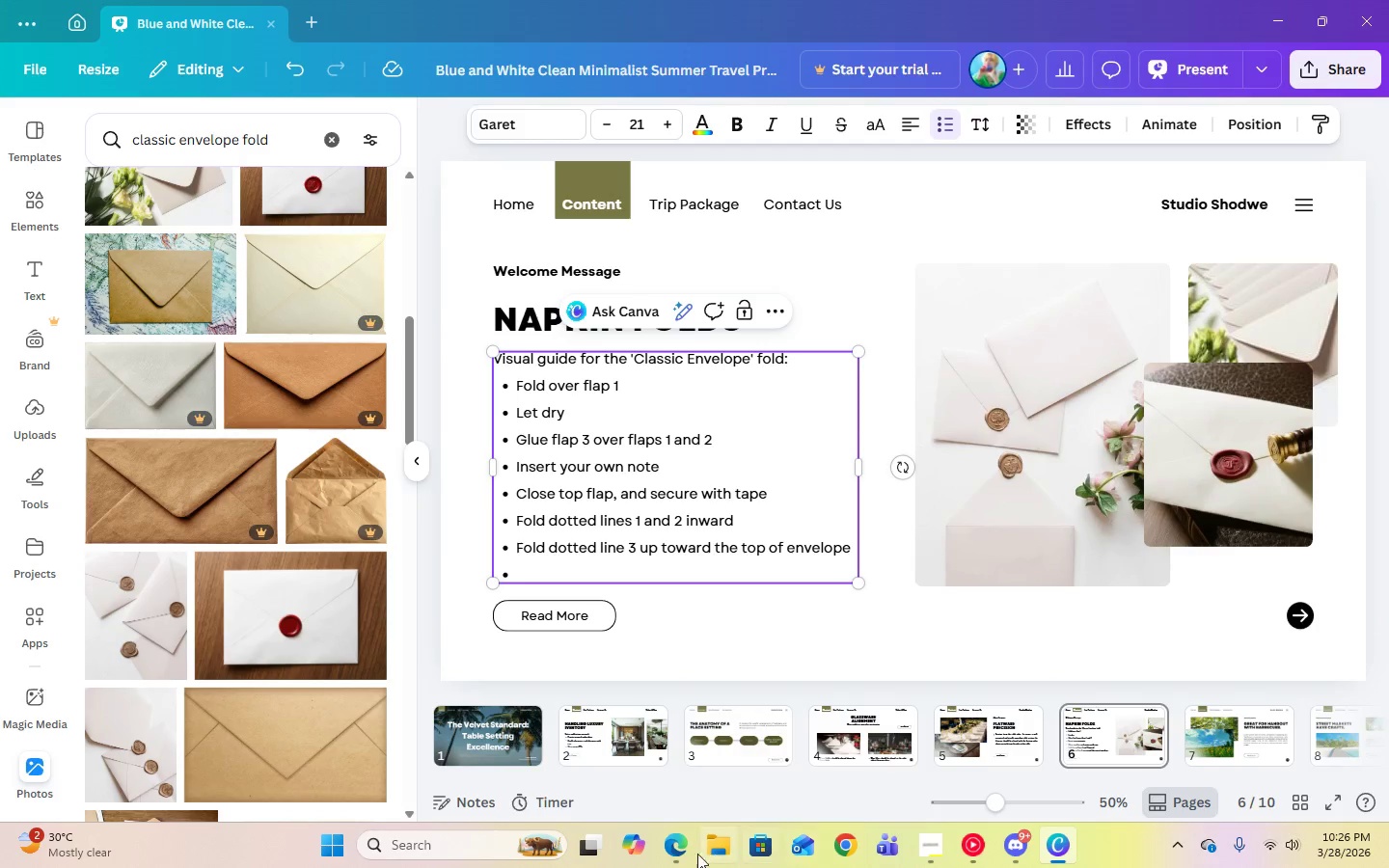 
left_click([690, 854])
 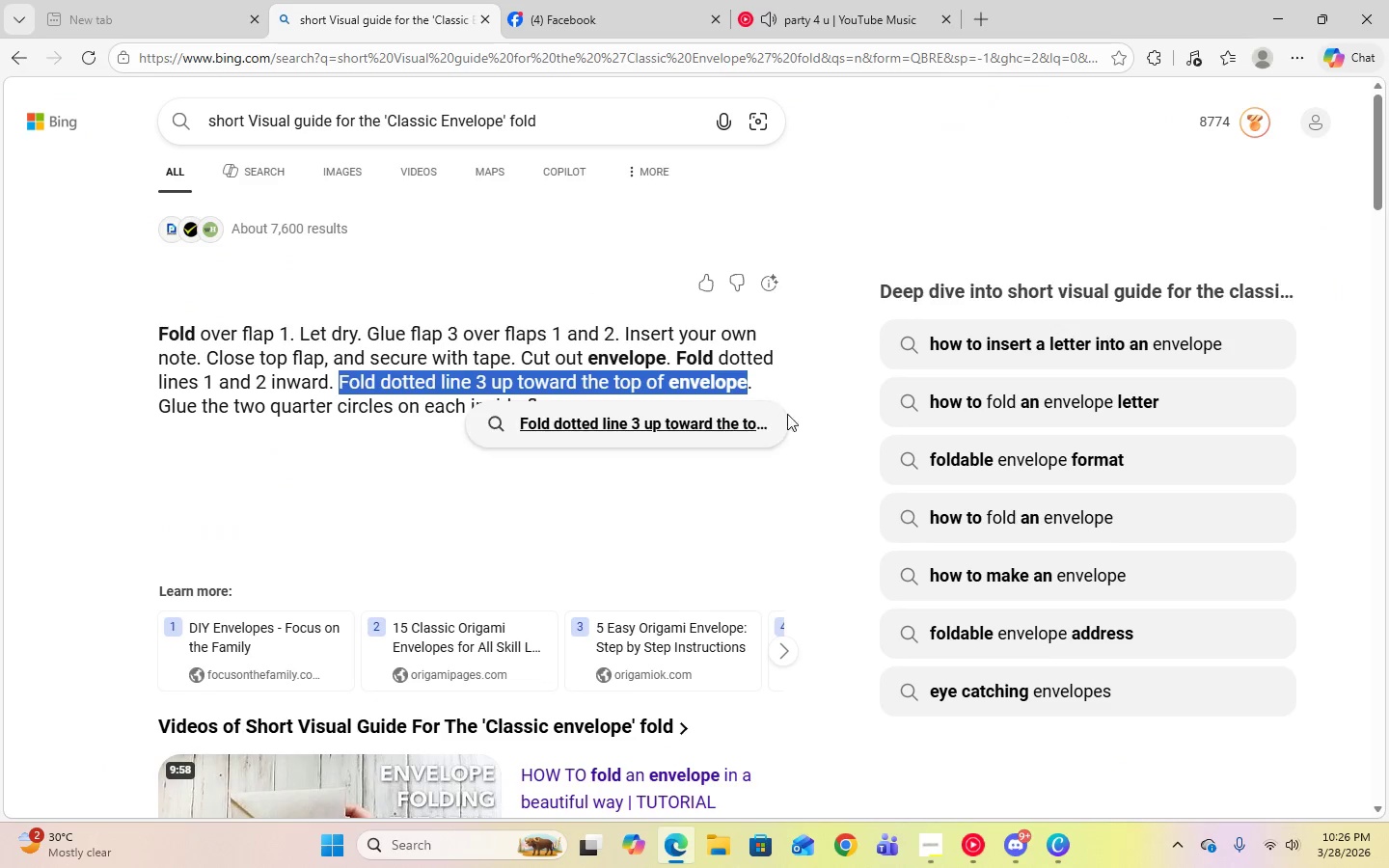 
left_click([834, 417])
 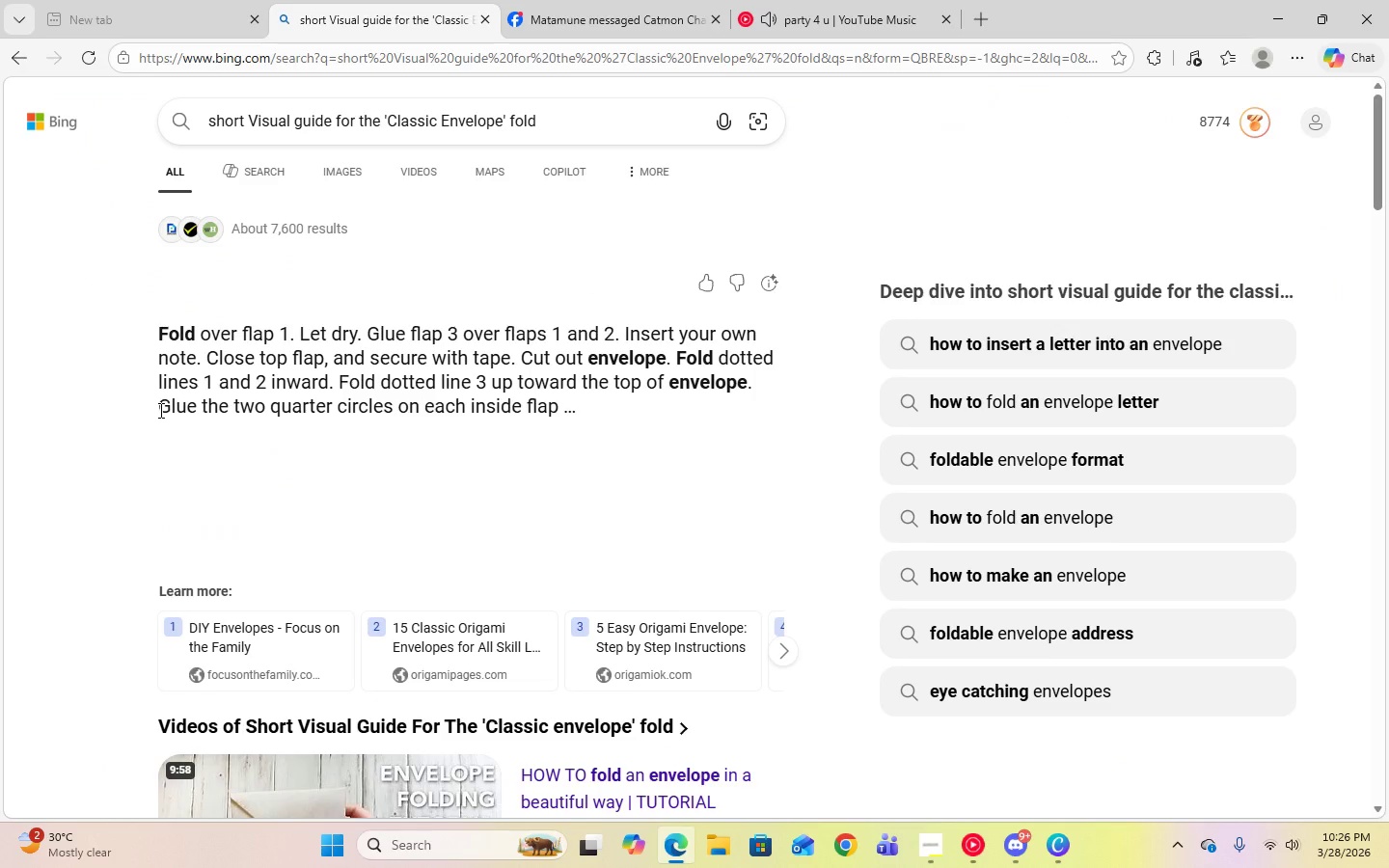 
left_click_drag(start_coordinate=[159, 410], to_coordinate=[560, 412])
 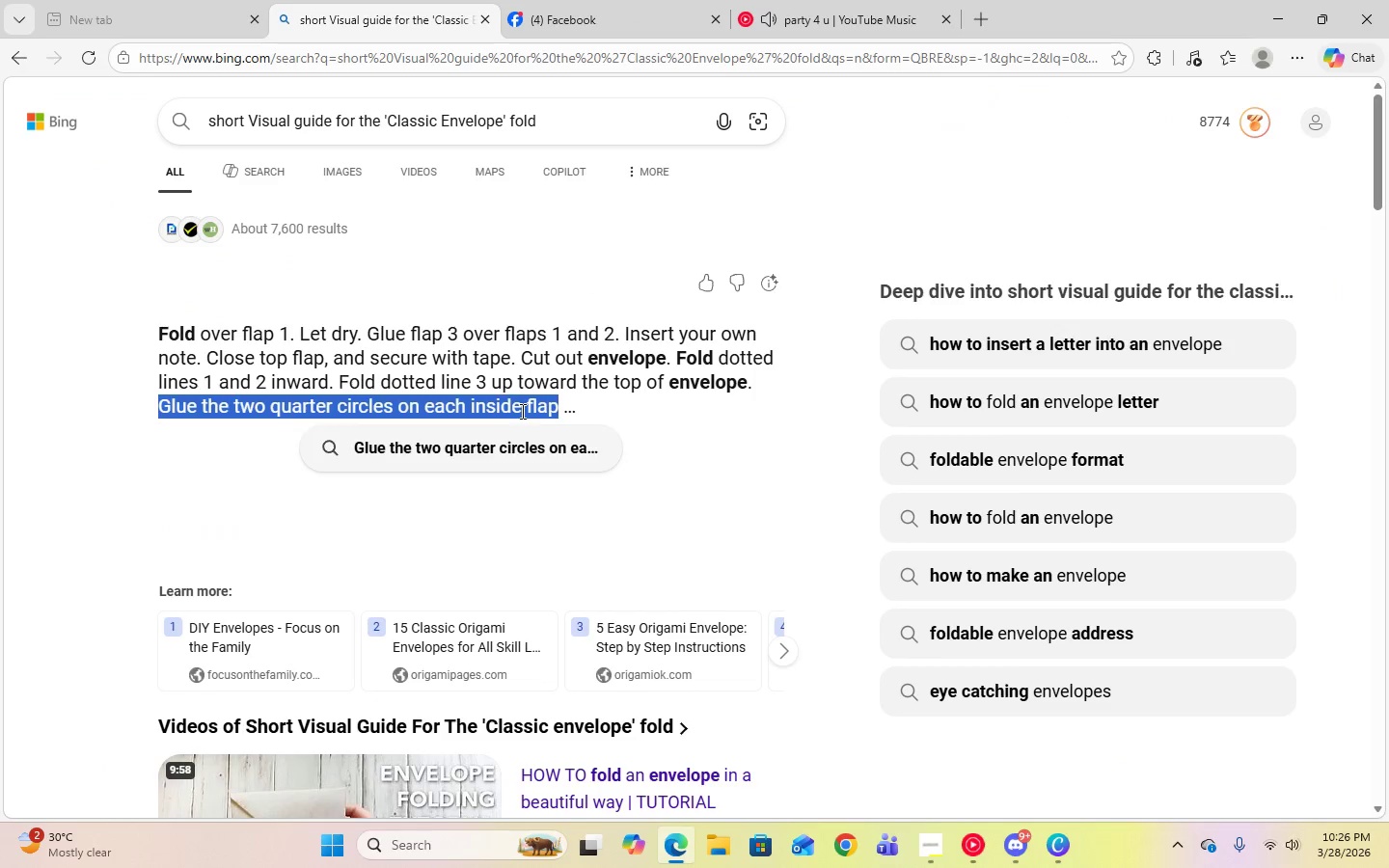 
right_click([521, 411])
 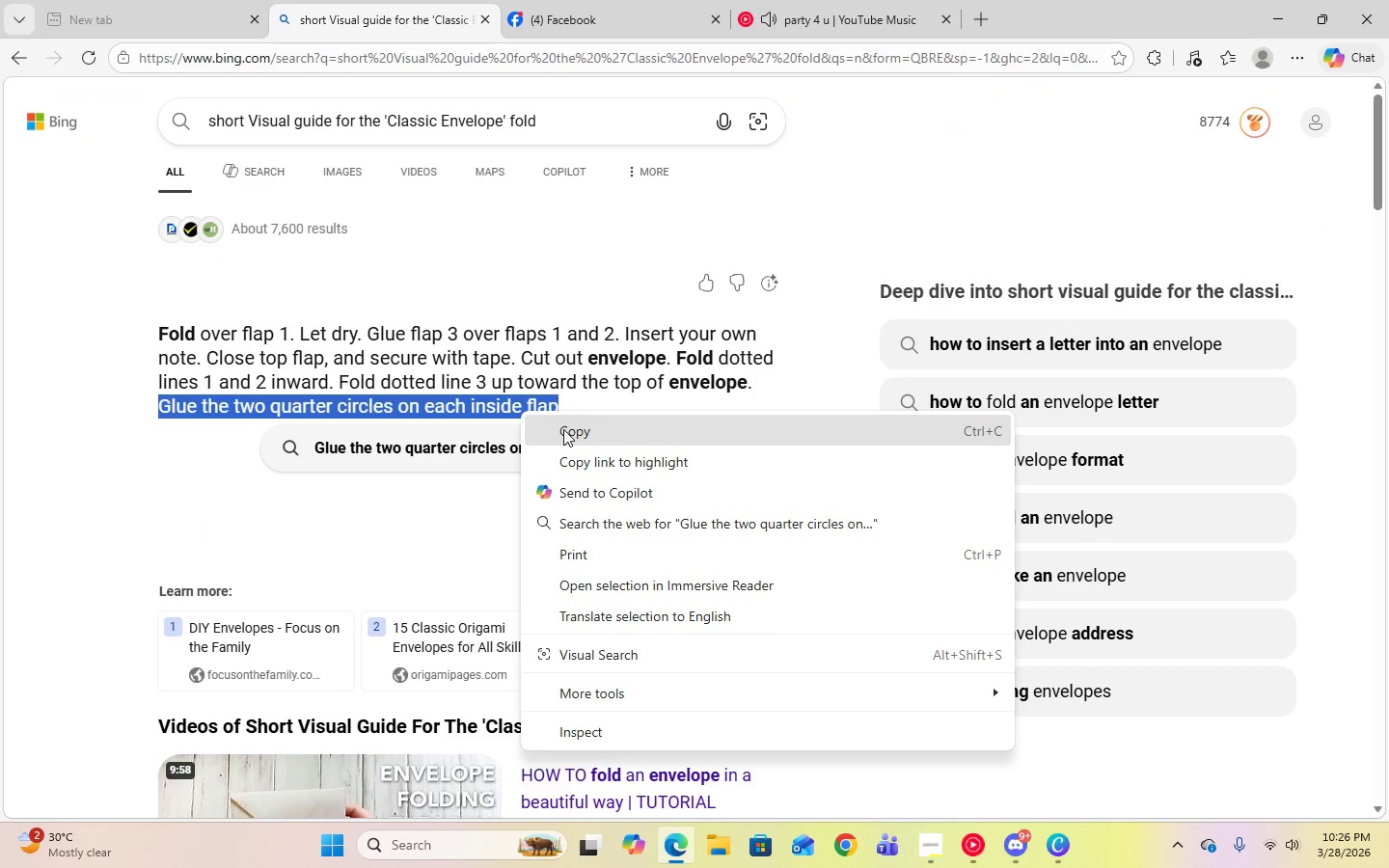 
left_click([564, 429])
 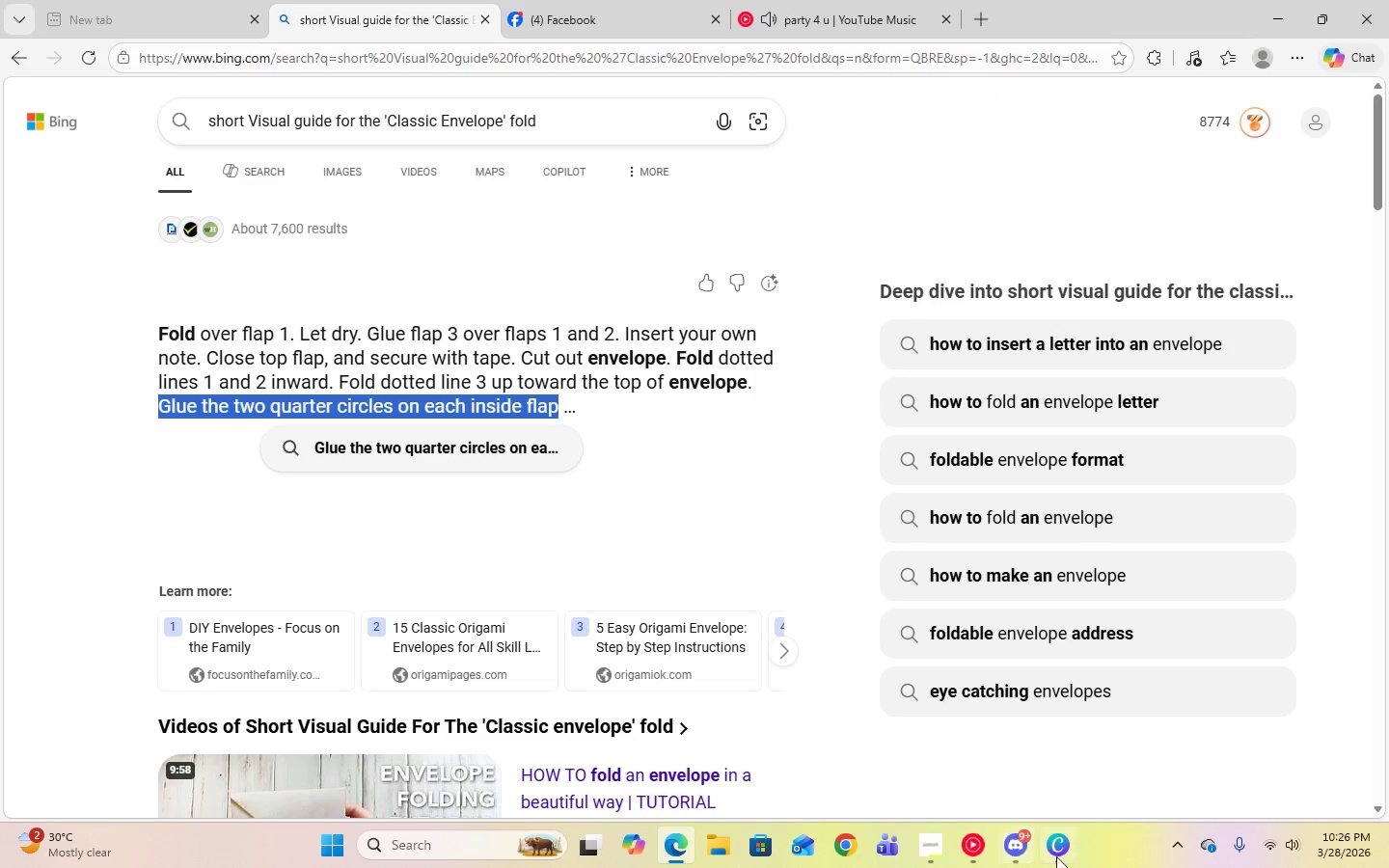 
left_click([1058, 854])
 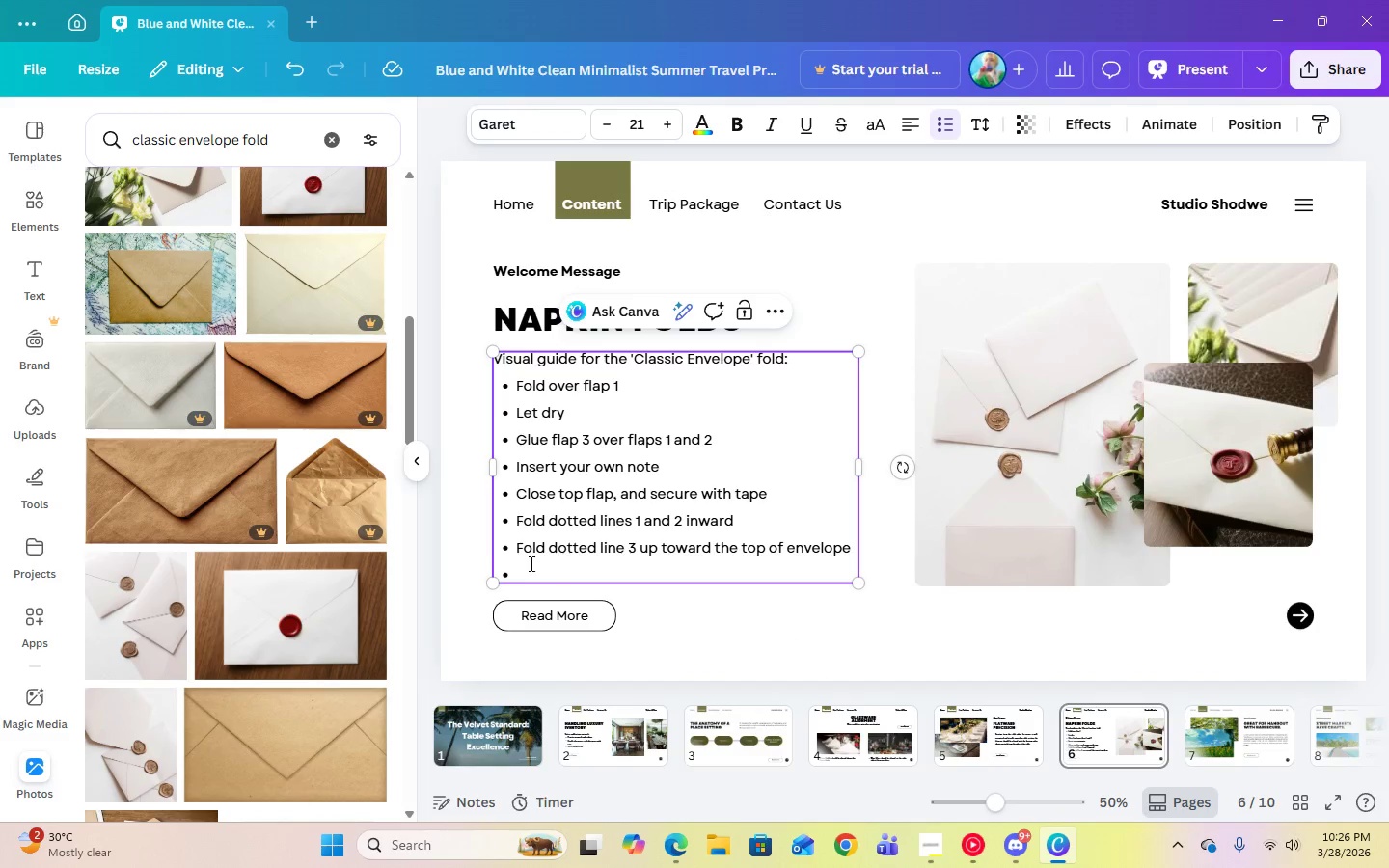 
right_click([529, 570])
 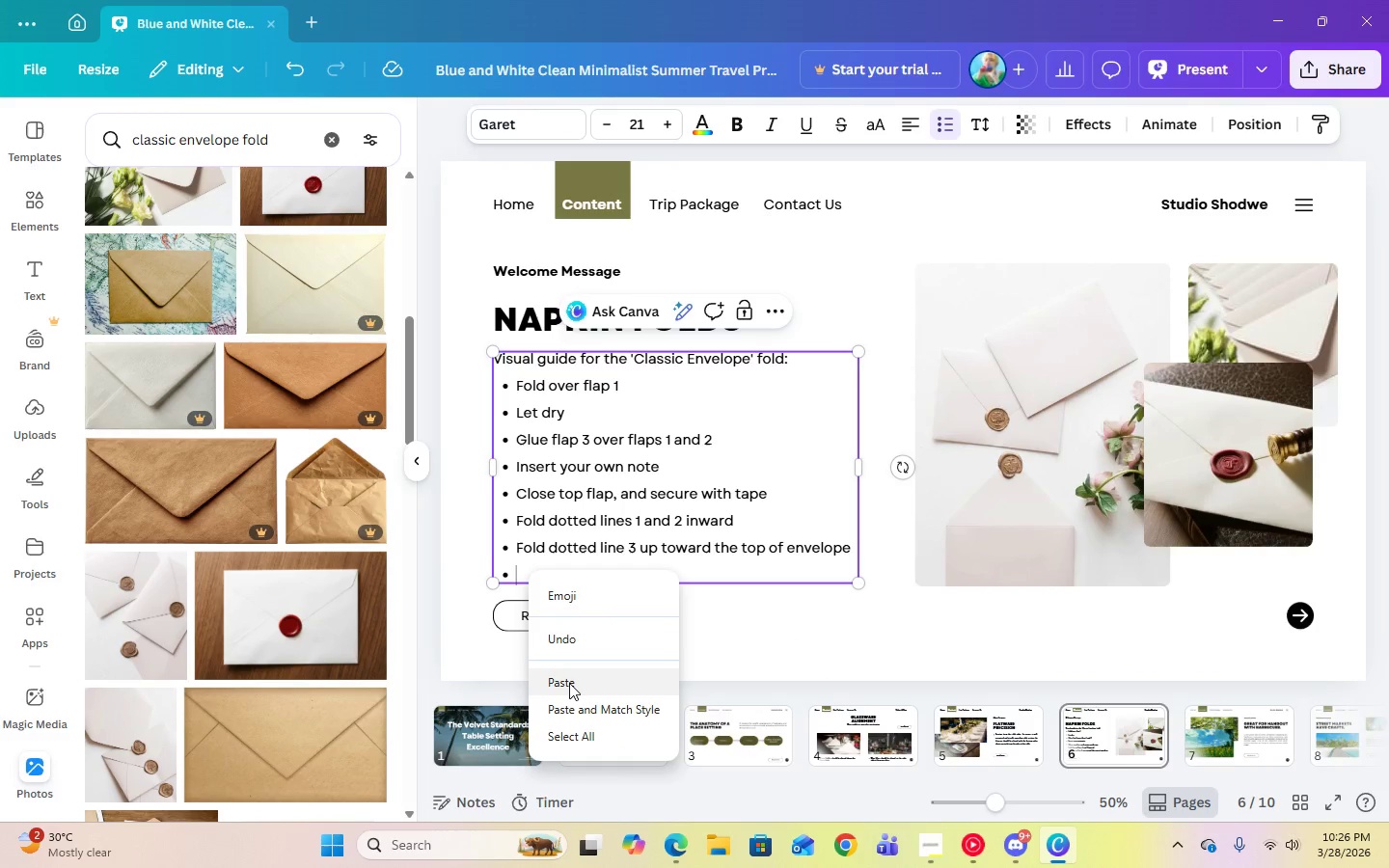 
left_click([569, 683])
 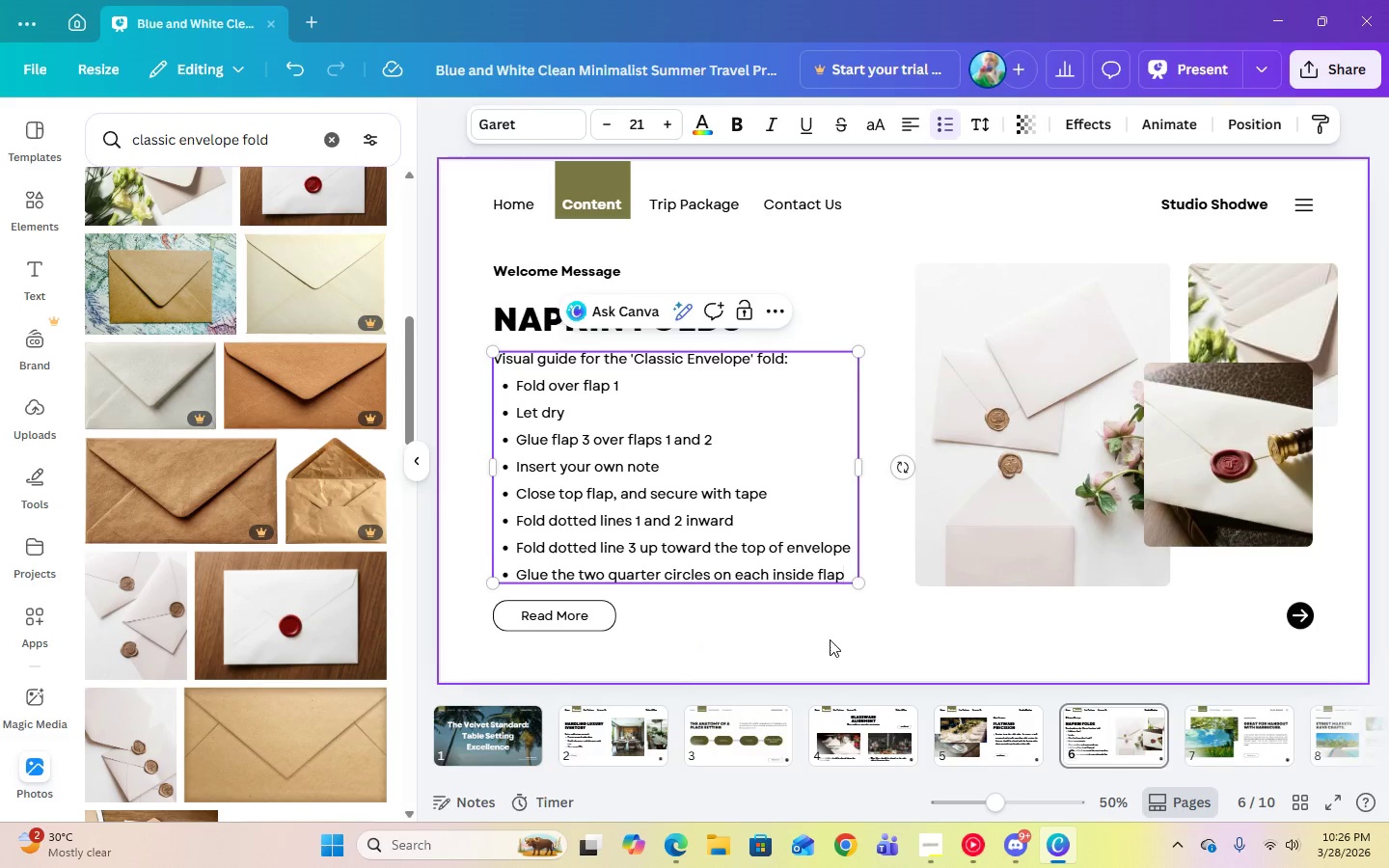 
left_click([832, 638])
 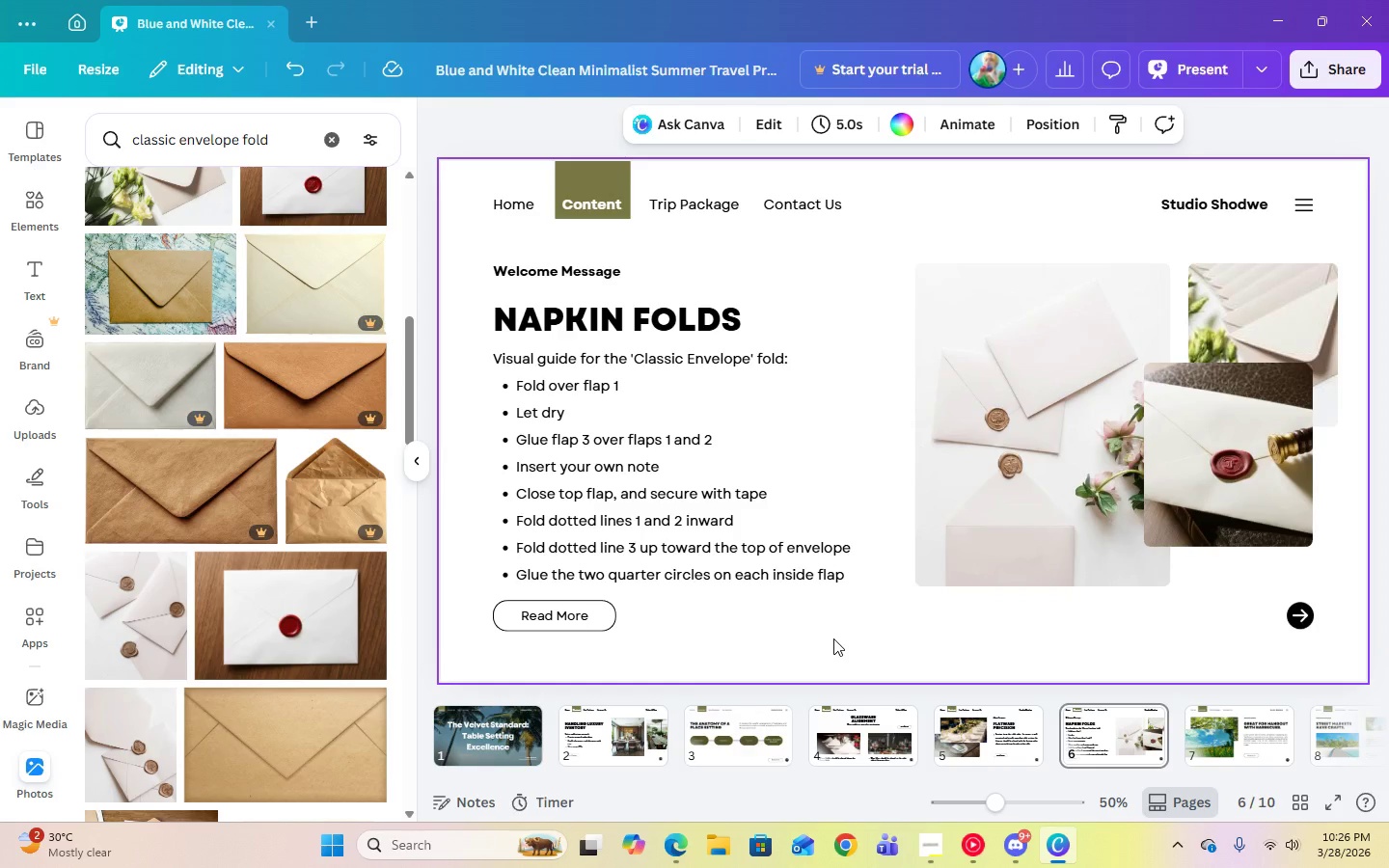 
wait(6.59)
 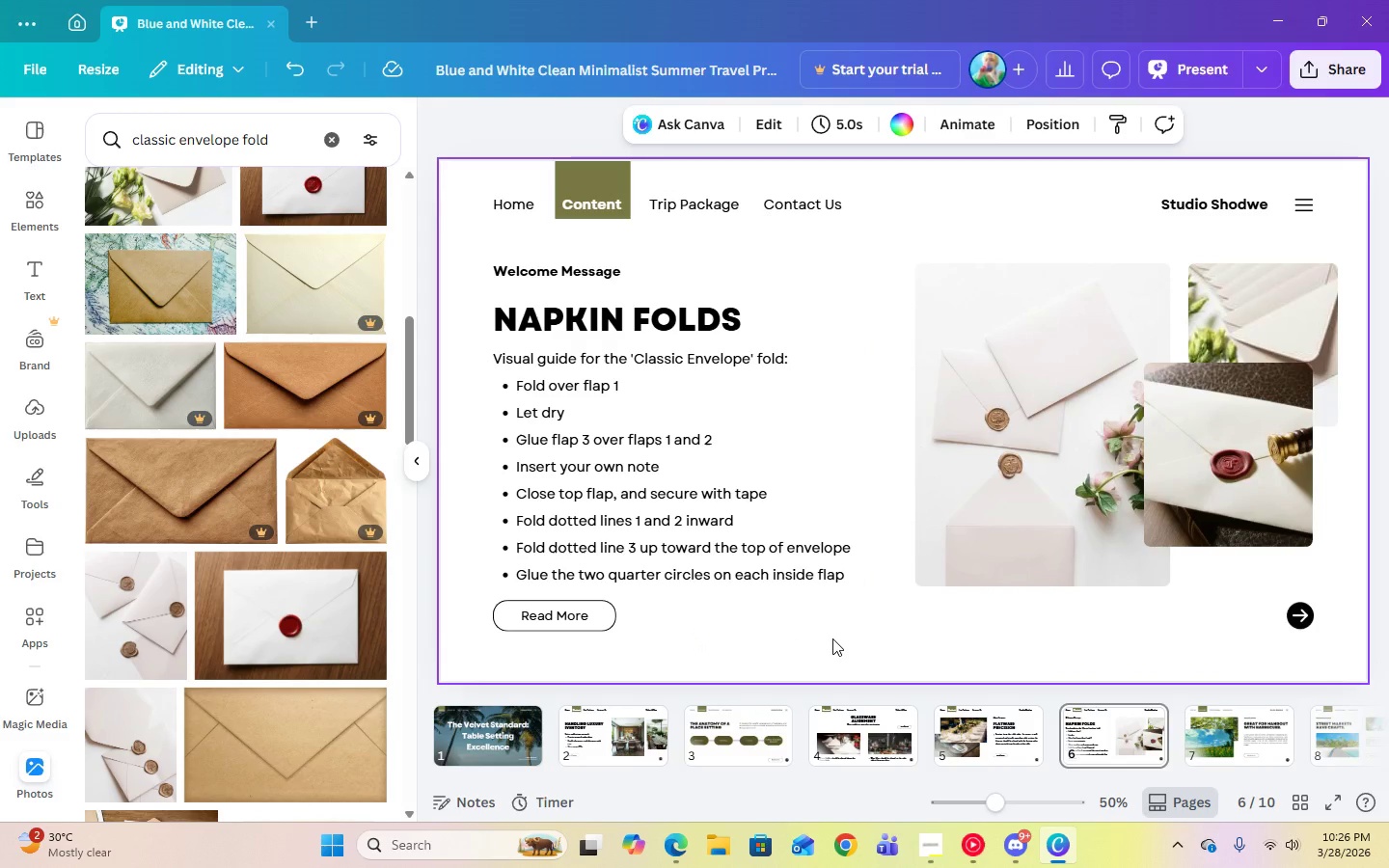 
double_click([669, 203])
 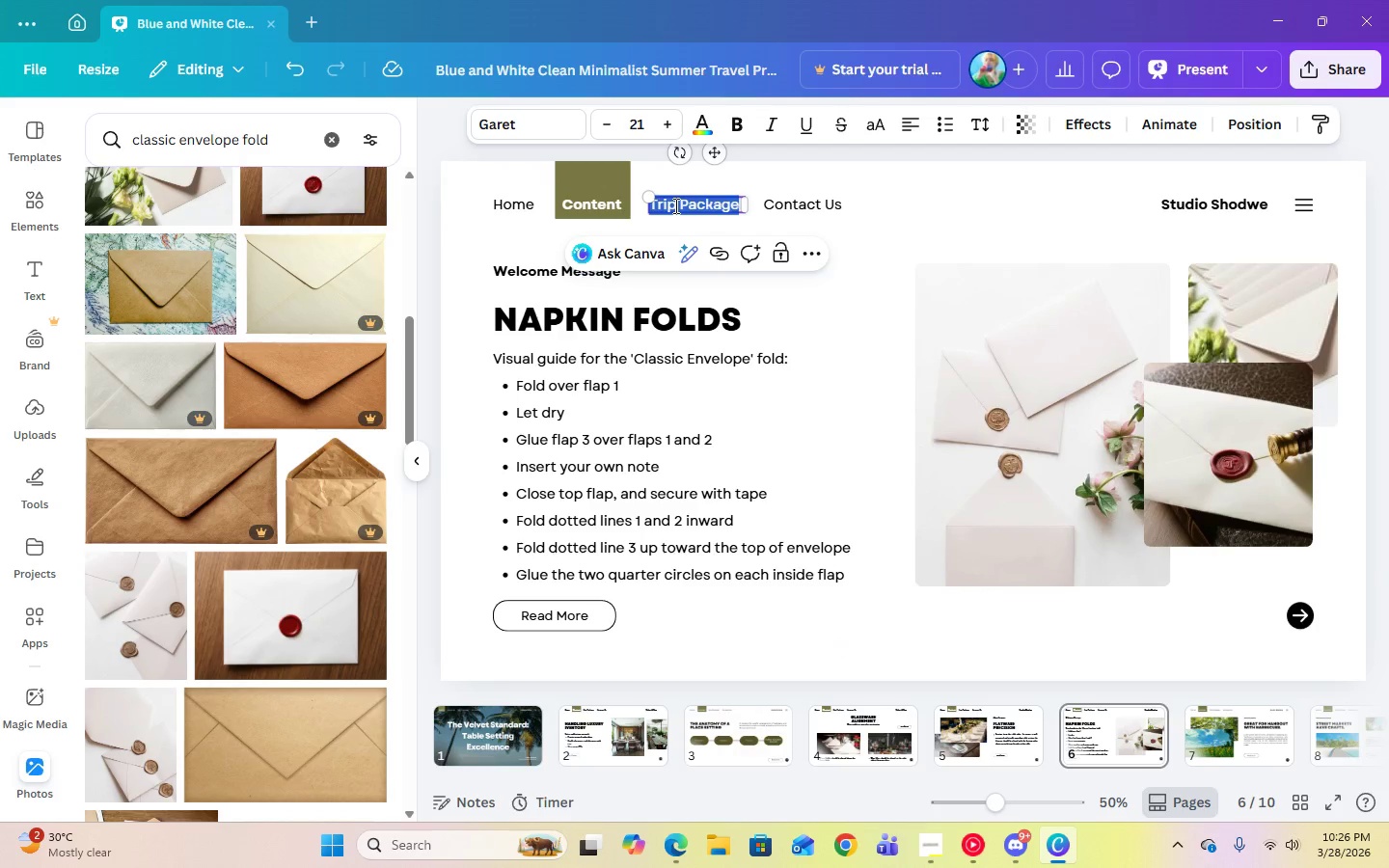 
triple_click([674, 205])
 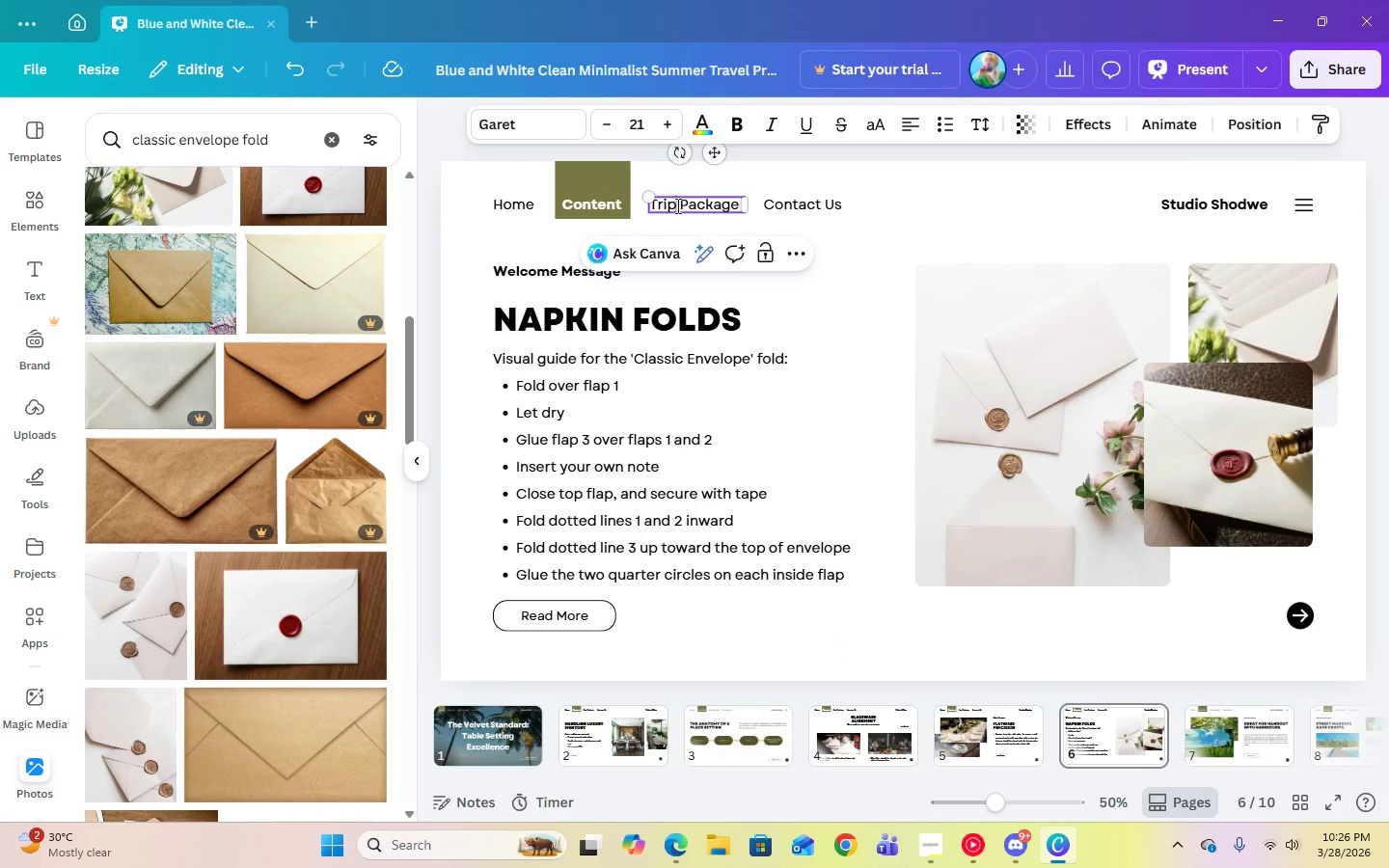 
left_click_drag(start_coordinate=[676, 205], to_coordinate=[653, 207])
 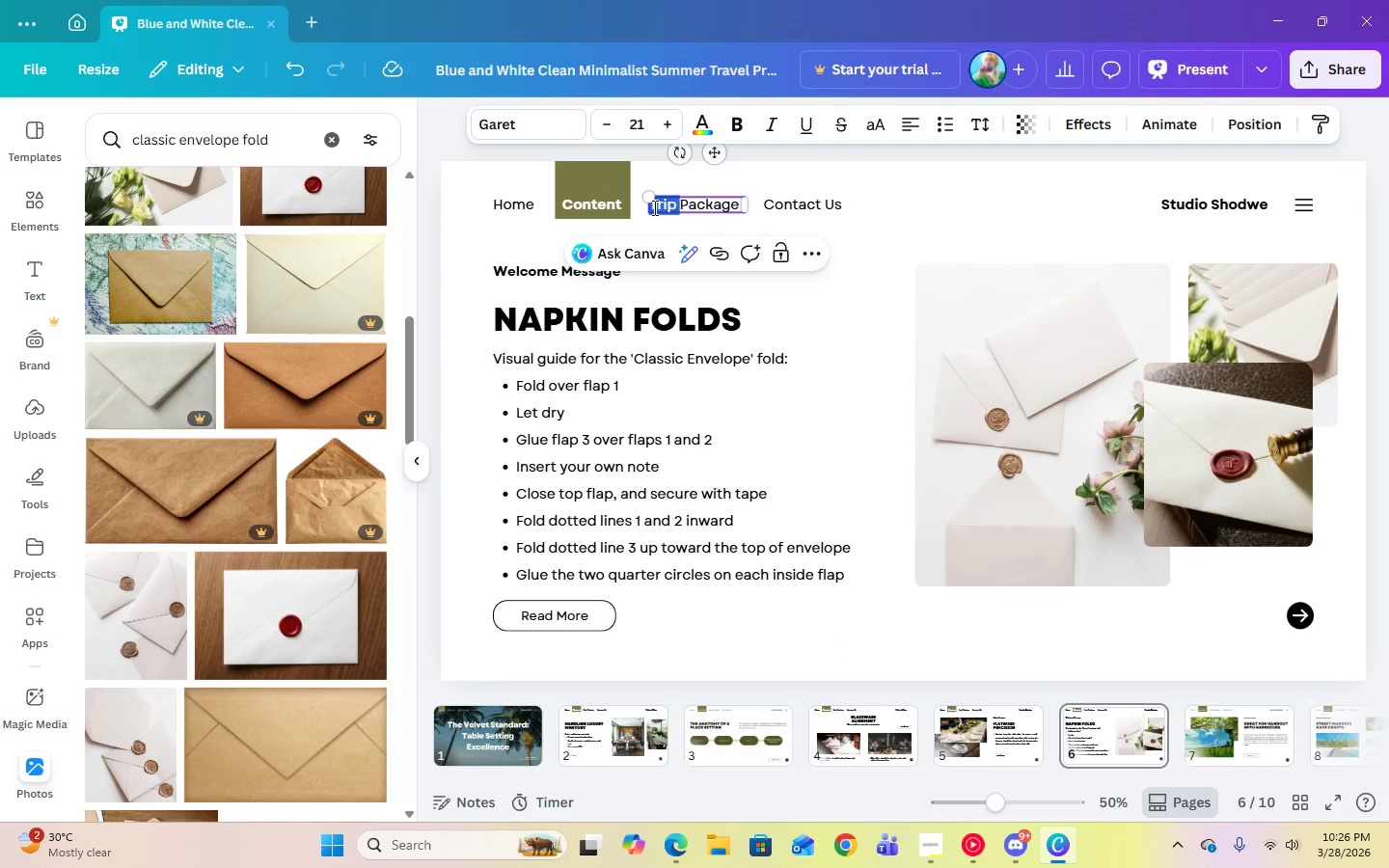 
type(Our )
 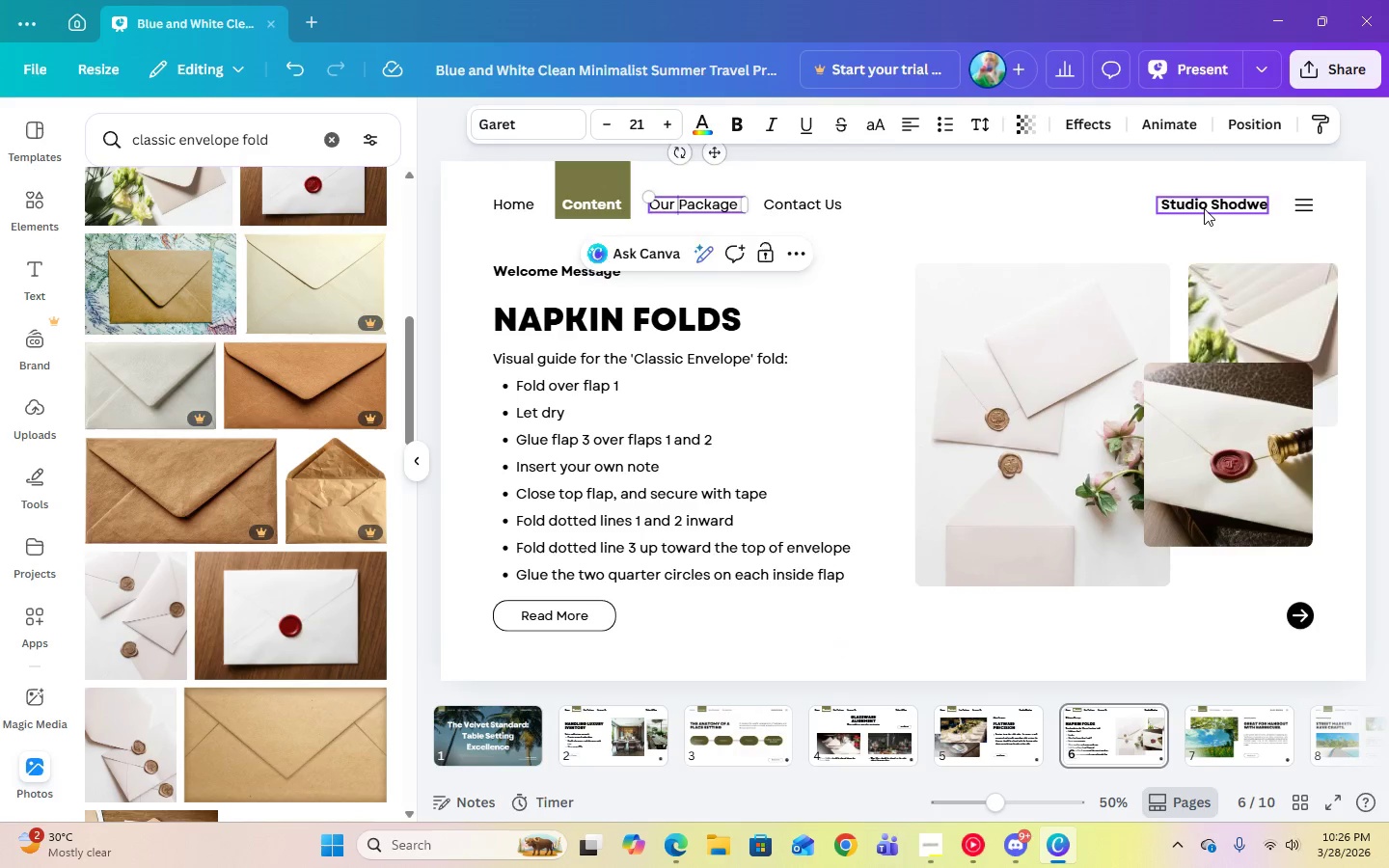 
double_click([1204, 208])
 